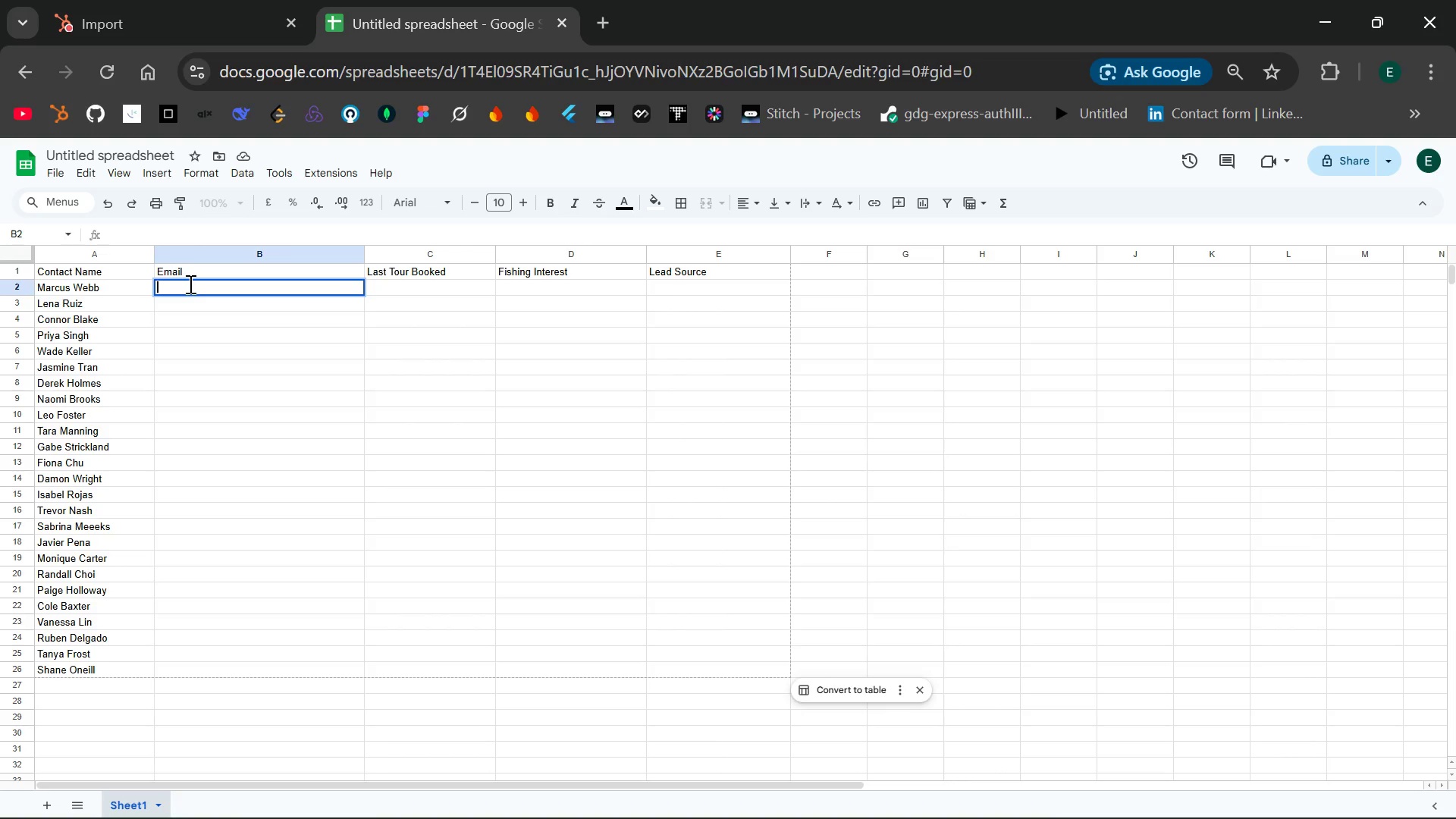 
wait(5.97)
 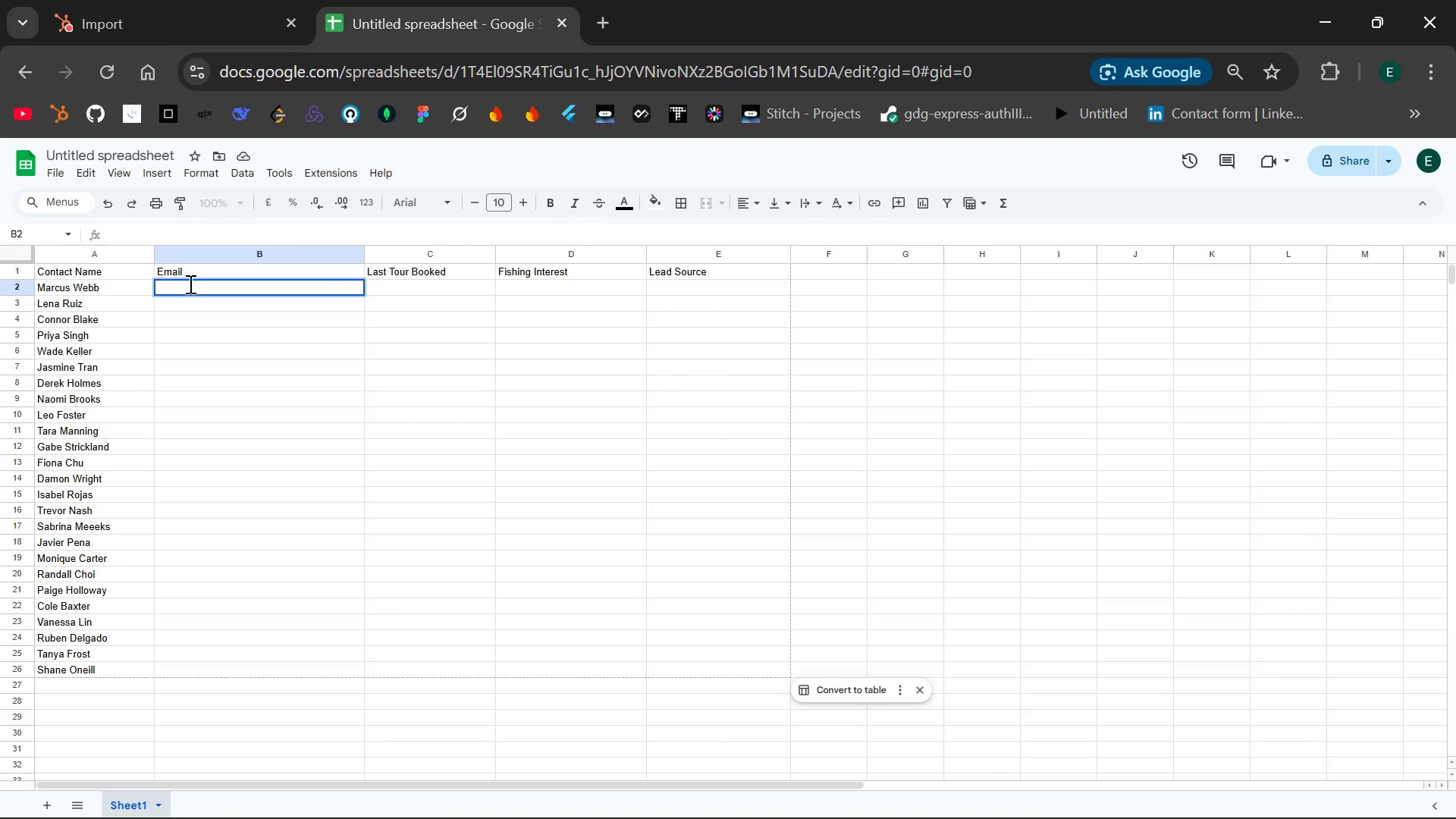 
type(marcus.webb@email.com)
 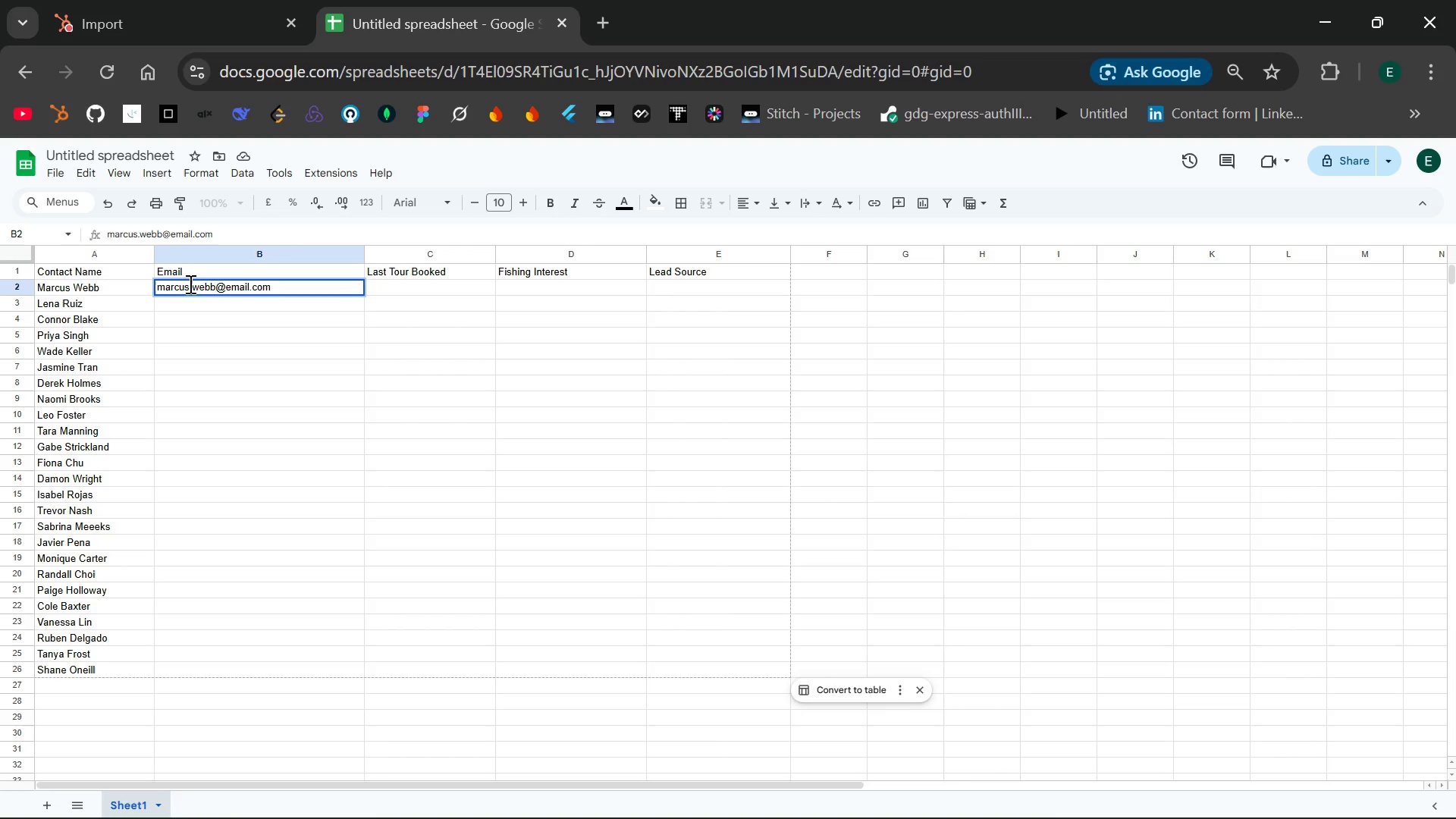 
wait(5.92)
 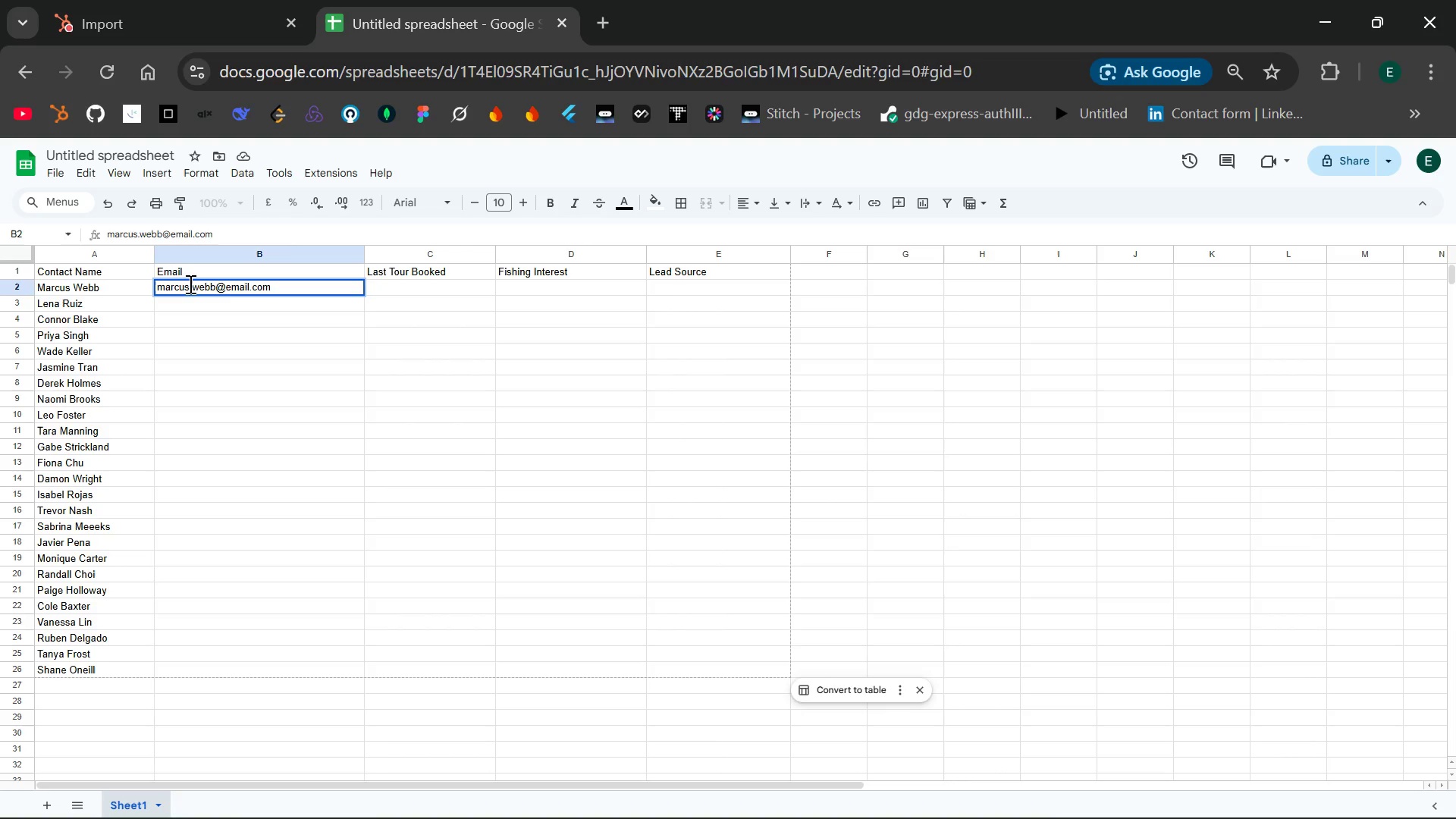 
key(Enter)
 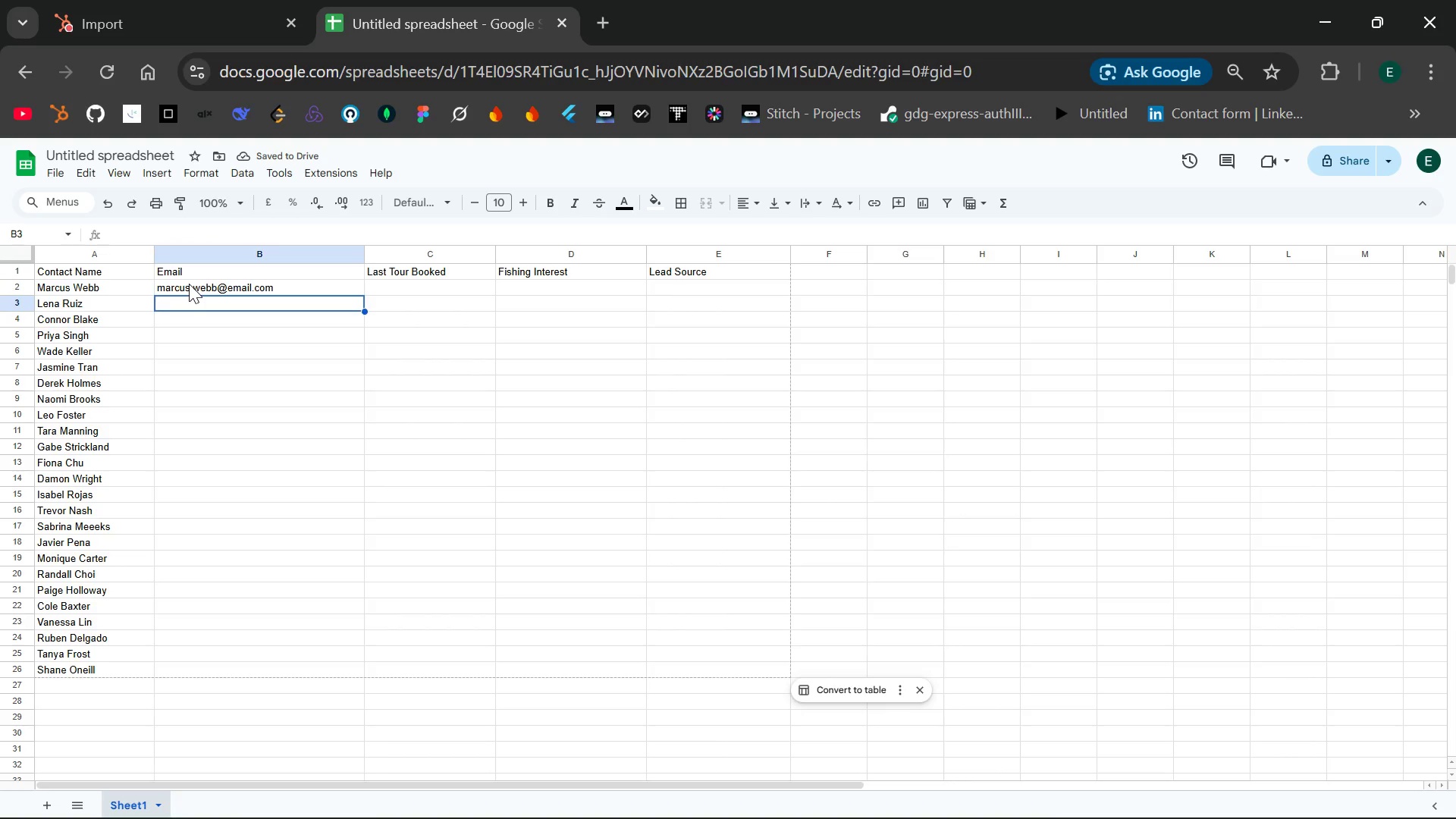 
type(lena.ruiz)
 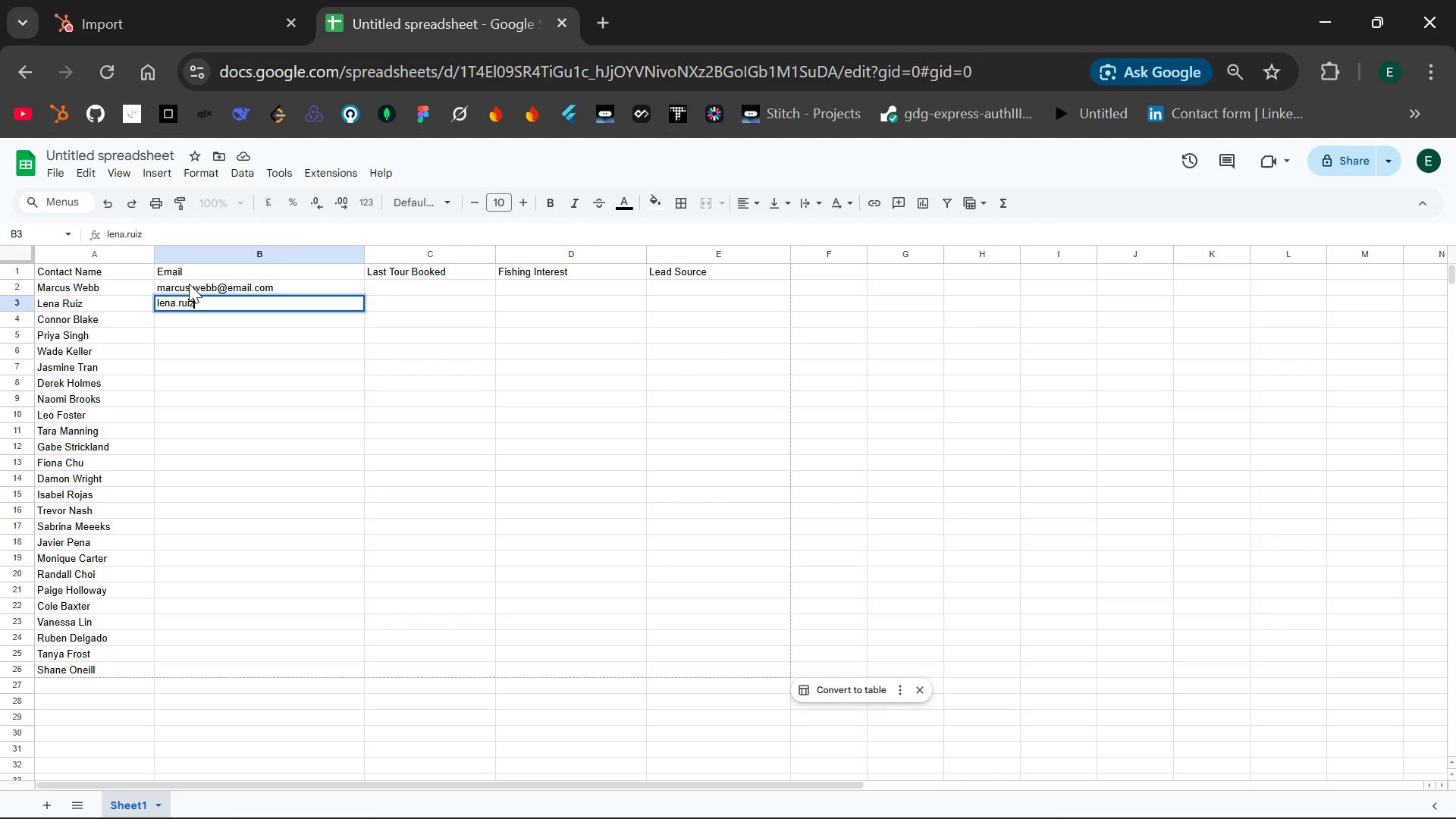 
wait(9.0)
 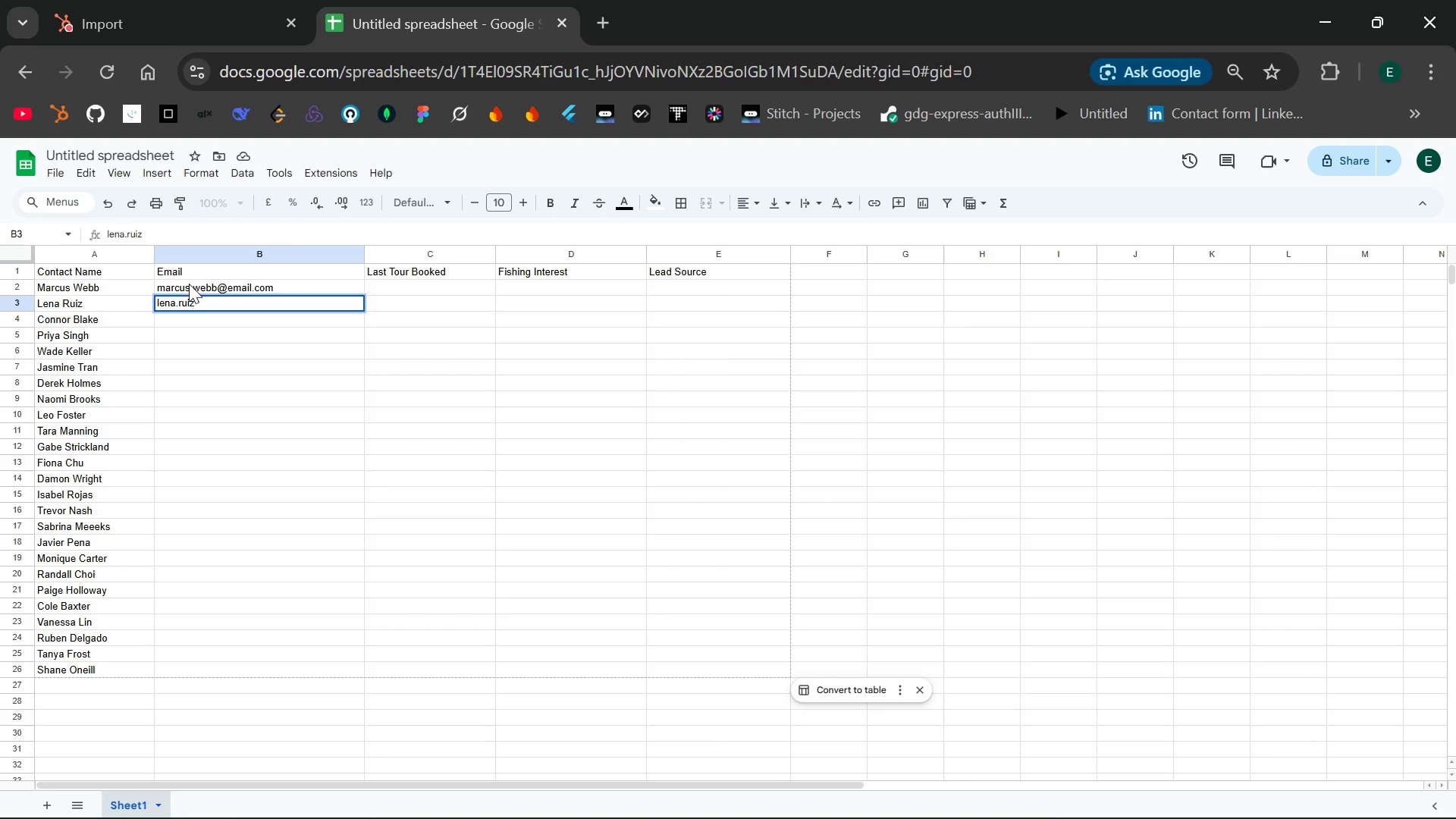 
type(@email.com)
 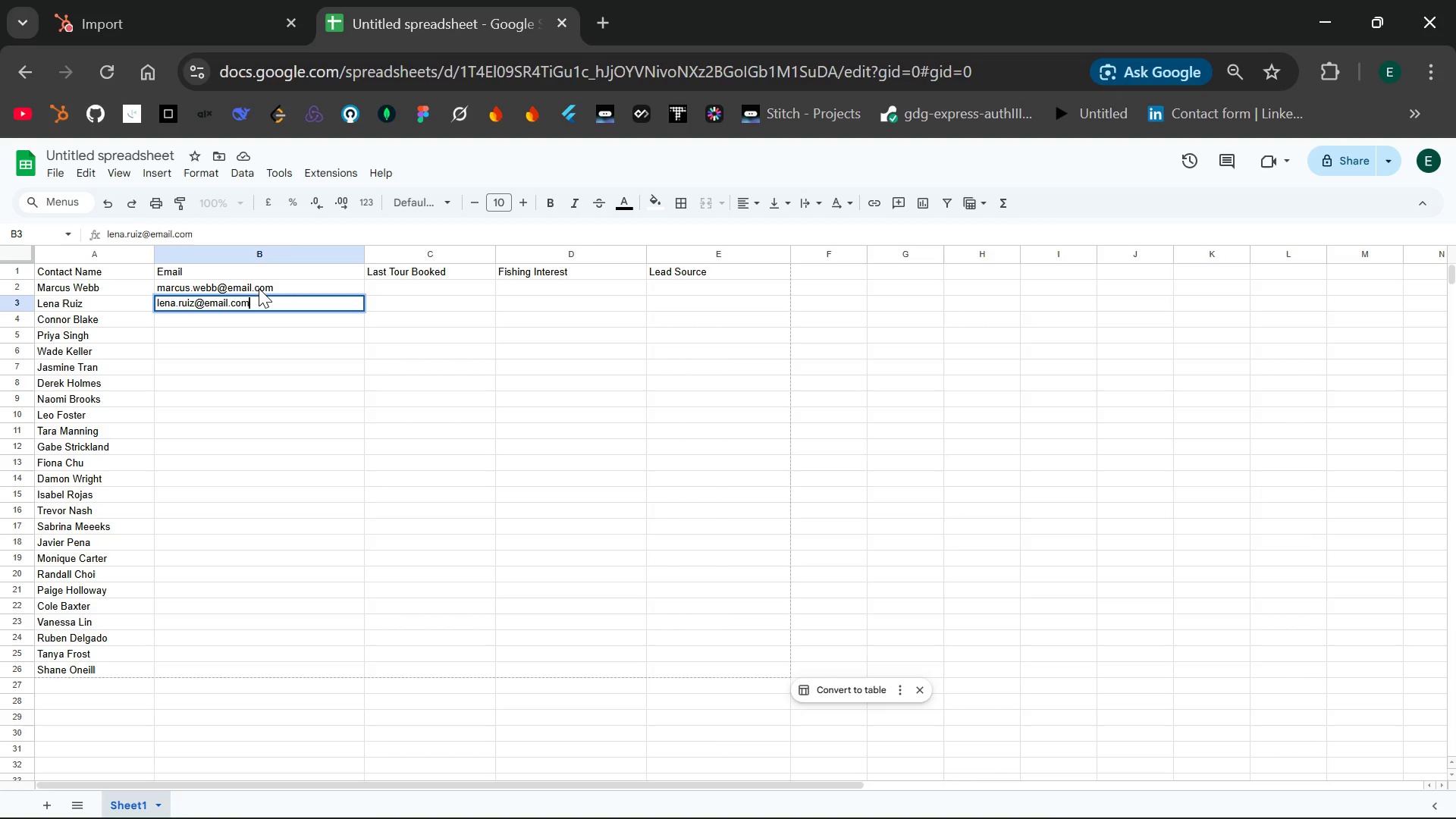 
key(Enter)
 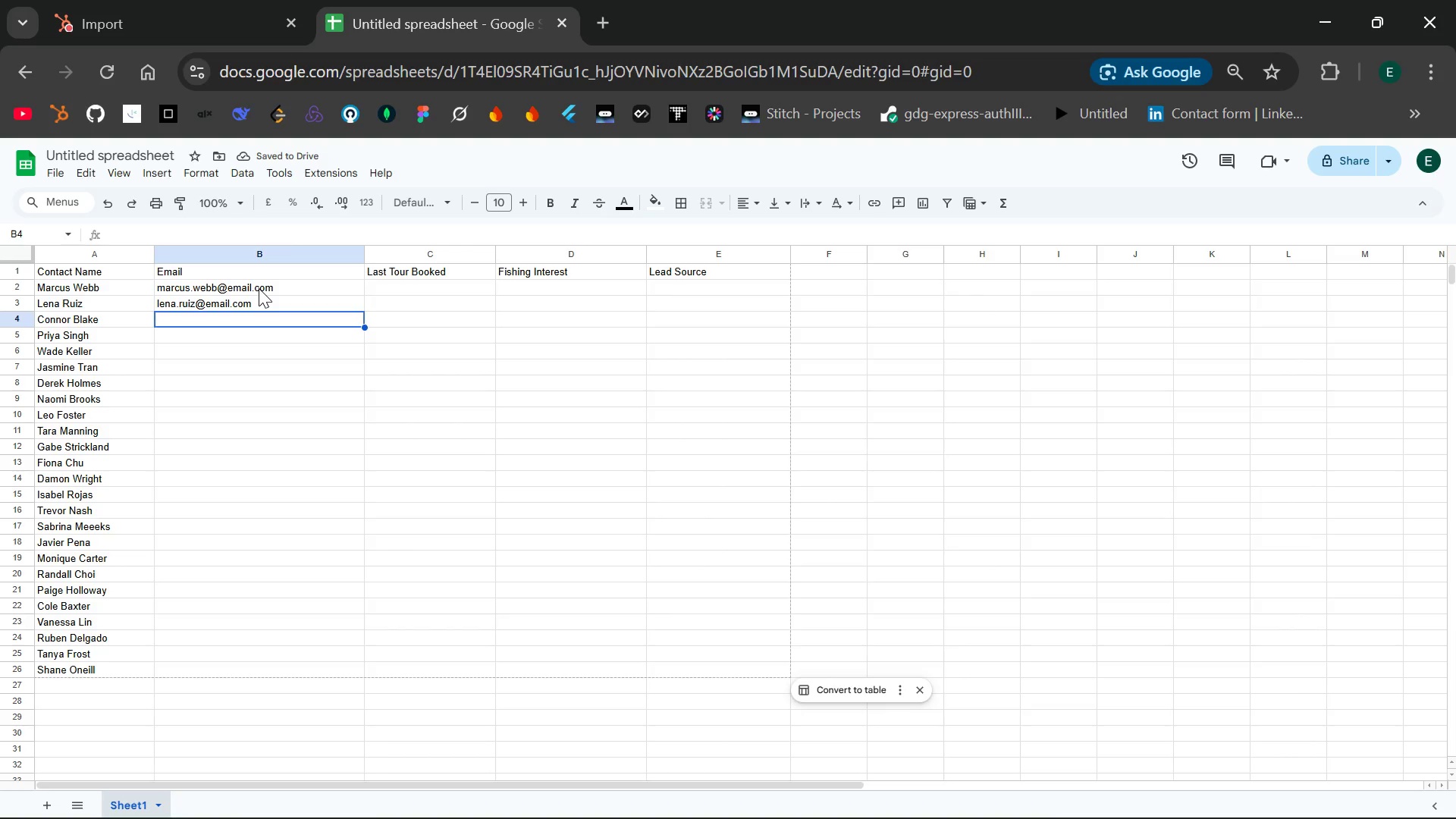 
wait(6.23)
 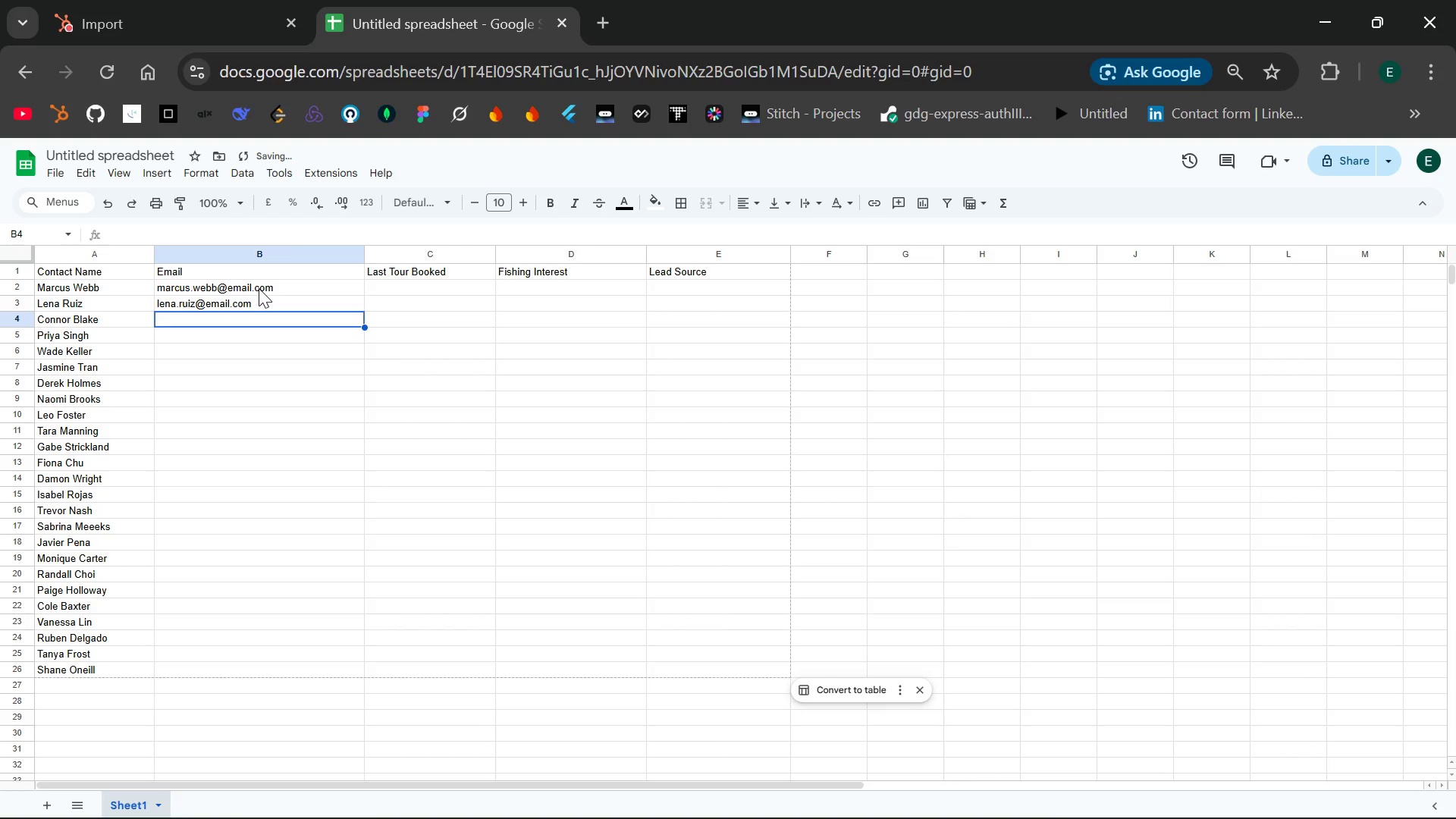 
type(connor.blake@email.com)
 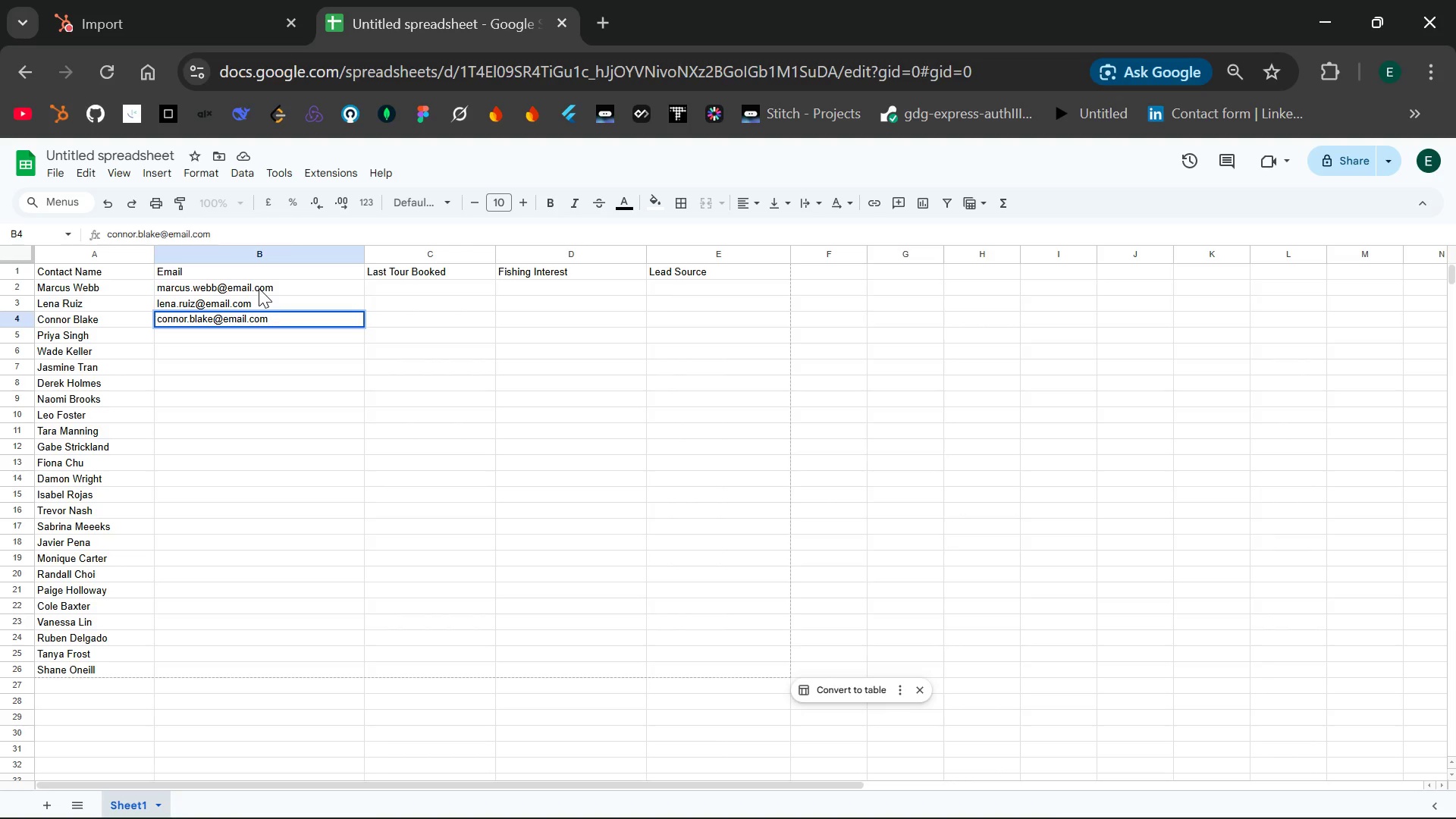 
key(Enter)
 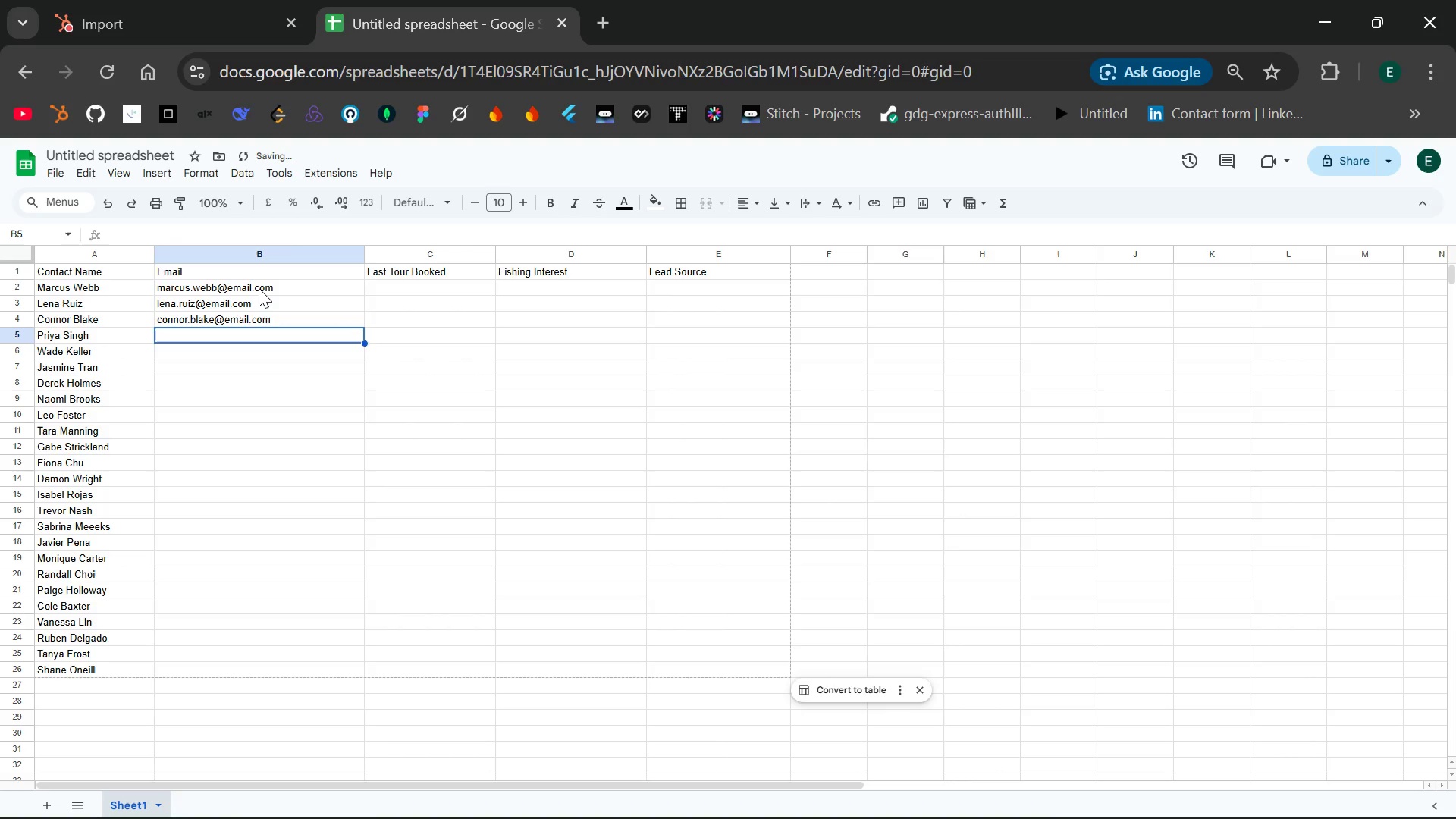 
type(priya.singh)
 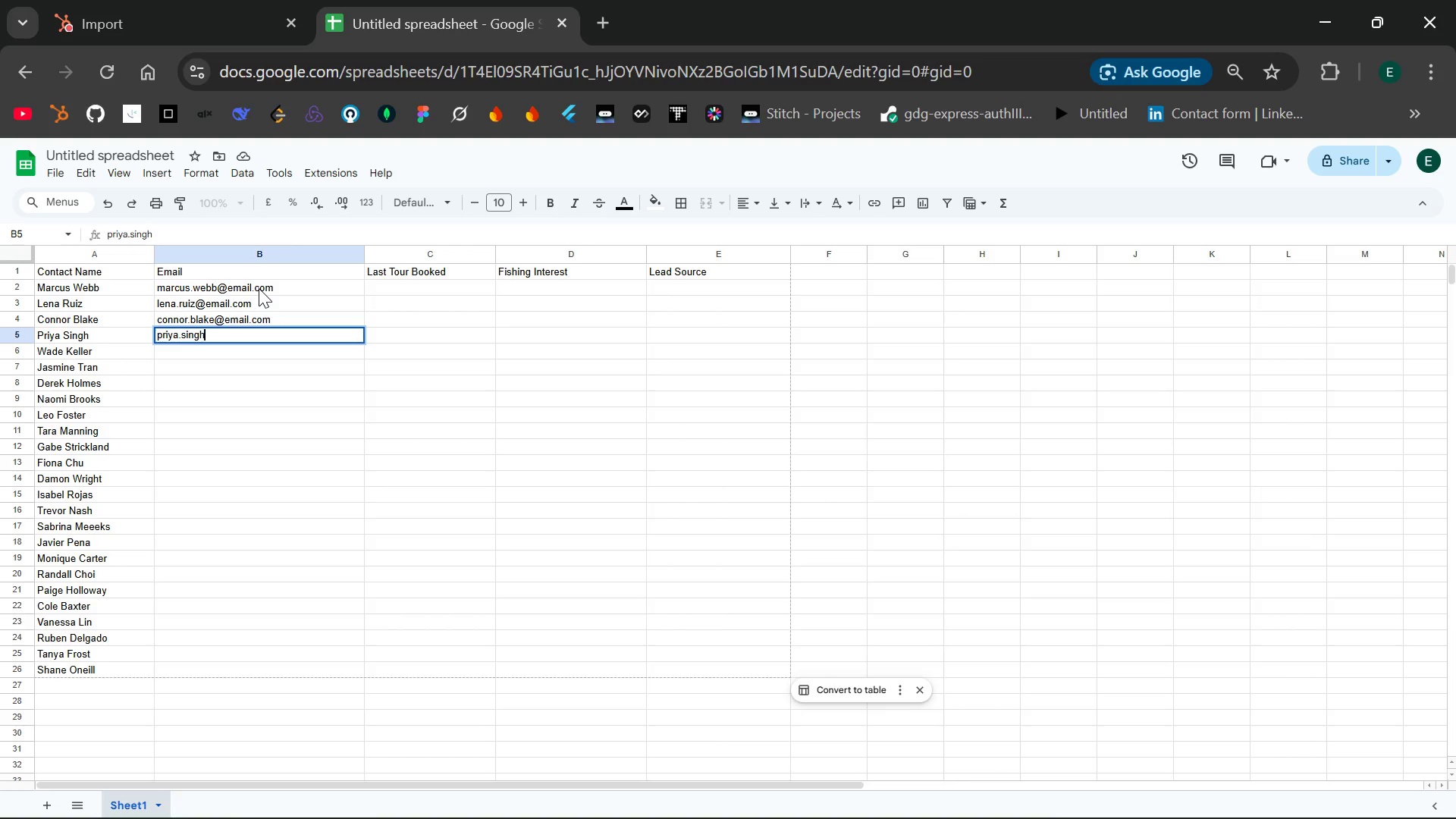 
type(@email.com)
 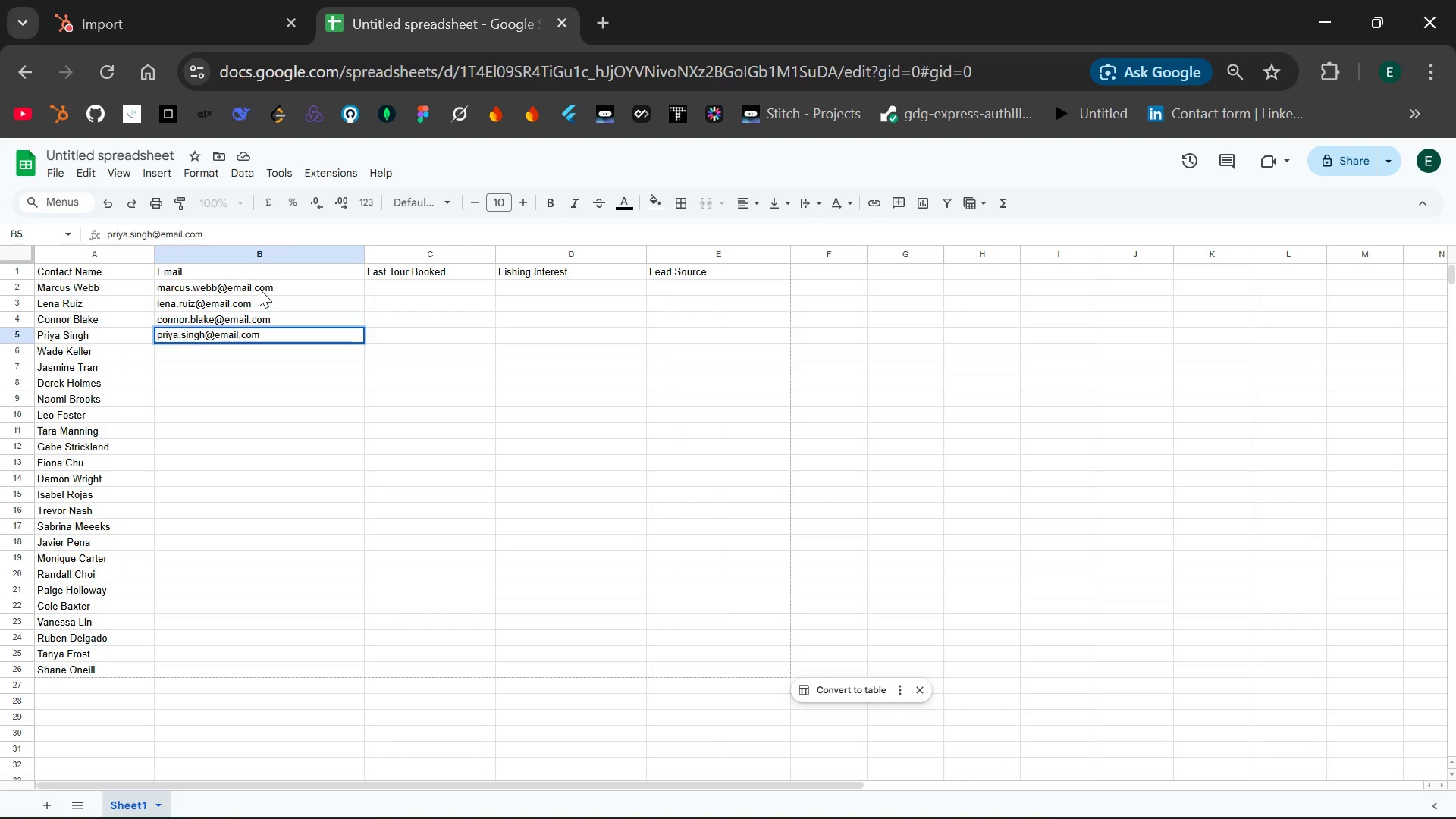 
key(Enter)
 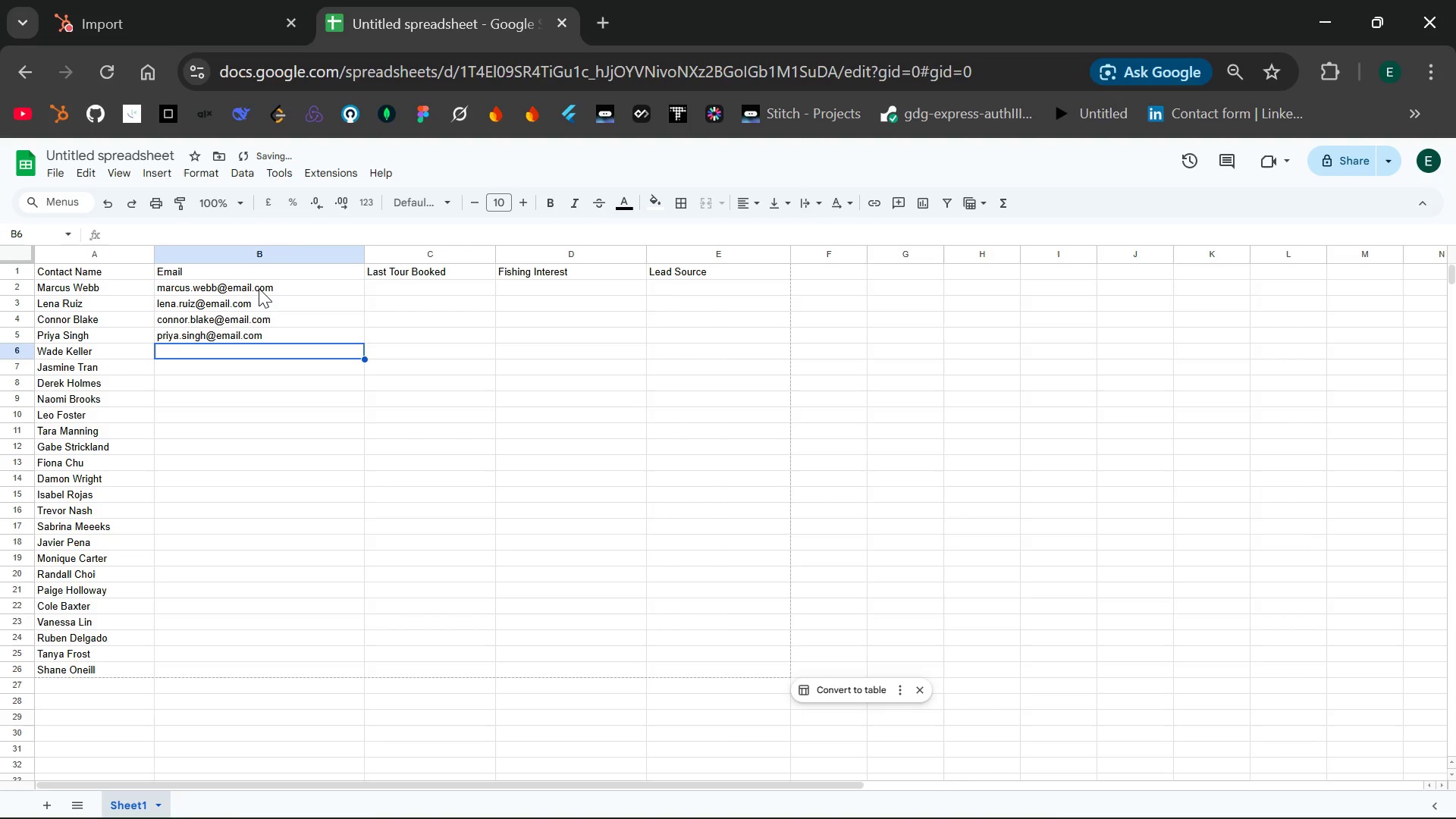 
type(wade.k)
 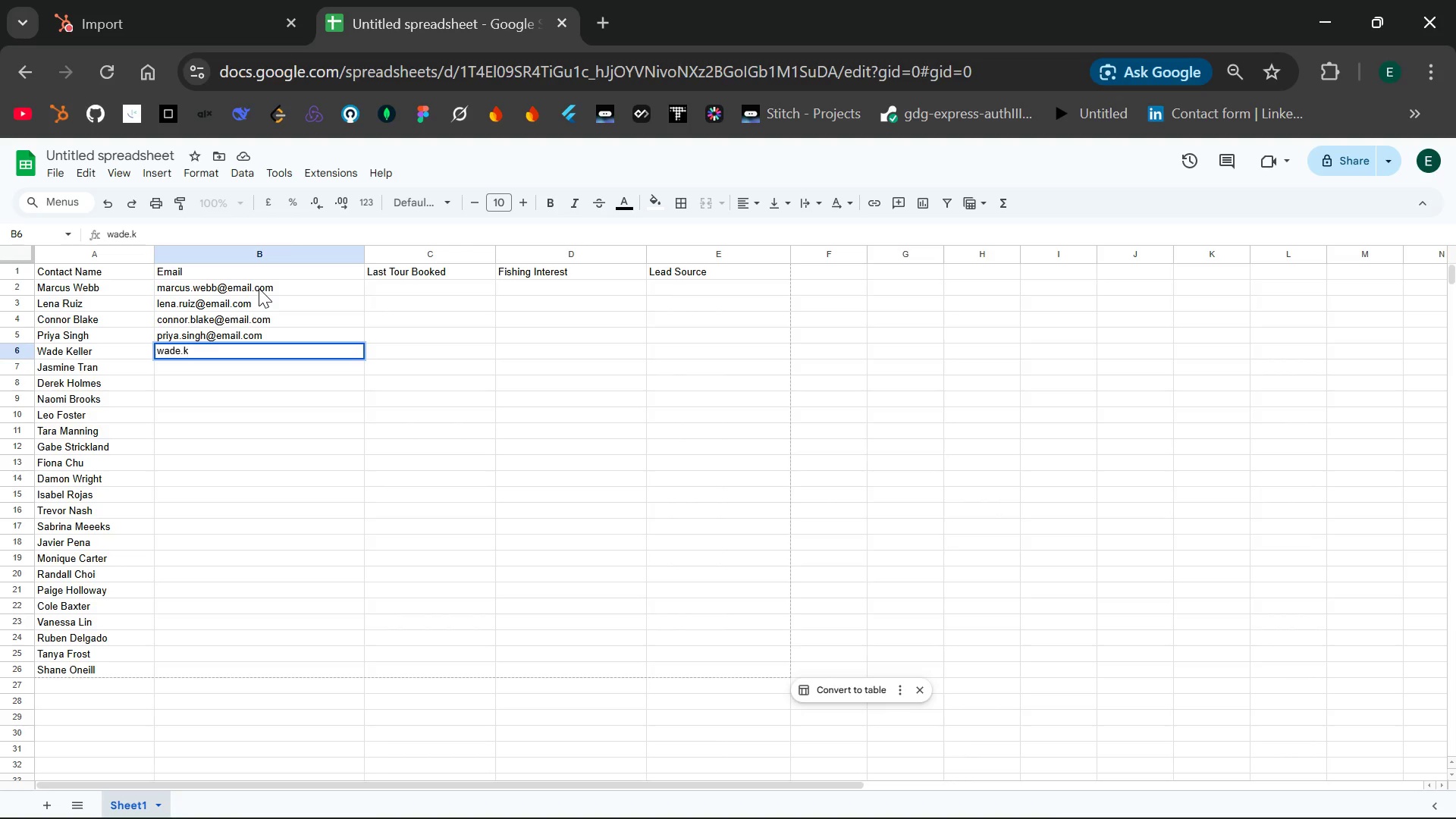 
wait(6.2)
 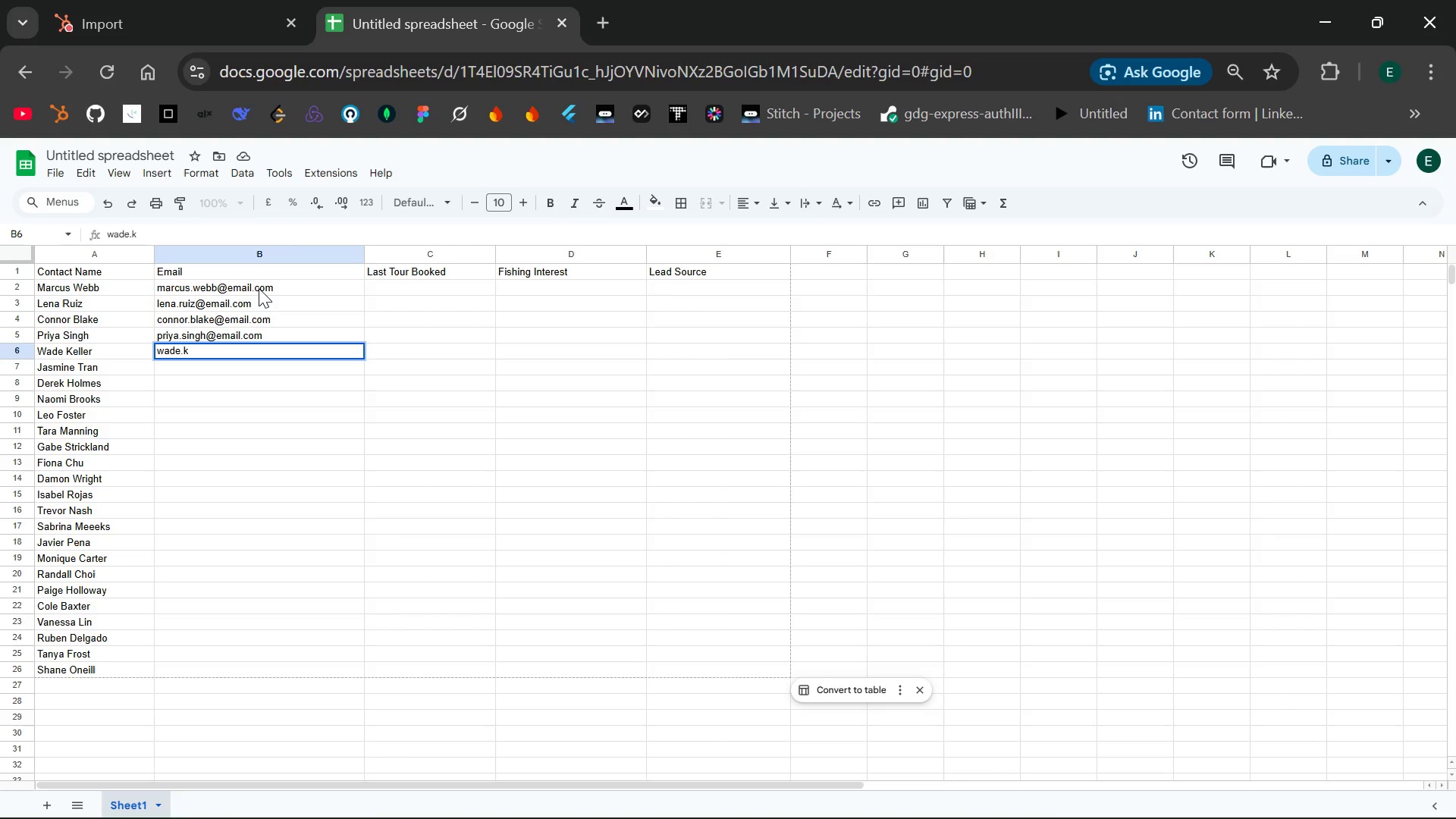 
type(eller)
 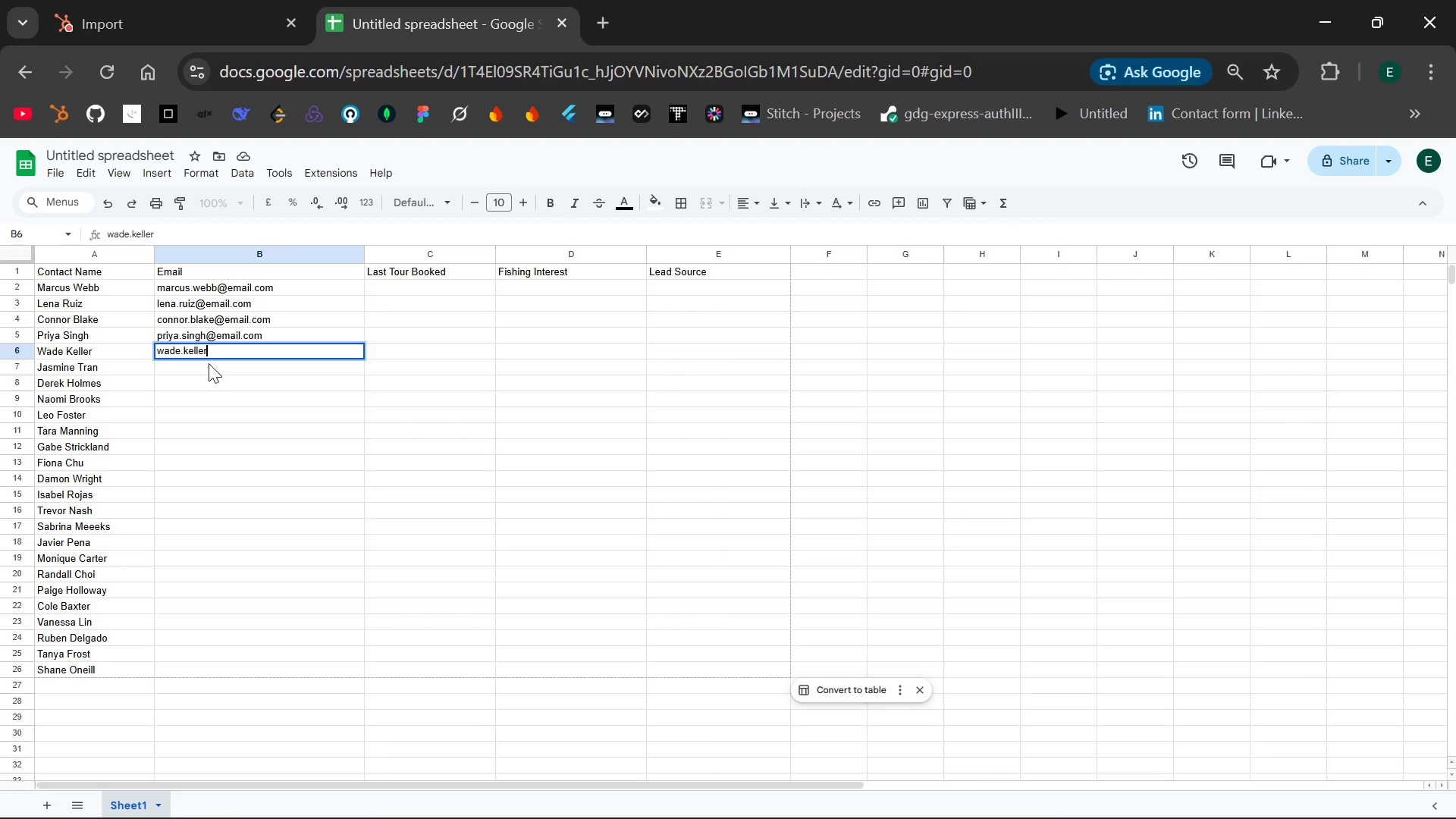 
wait(7.94)
 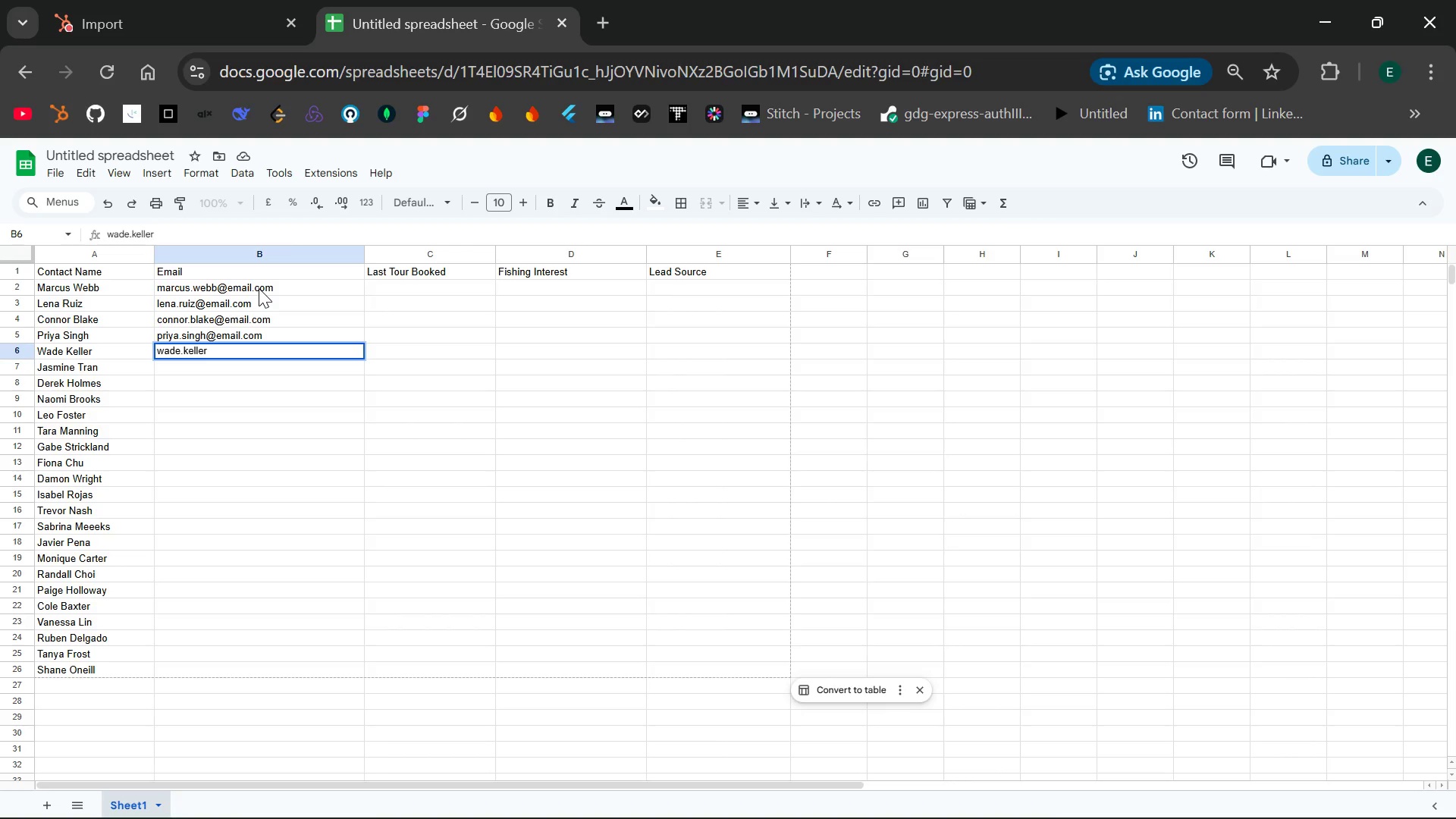 
type(@emai.com)
 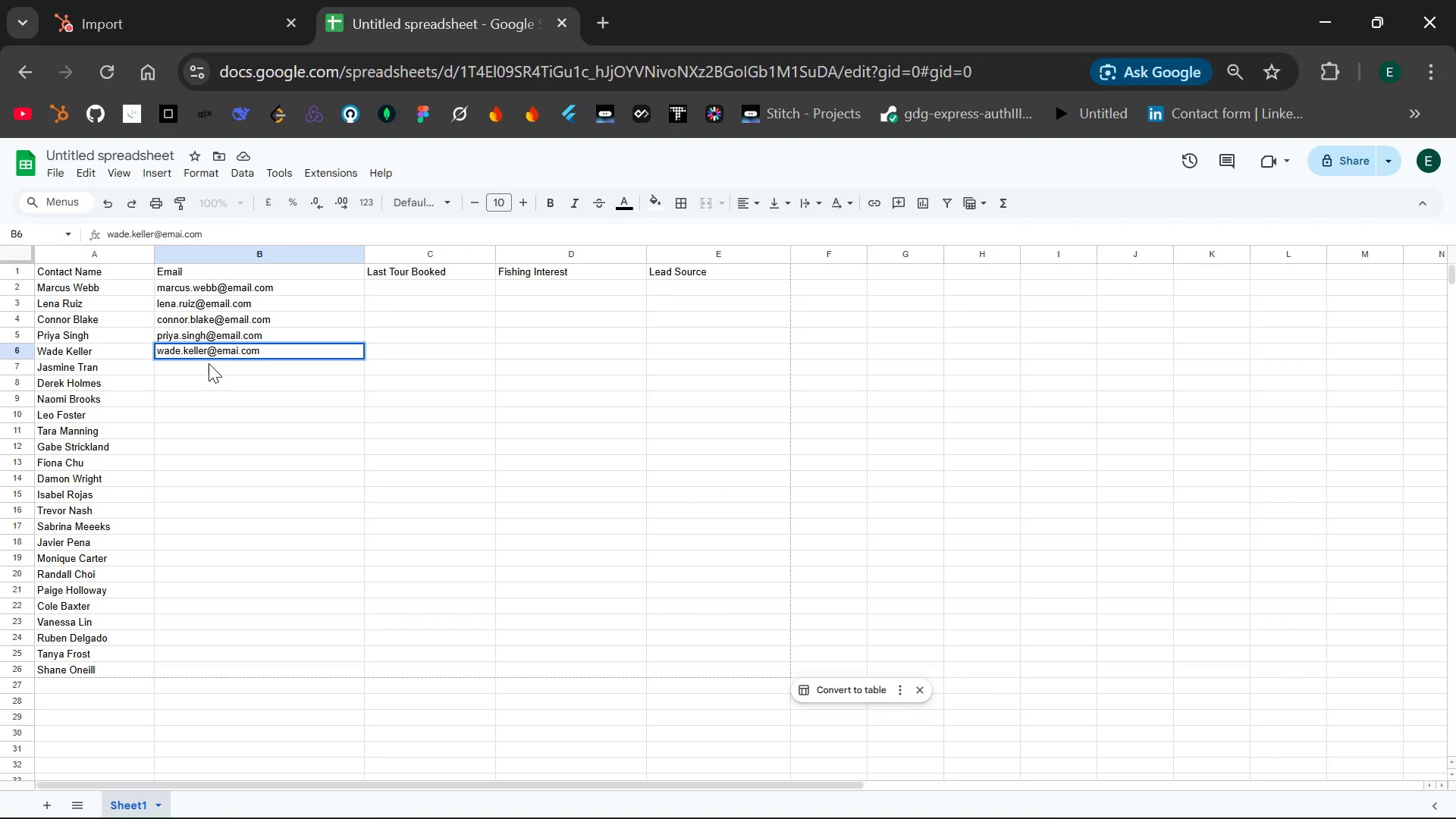 
wait(8.75)
 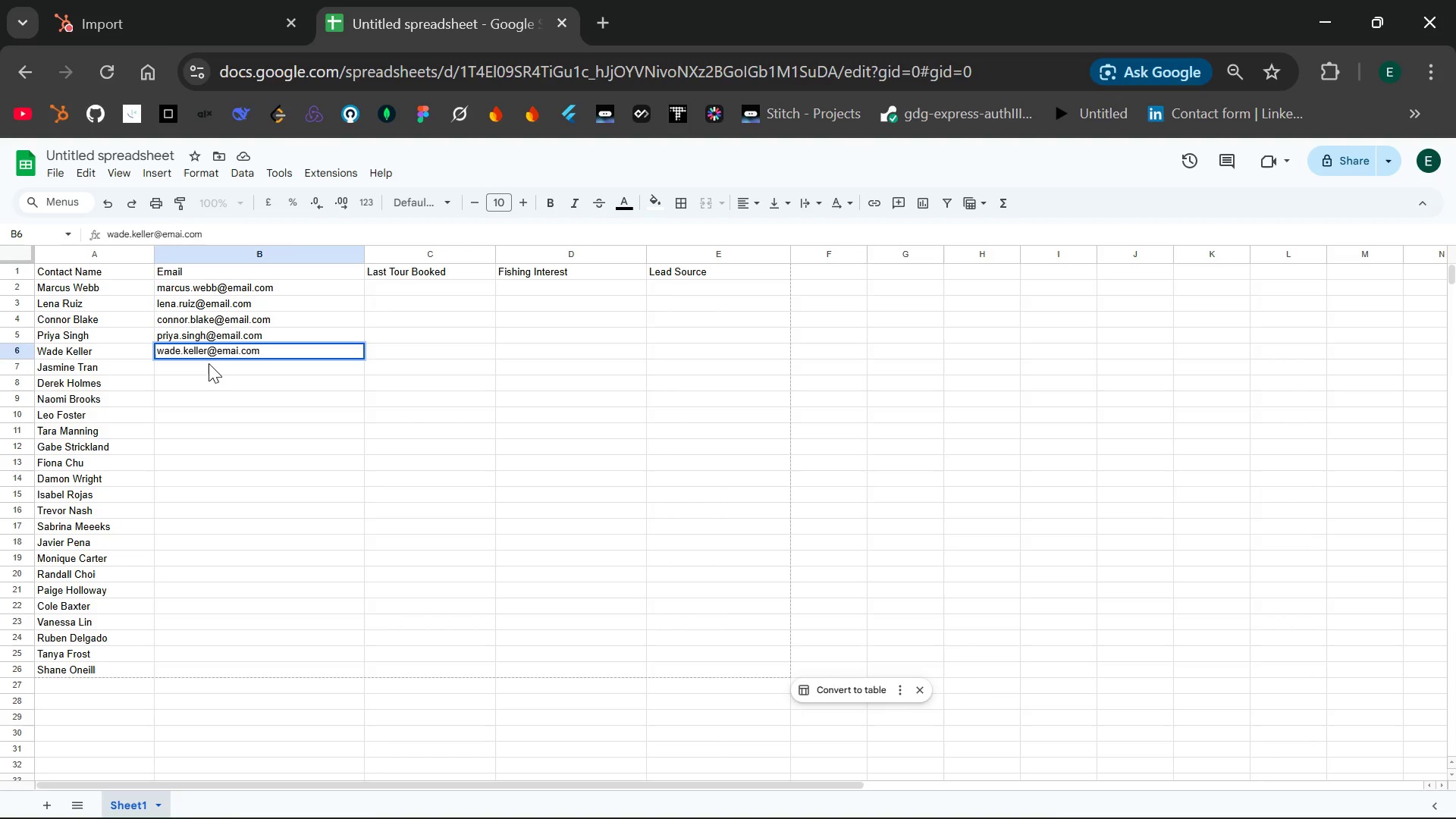 
key(Enter)
 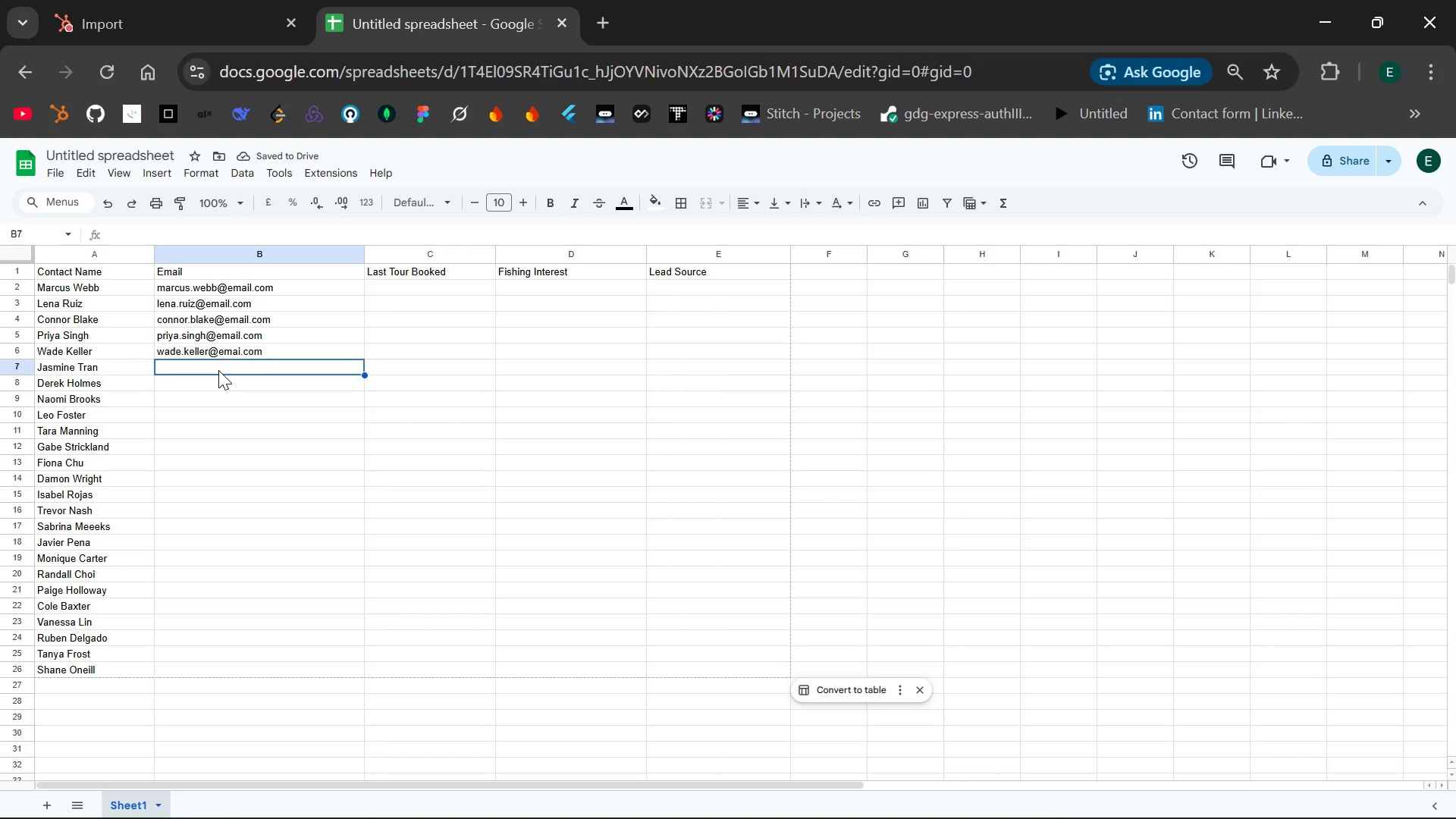 
type(jasmine.tran)
 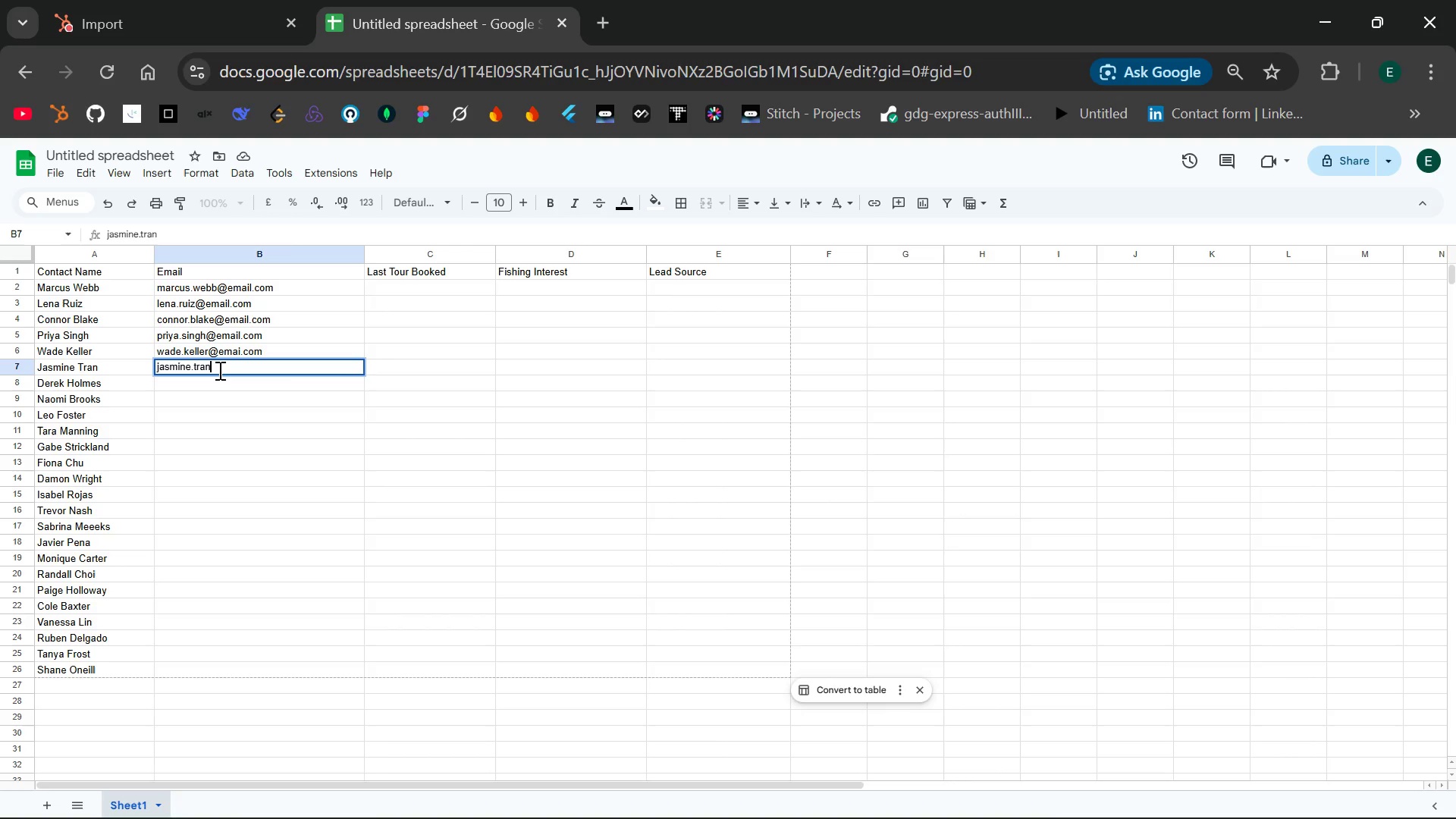 
type(@gmail.com)
 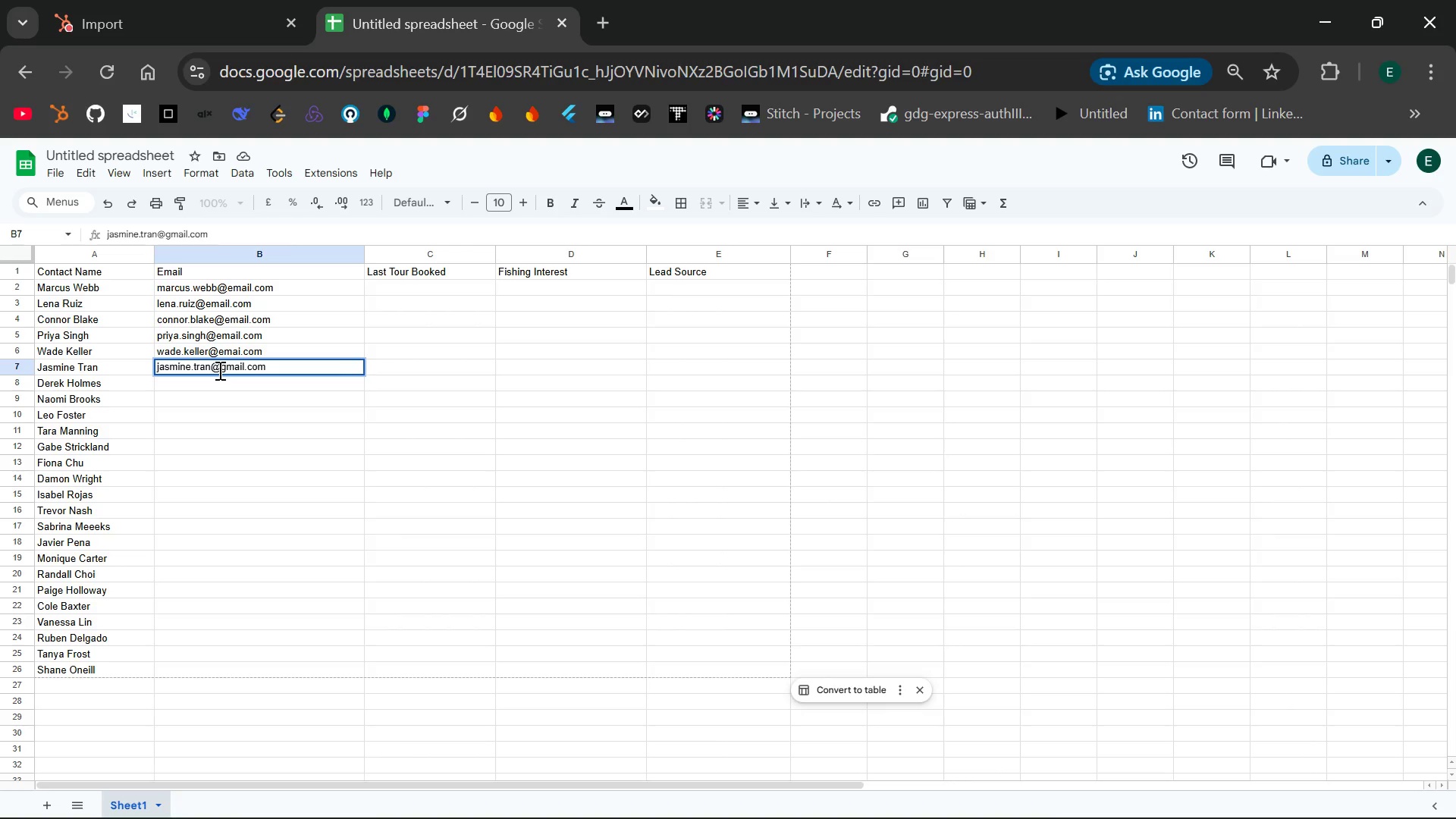 
key(Enter)
 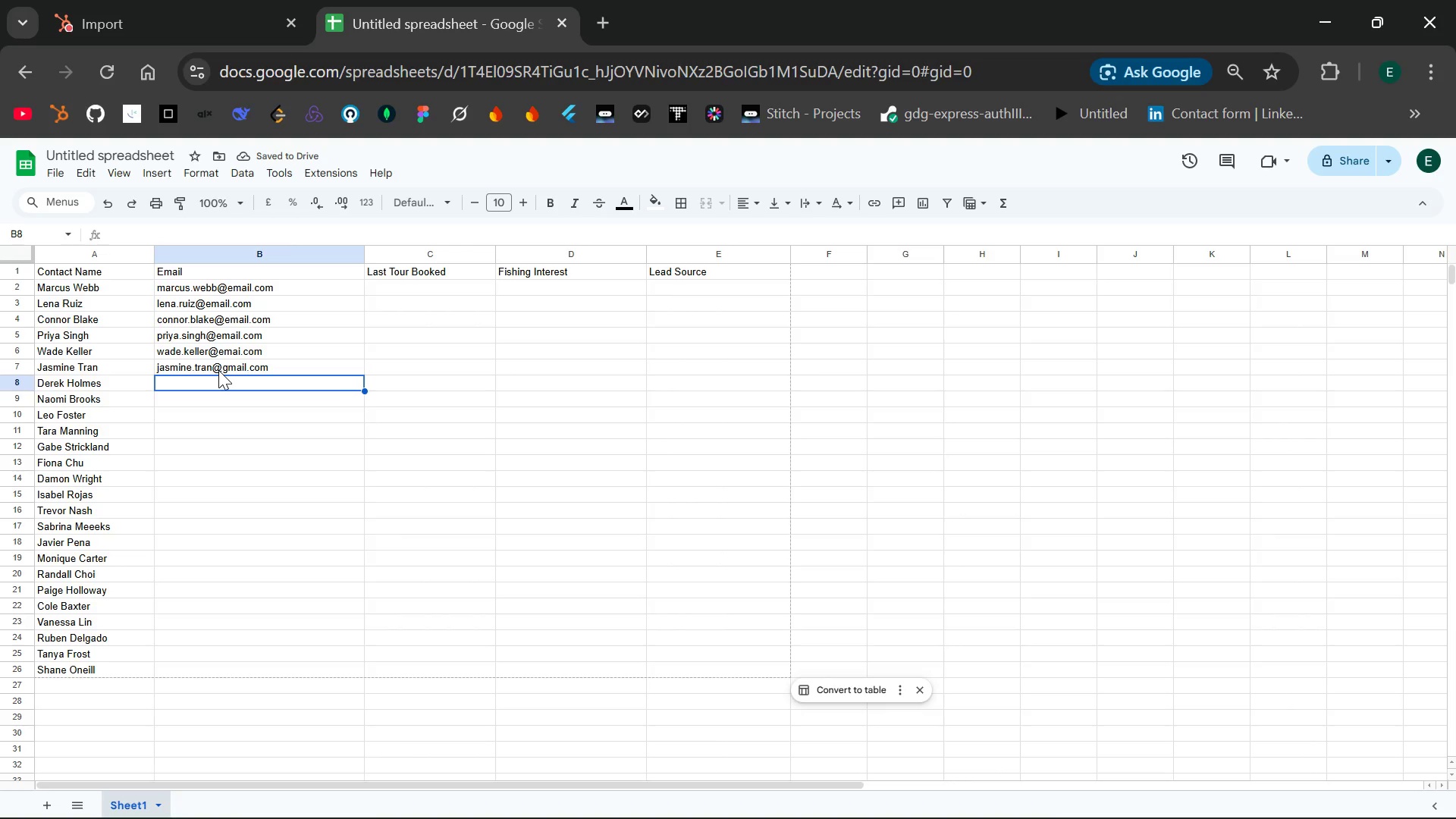 
type(dere)
 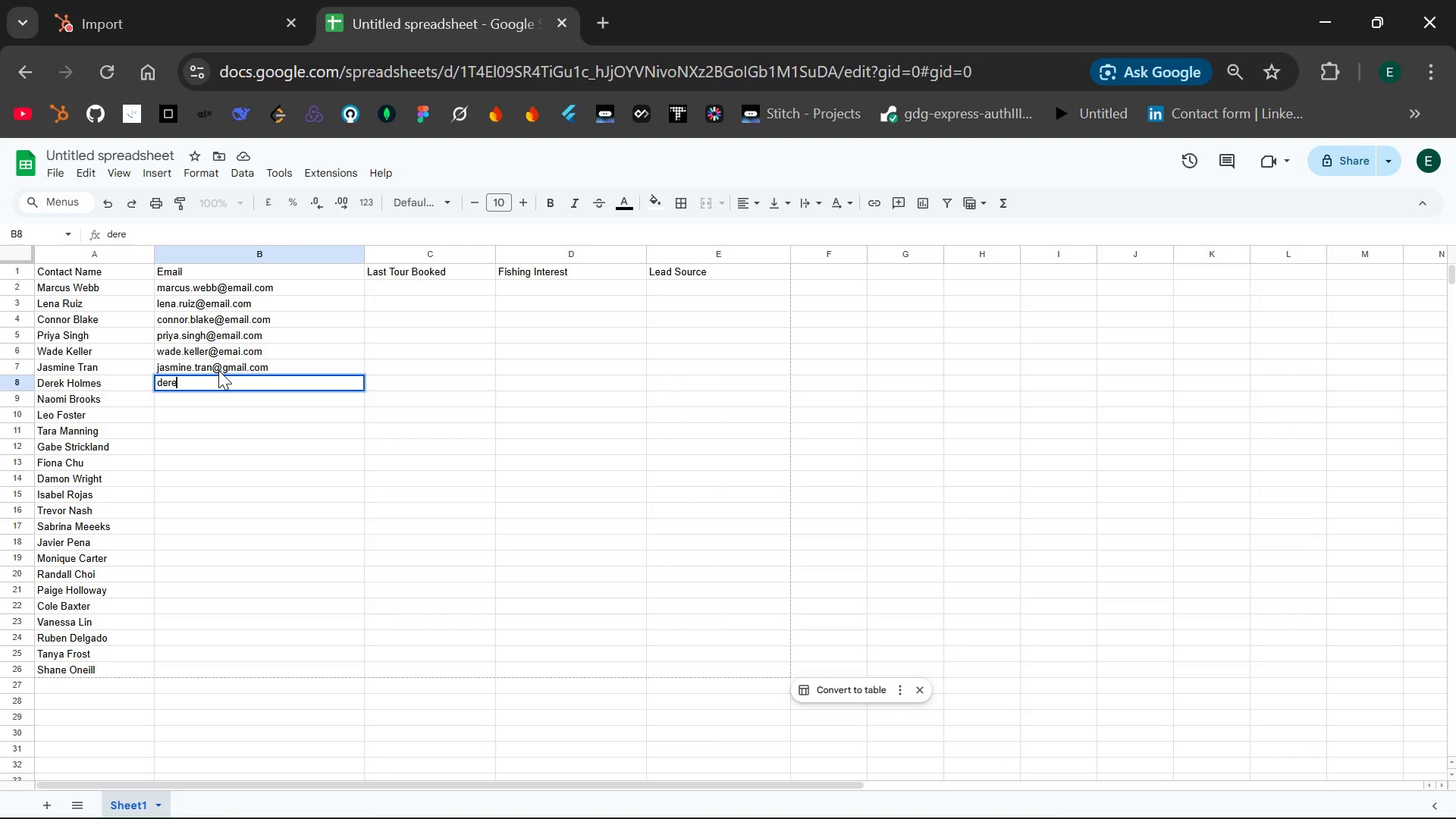 
key(K)
 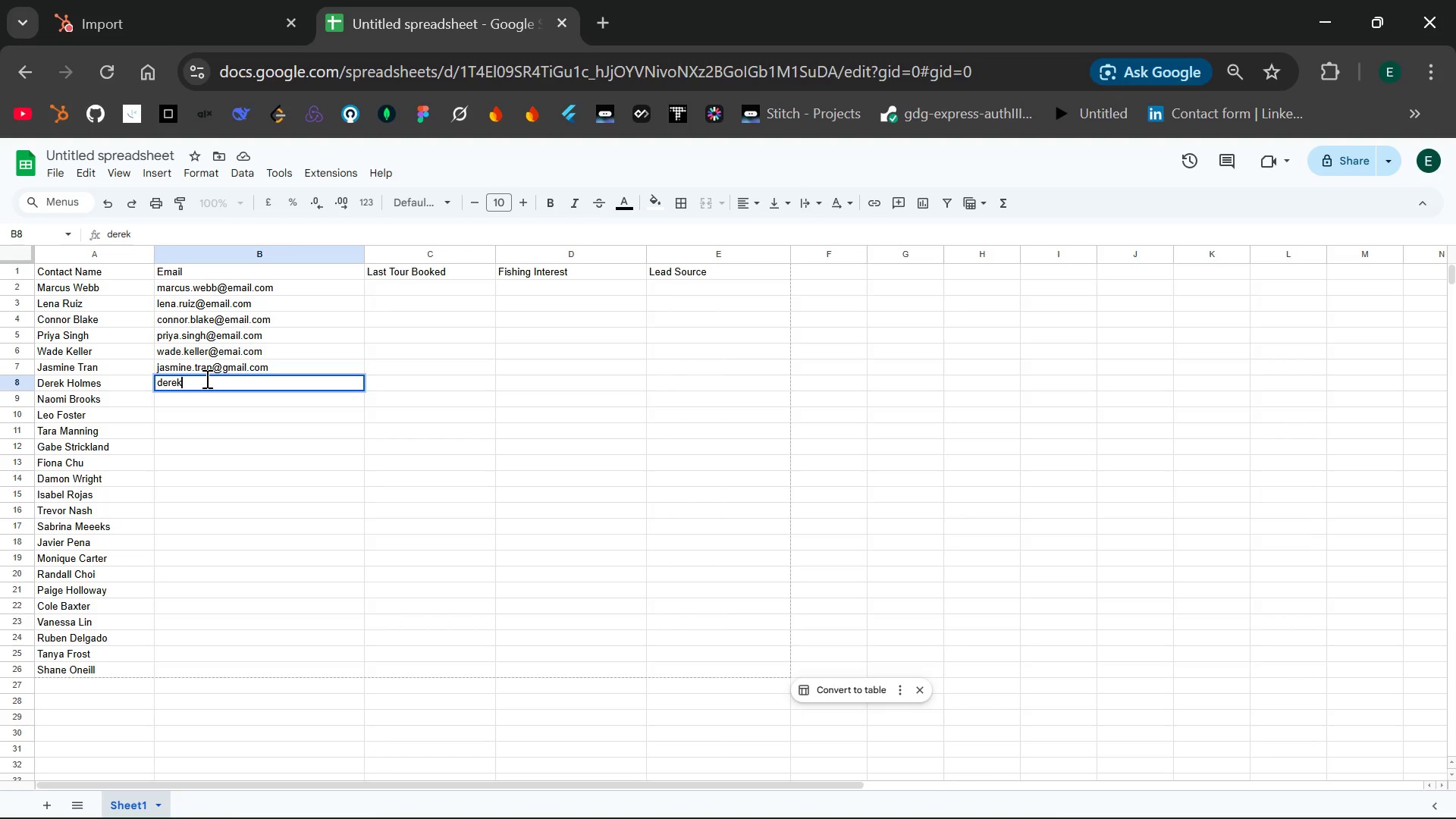 
wait(16.61)
 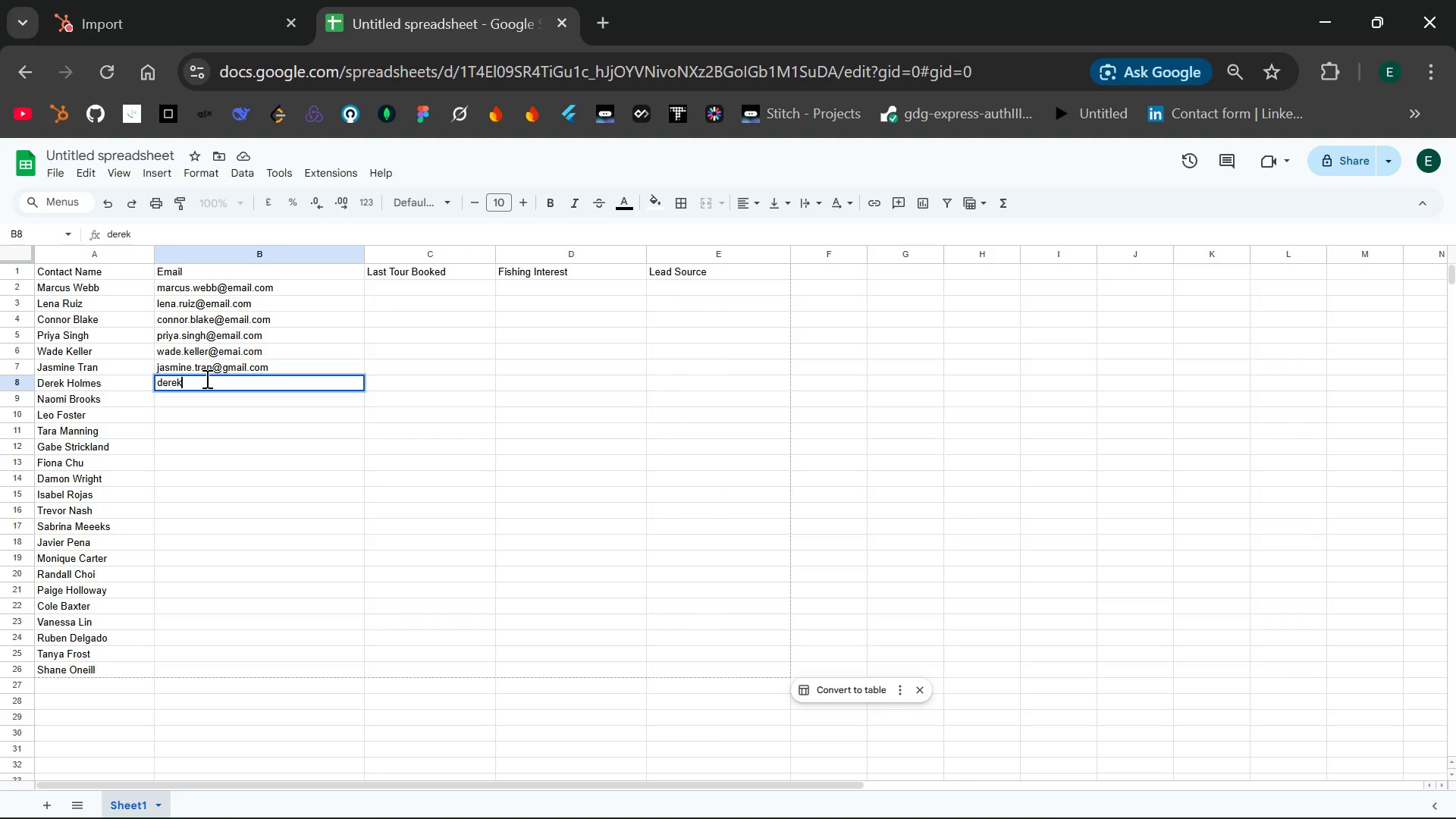 
left_click([245, 381])
 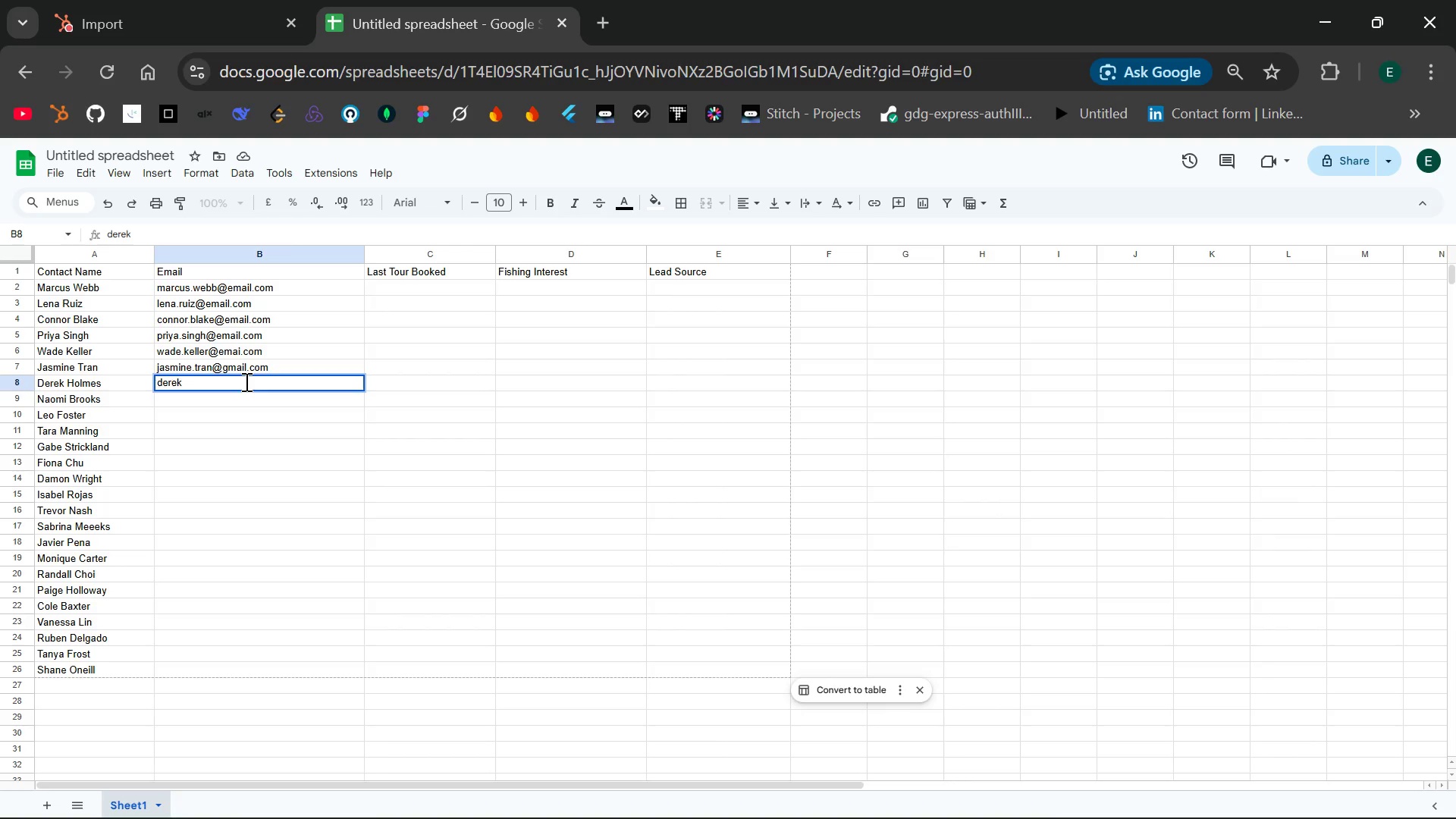 
type(.homles@)
 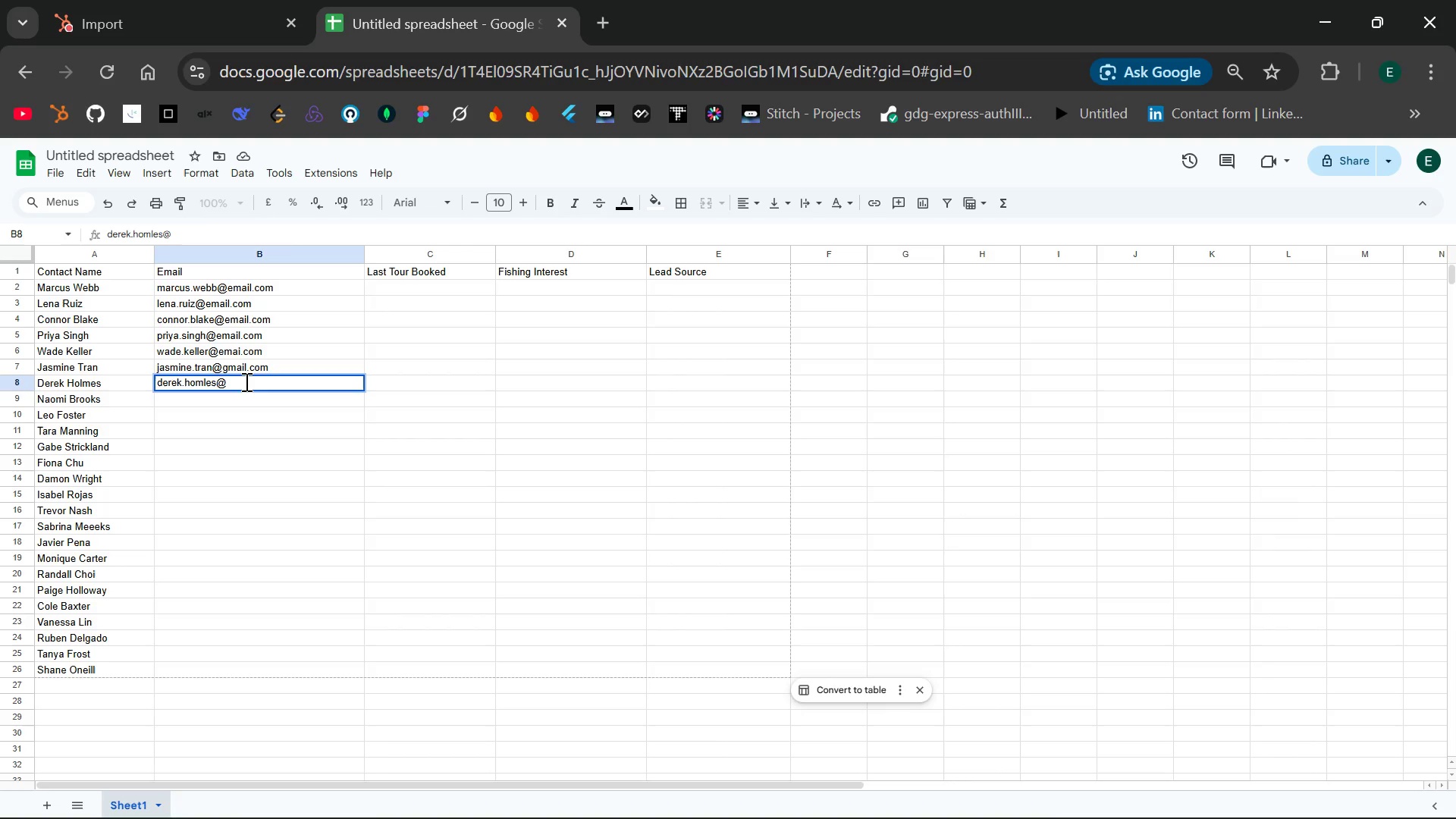 
wait(6.09)
 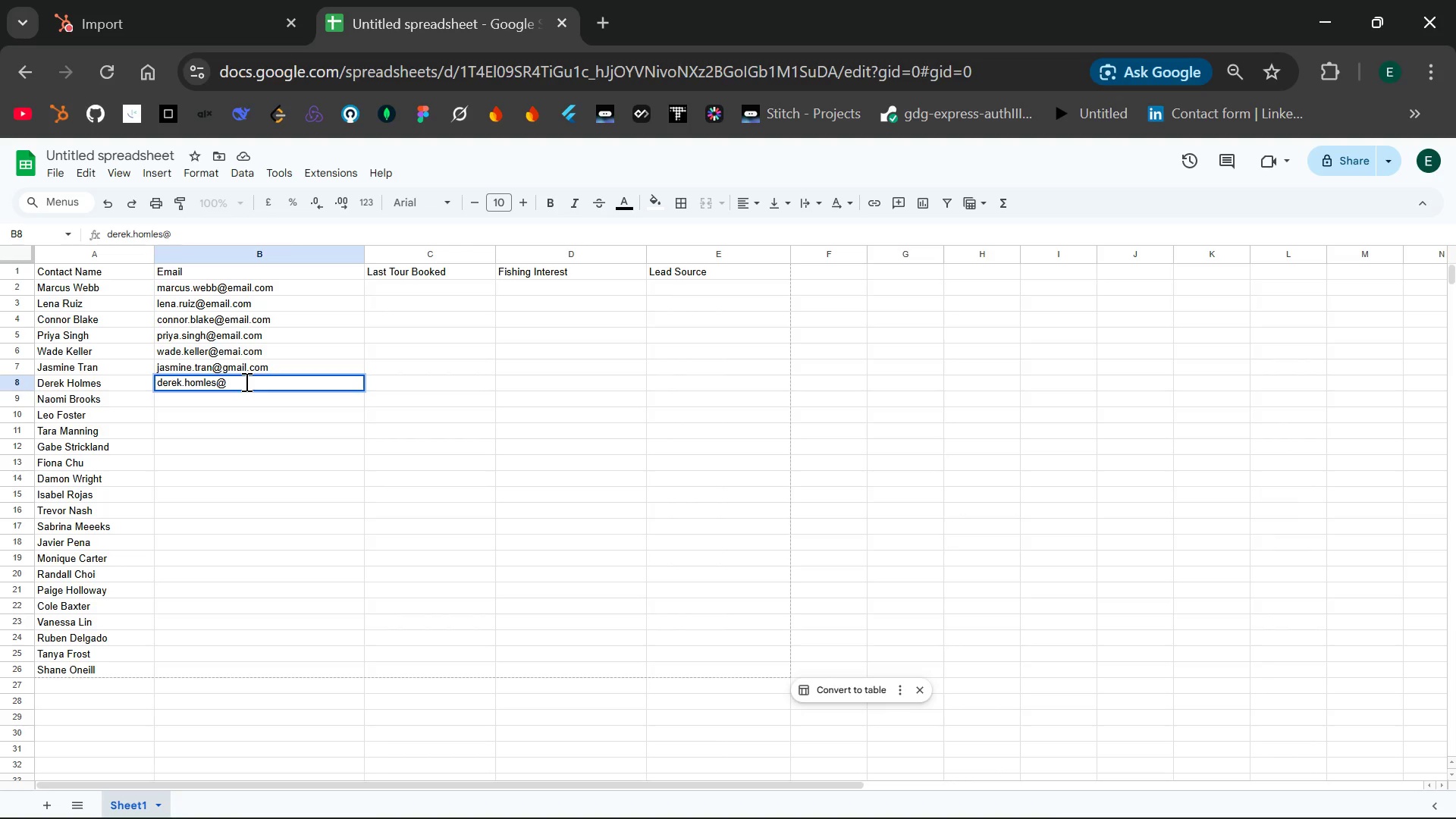 
type(email.com)
 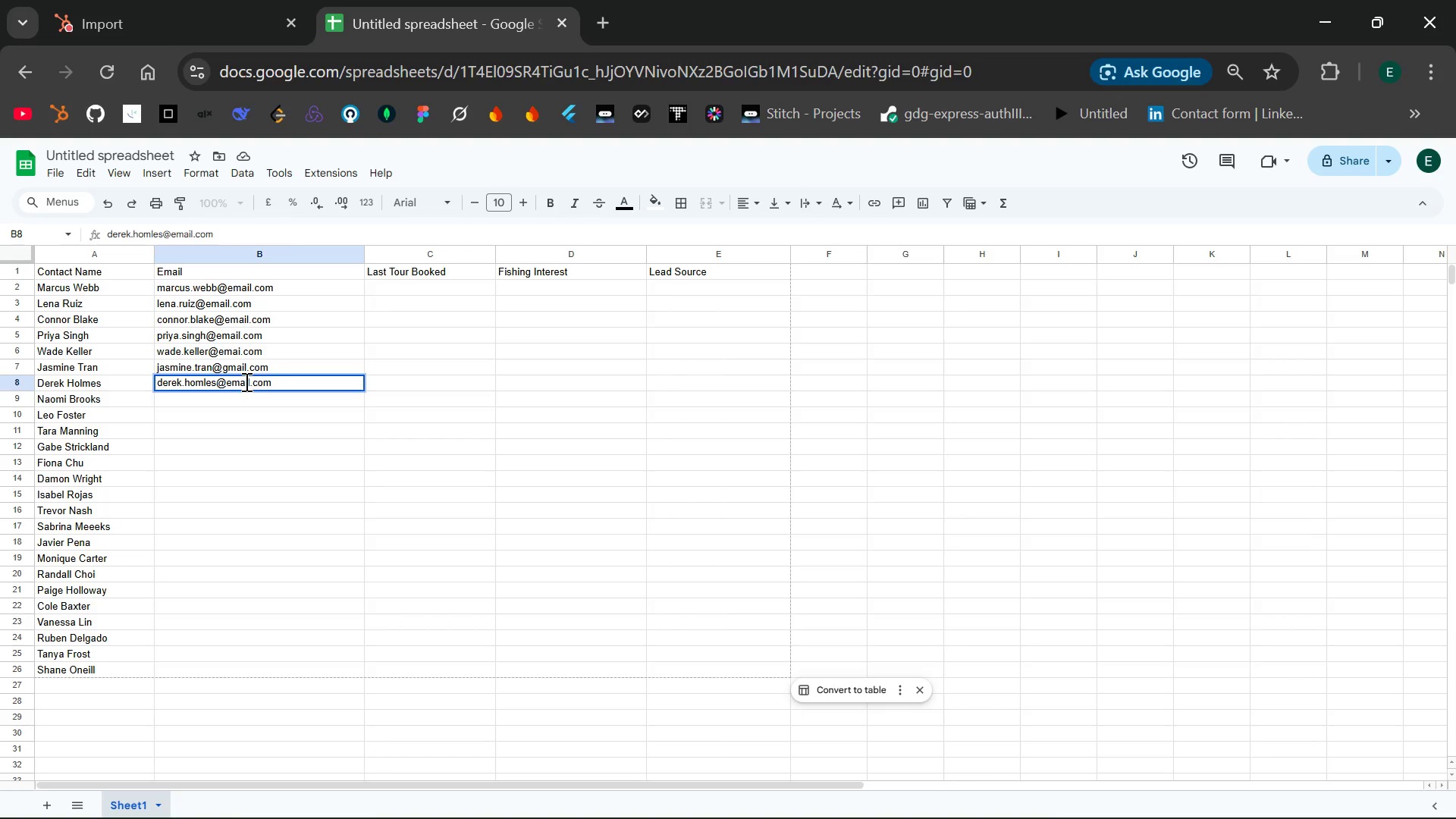 
key(Enter)
 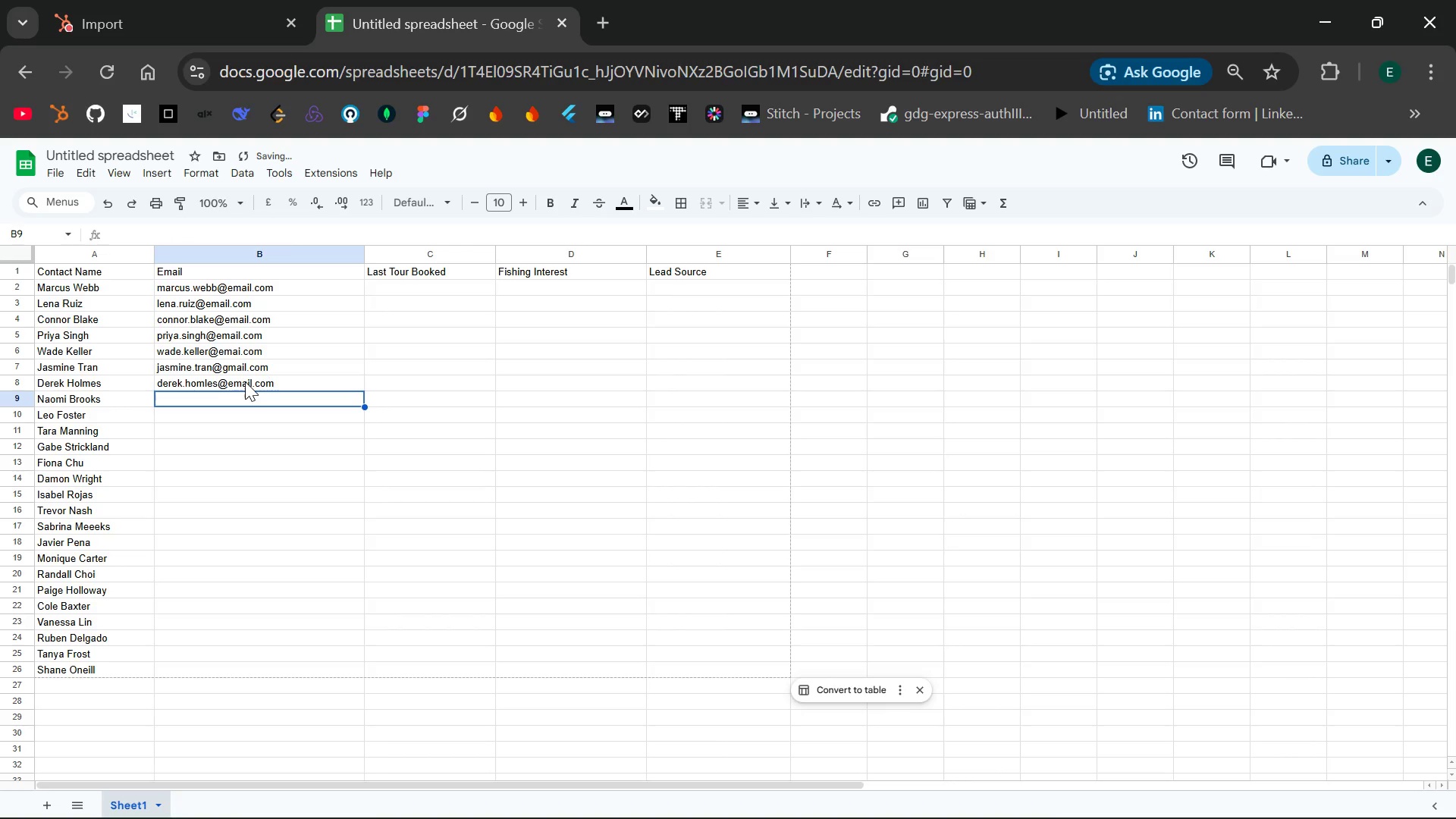 
type(N)
key(Backspace)
type(naomi.brooks@email.com)
 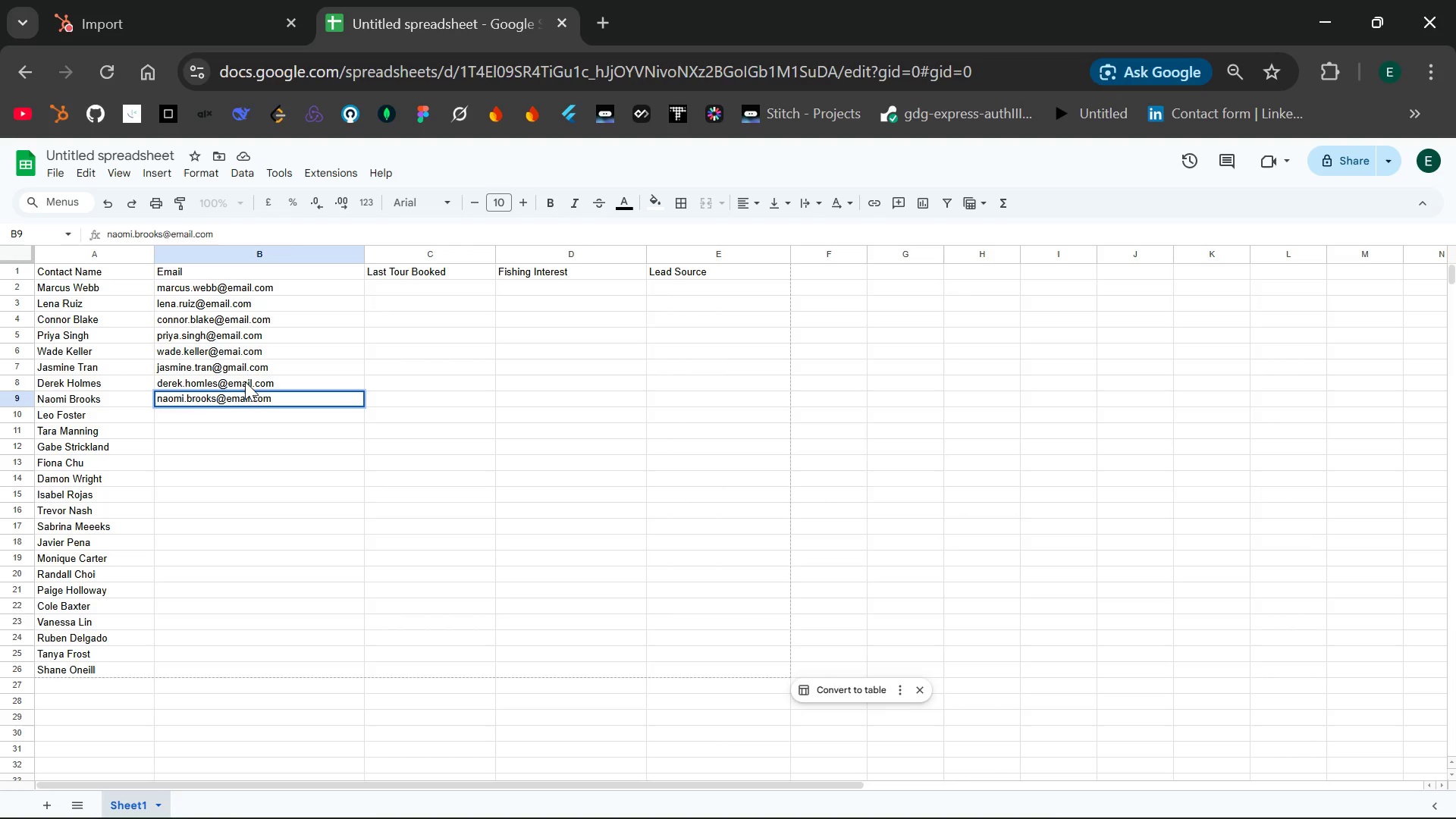 
key(Enter)
 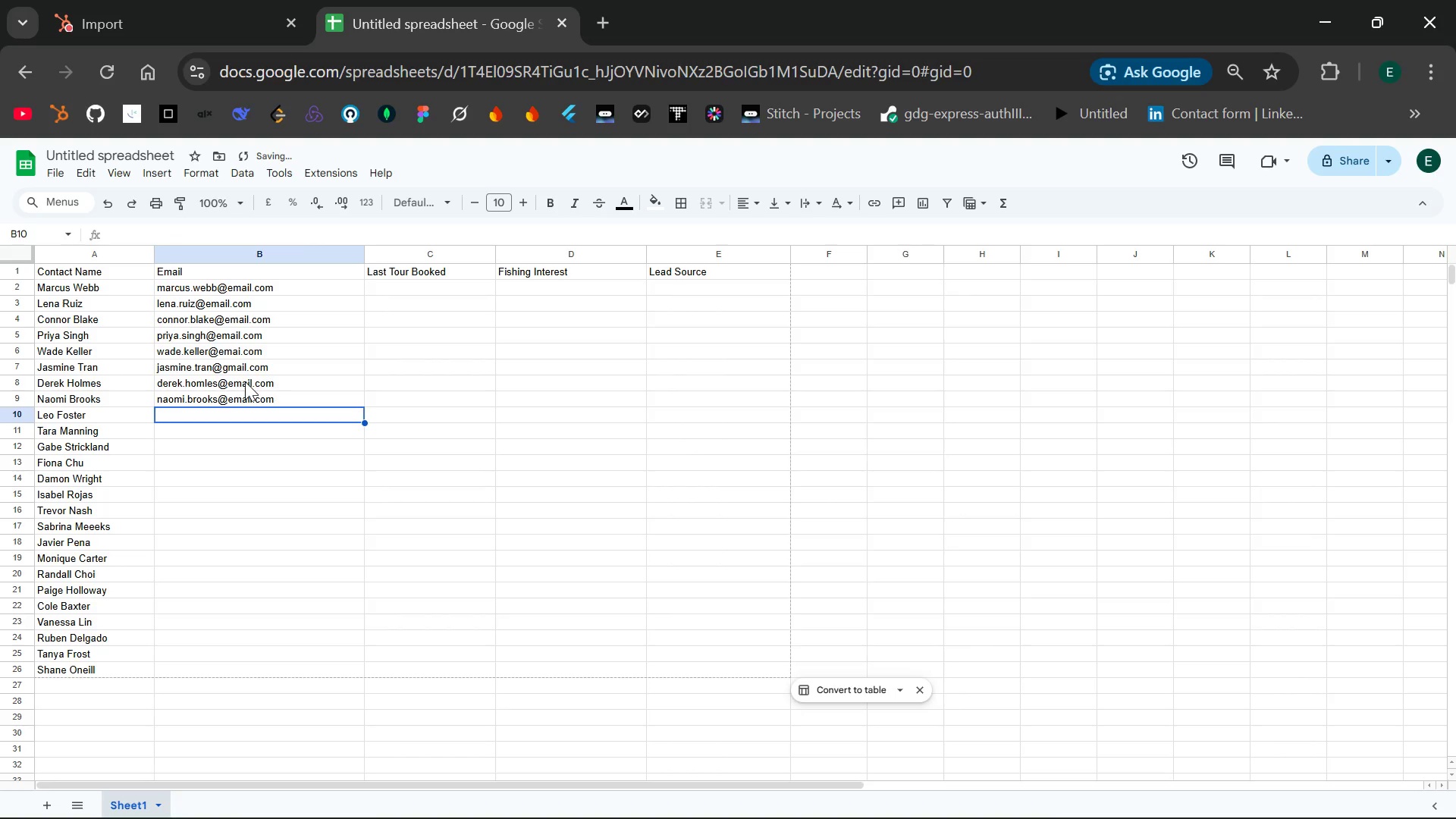 
type(leo.f)
 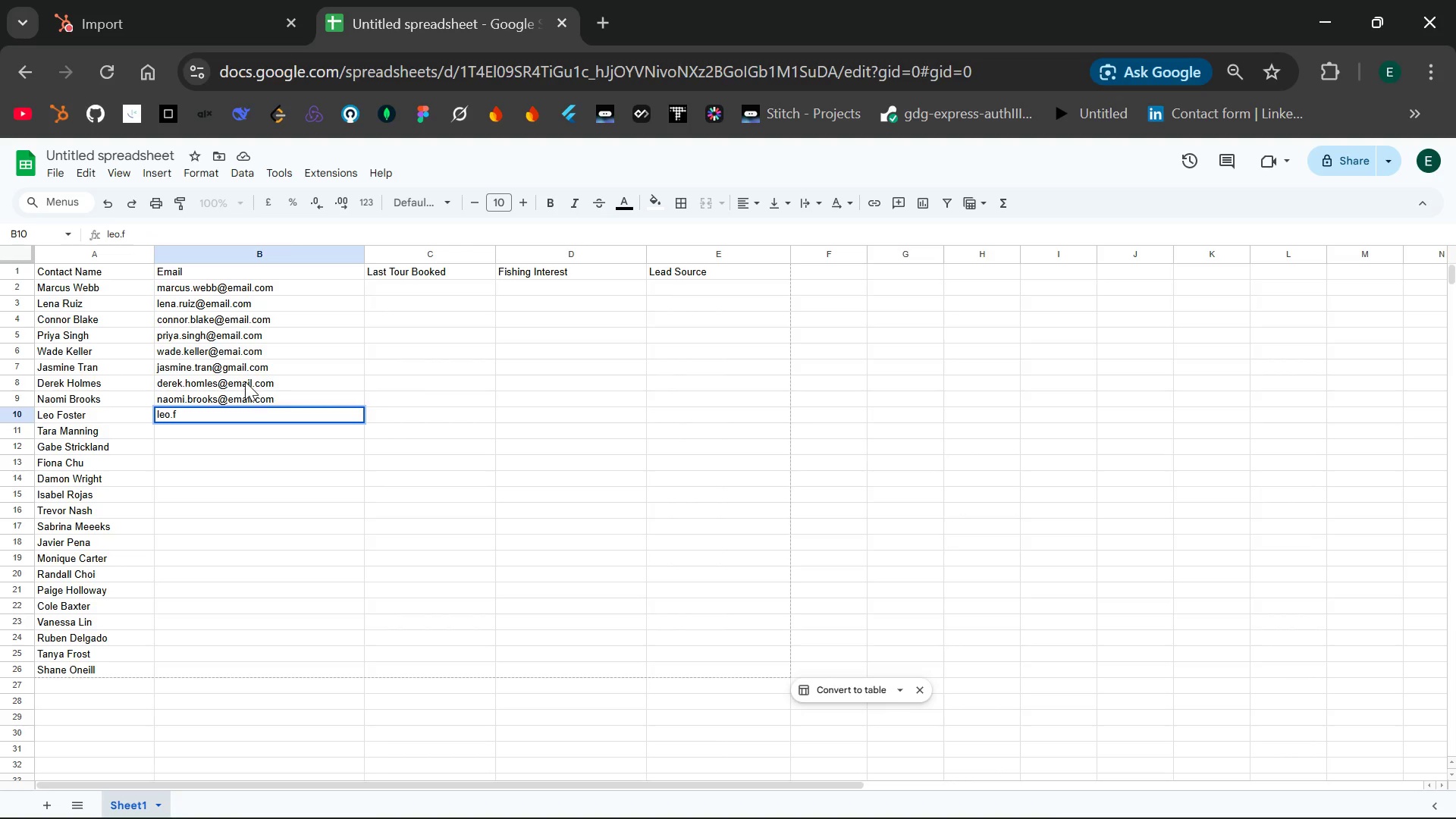 
type(oster@email.com)
 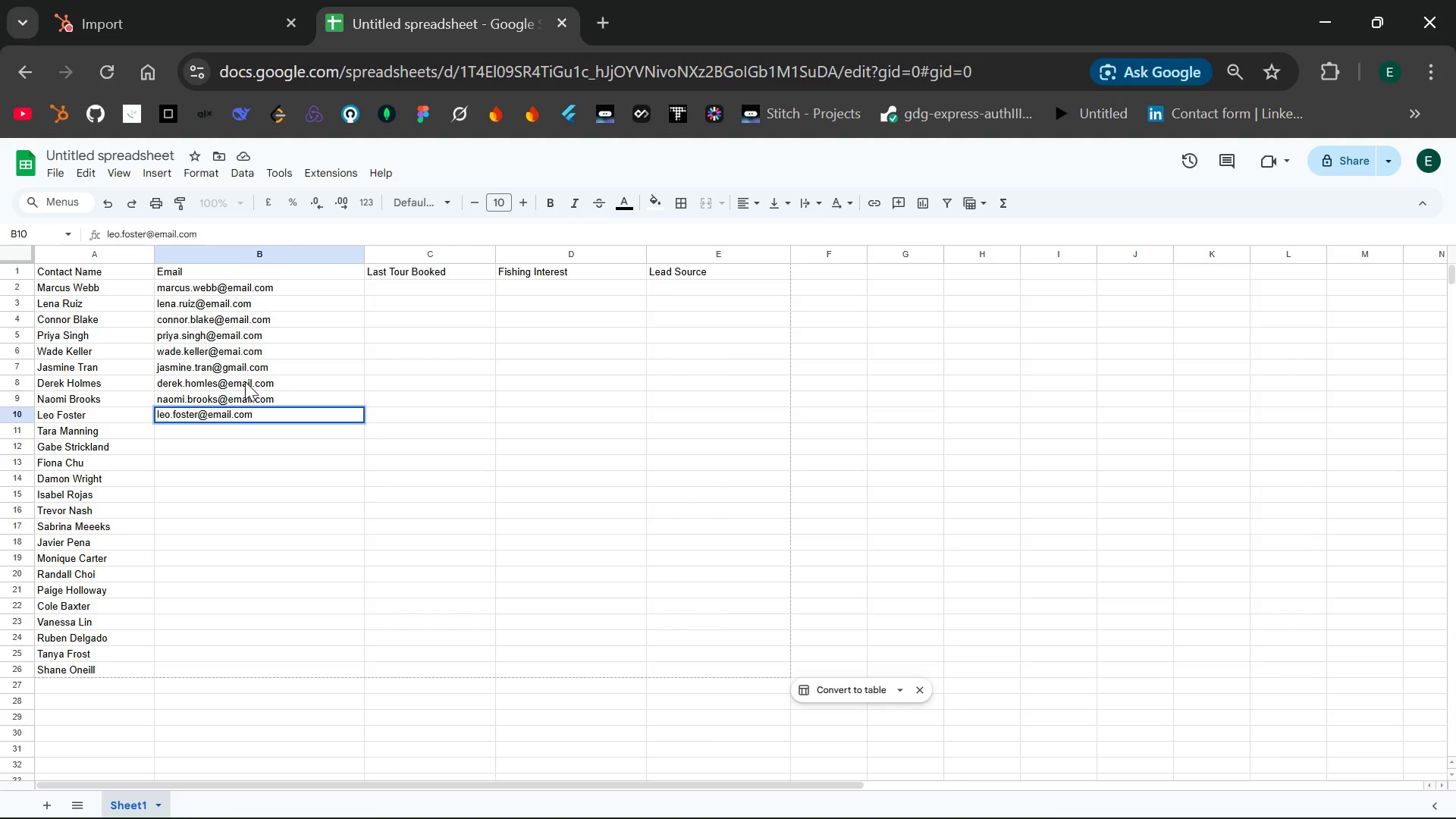 
wait(5.51)
 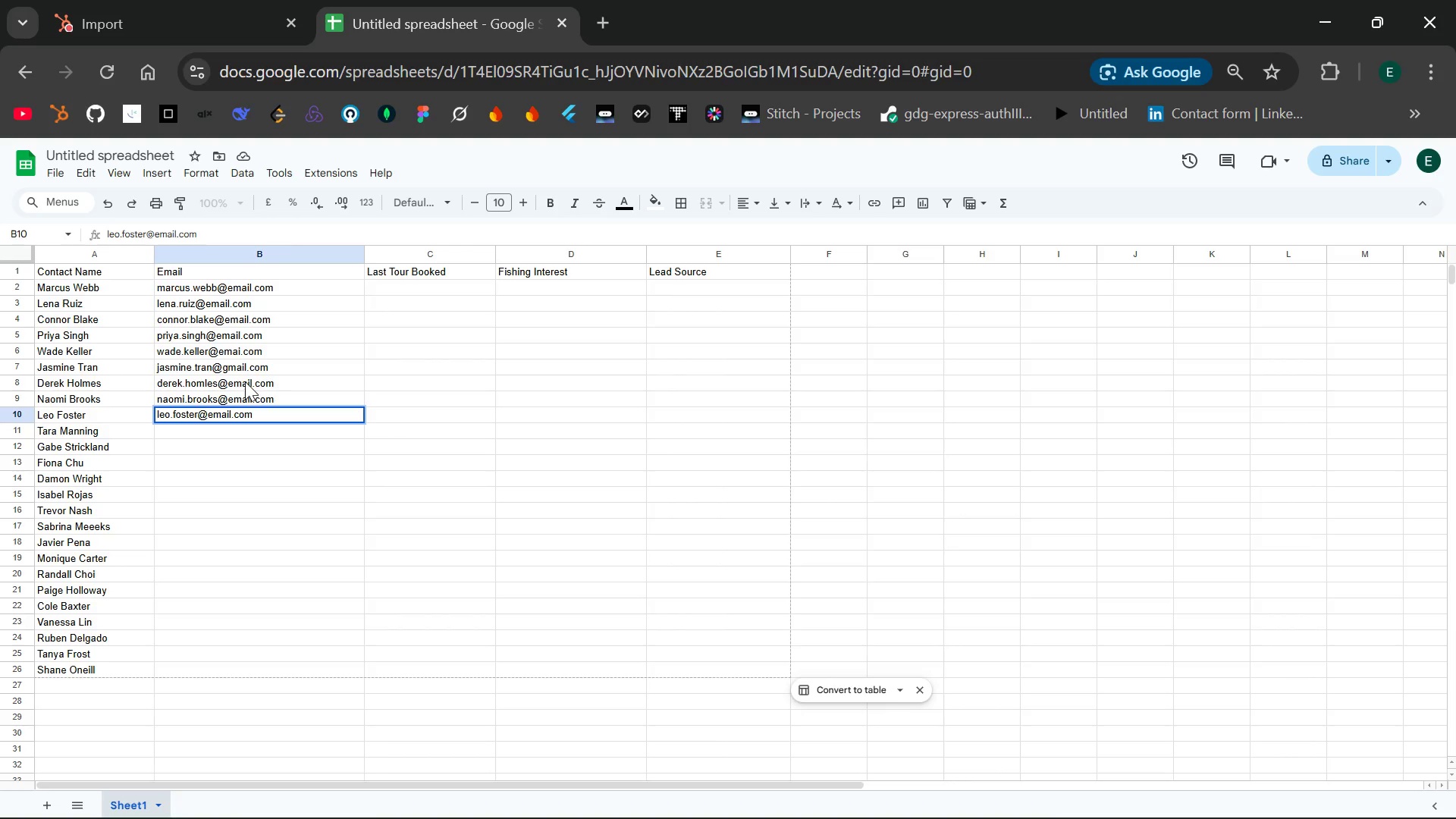 
key(Enter)
 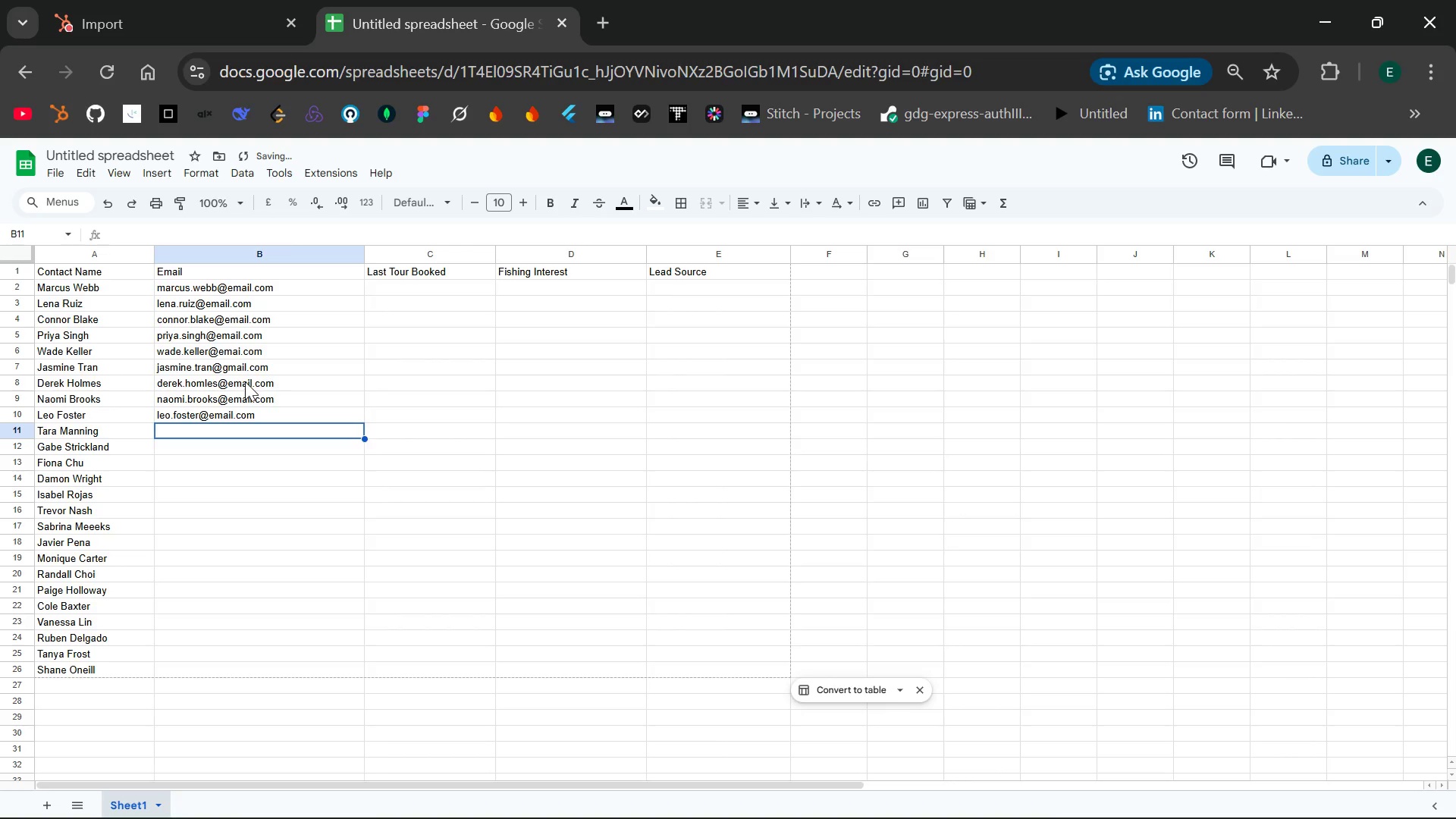 
type(tara.manning@)
 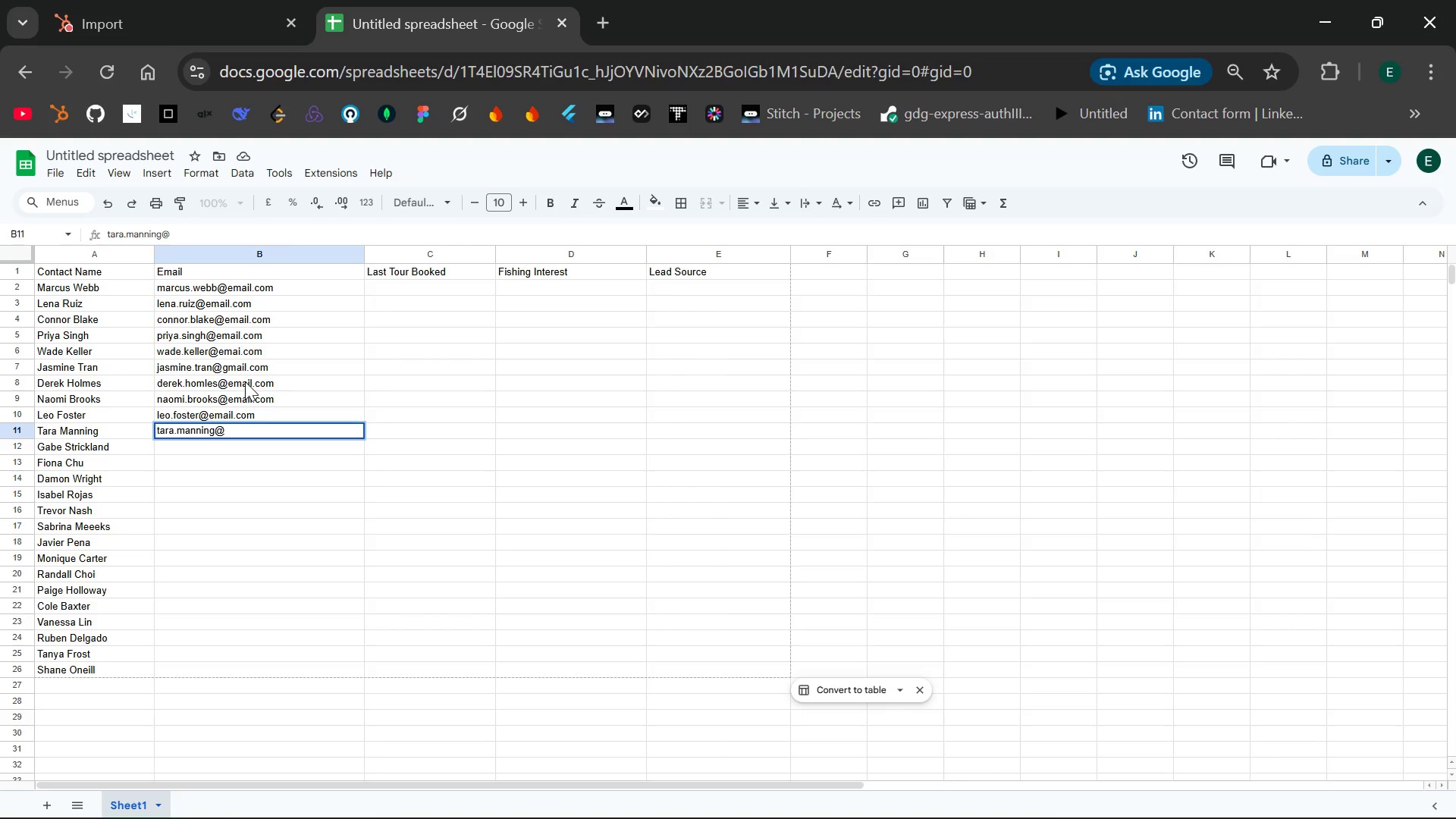 
type(email.com)
 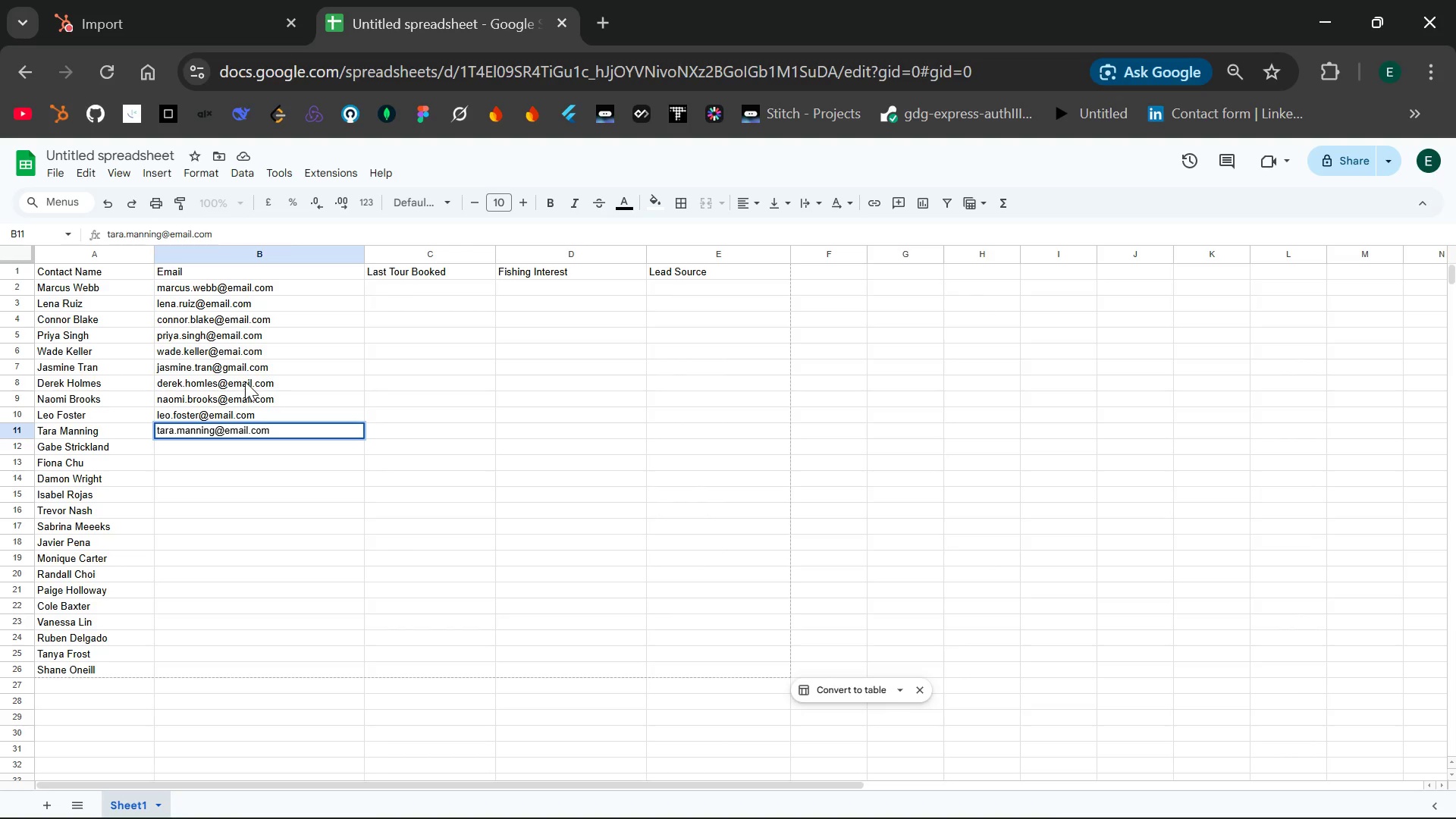 
key(Enter)
 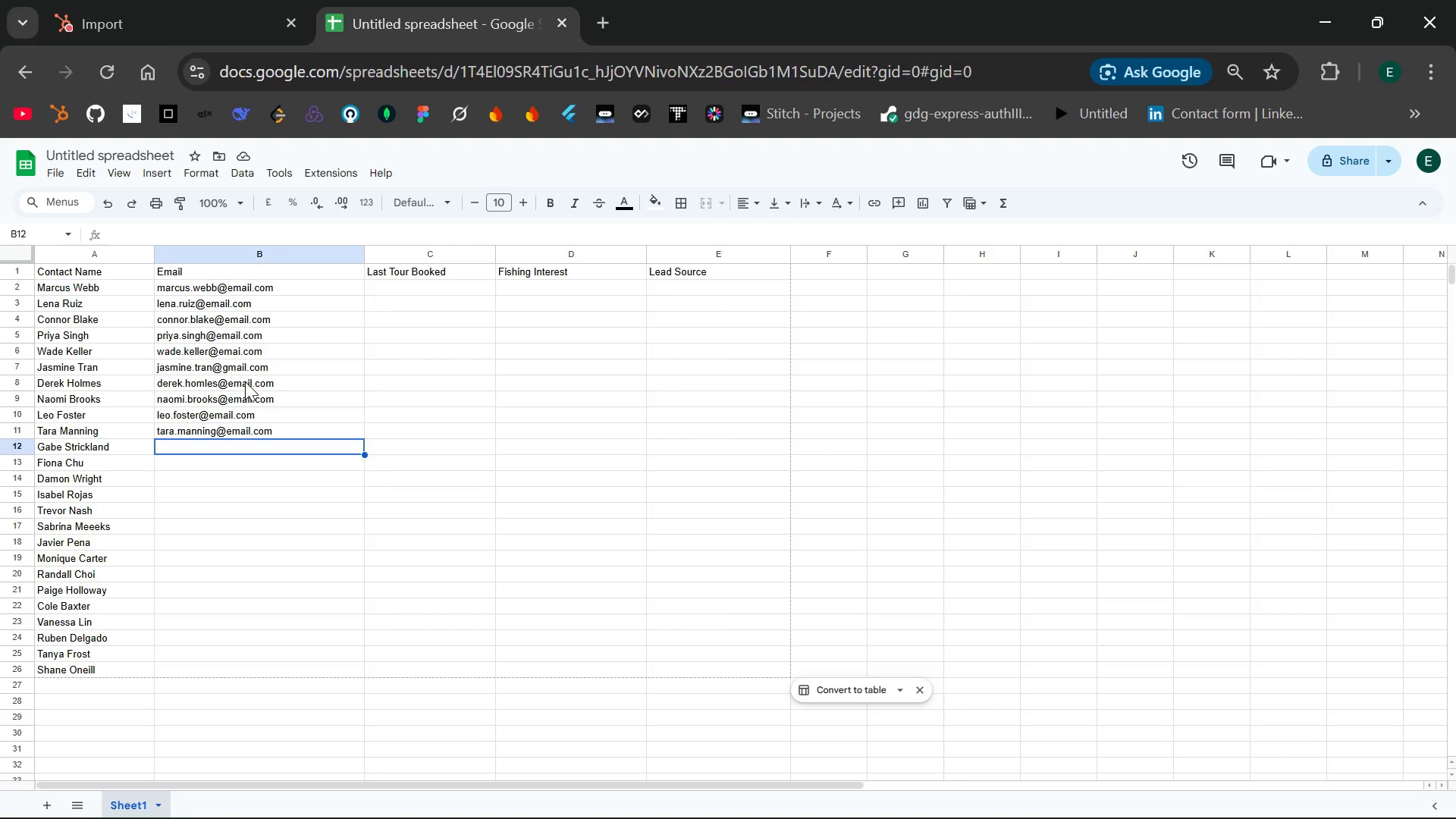 
wait(7.34)
 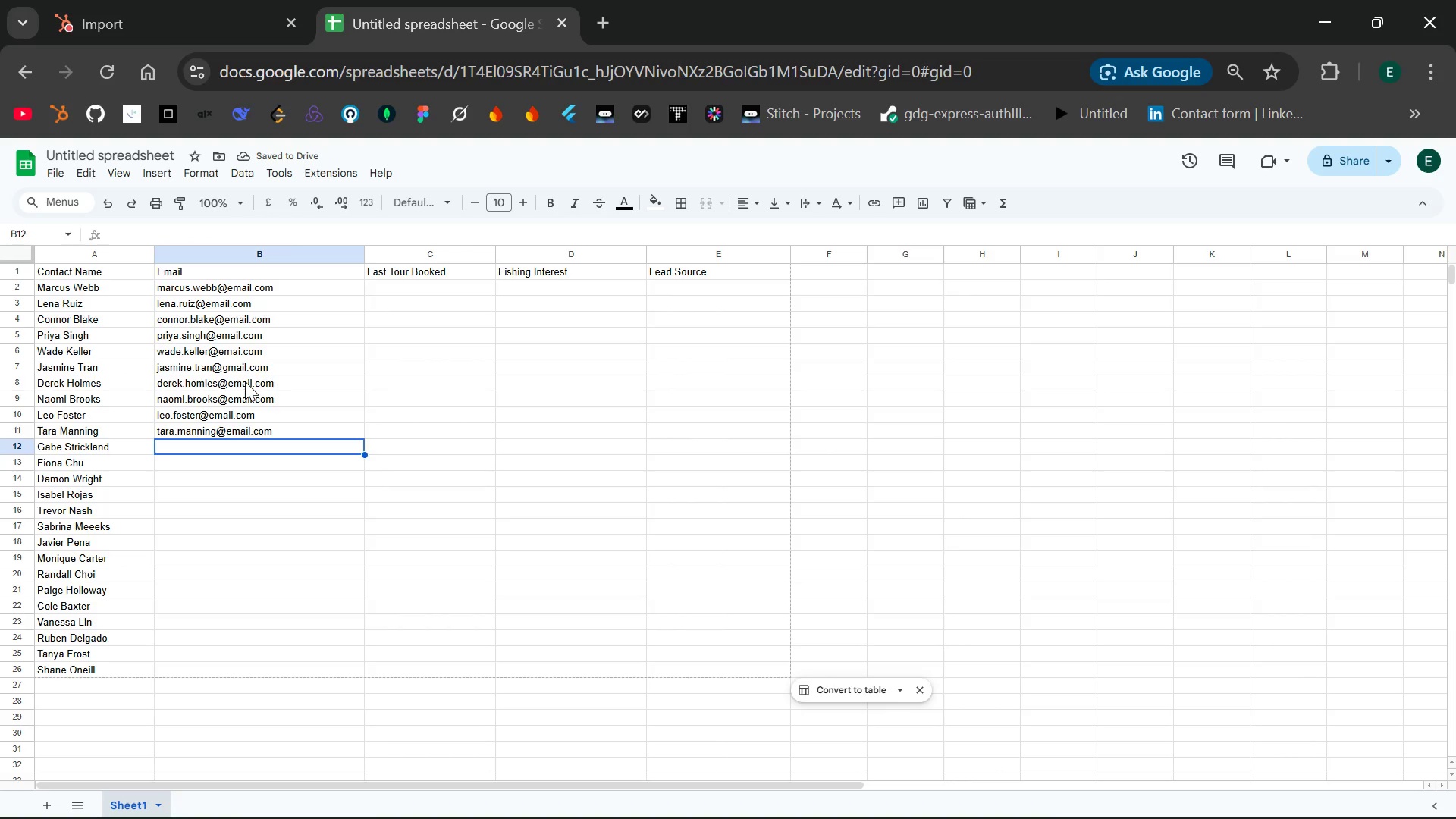 
type(gabe.strickland@email.com)
 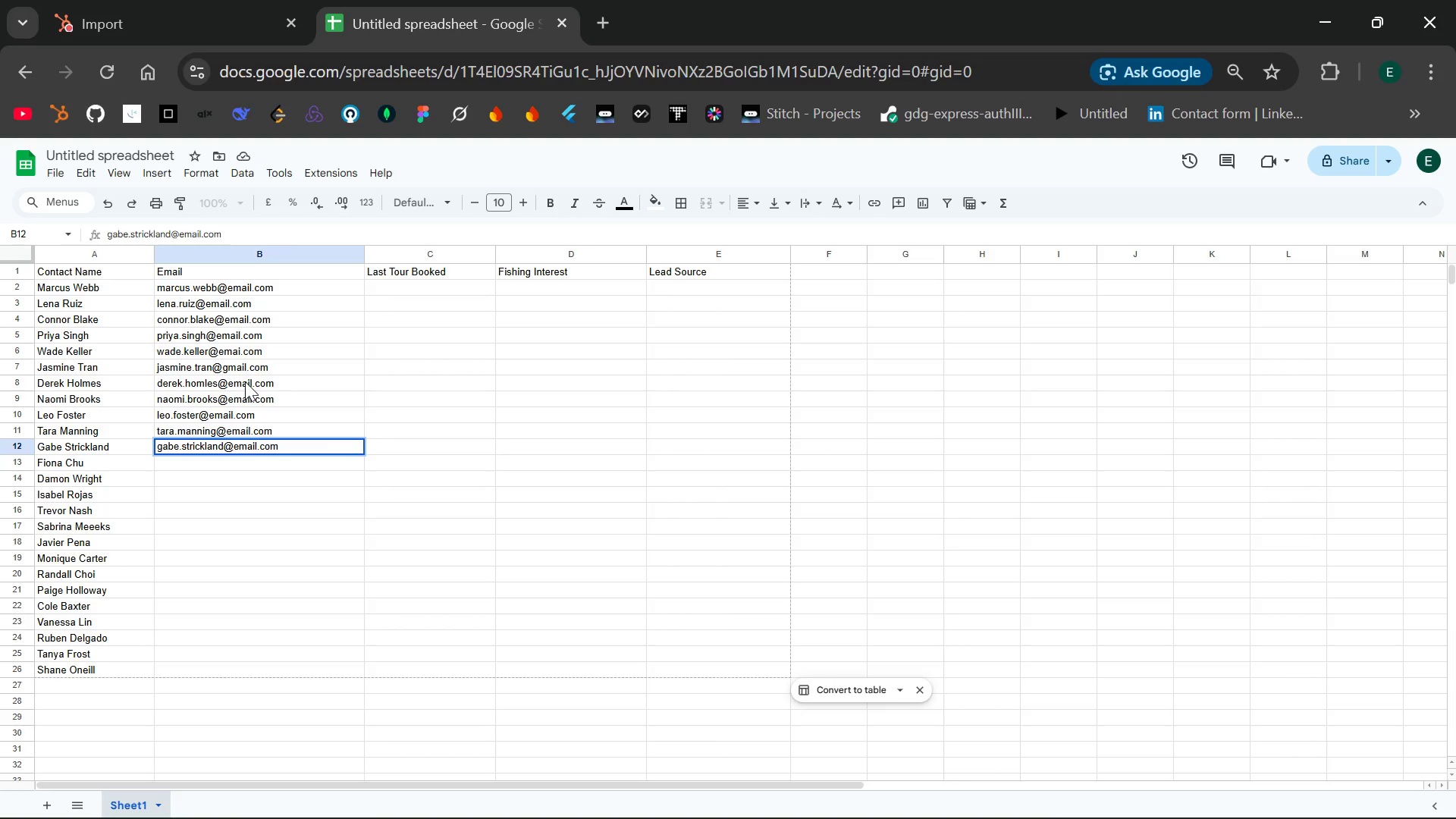 
wait(6.39)
 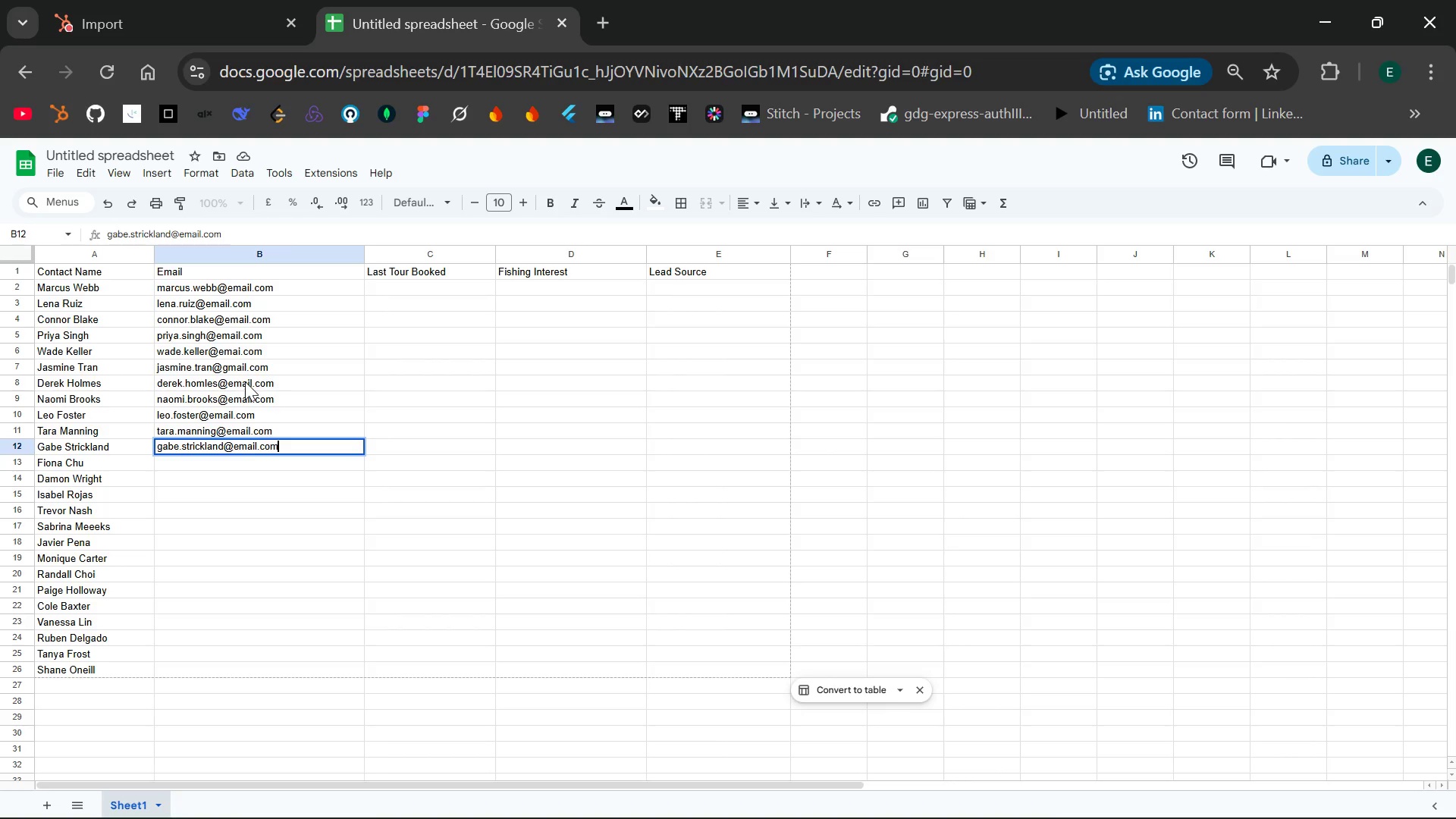 
key(Enter)
 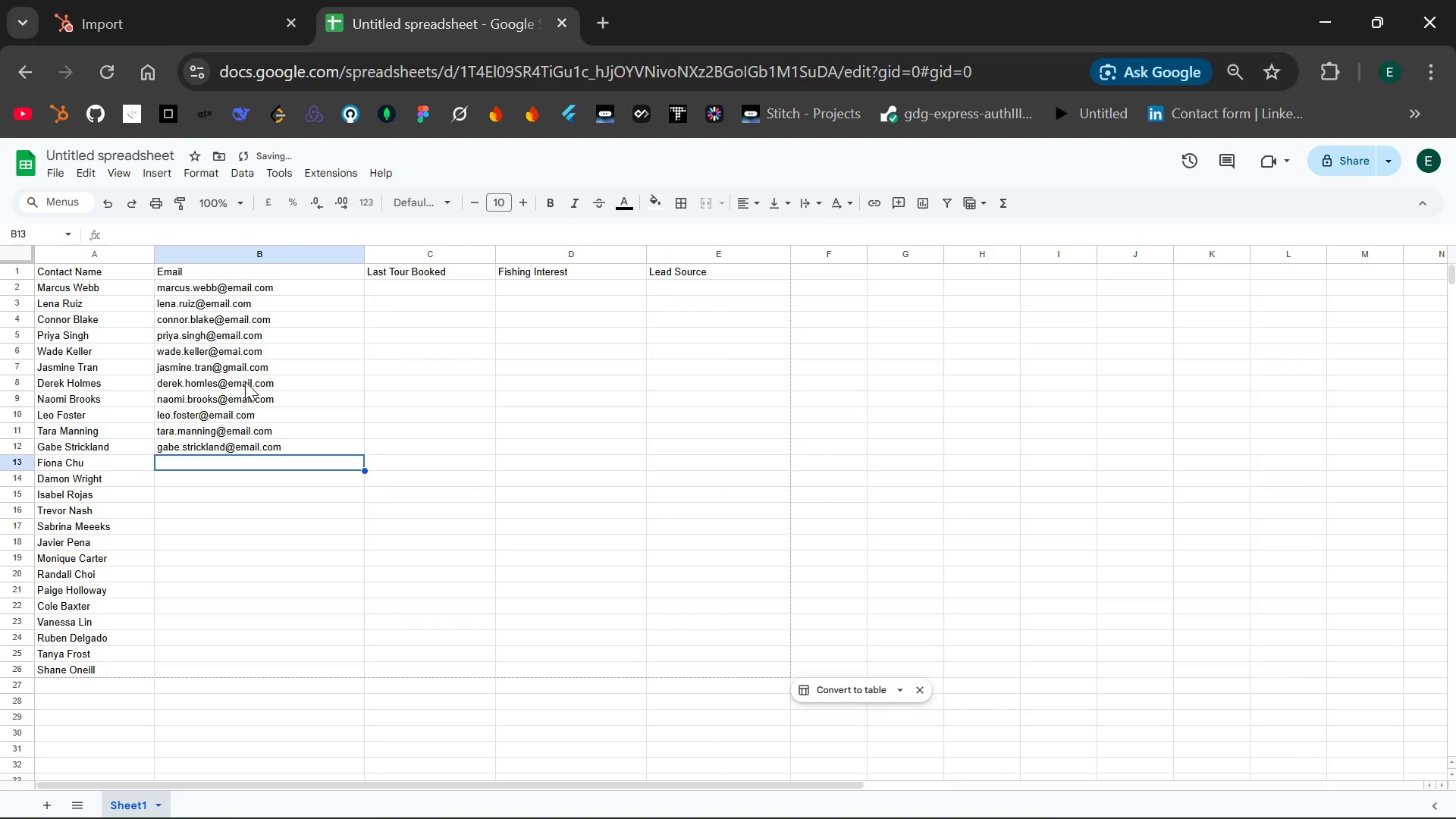 
type(fiona.chu@)
 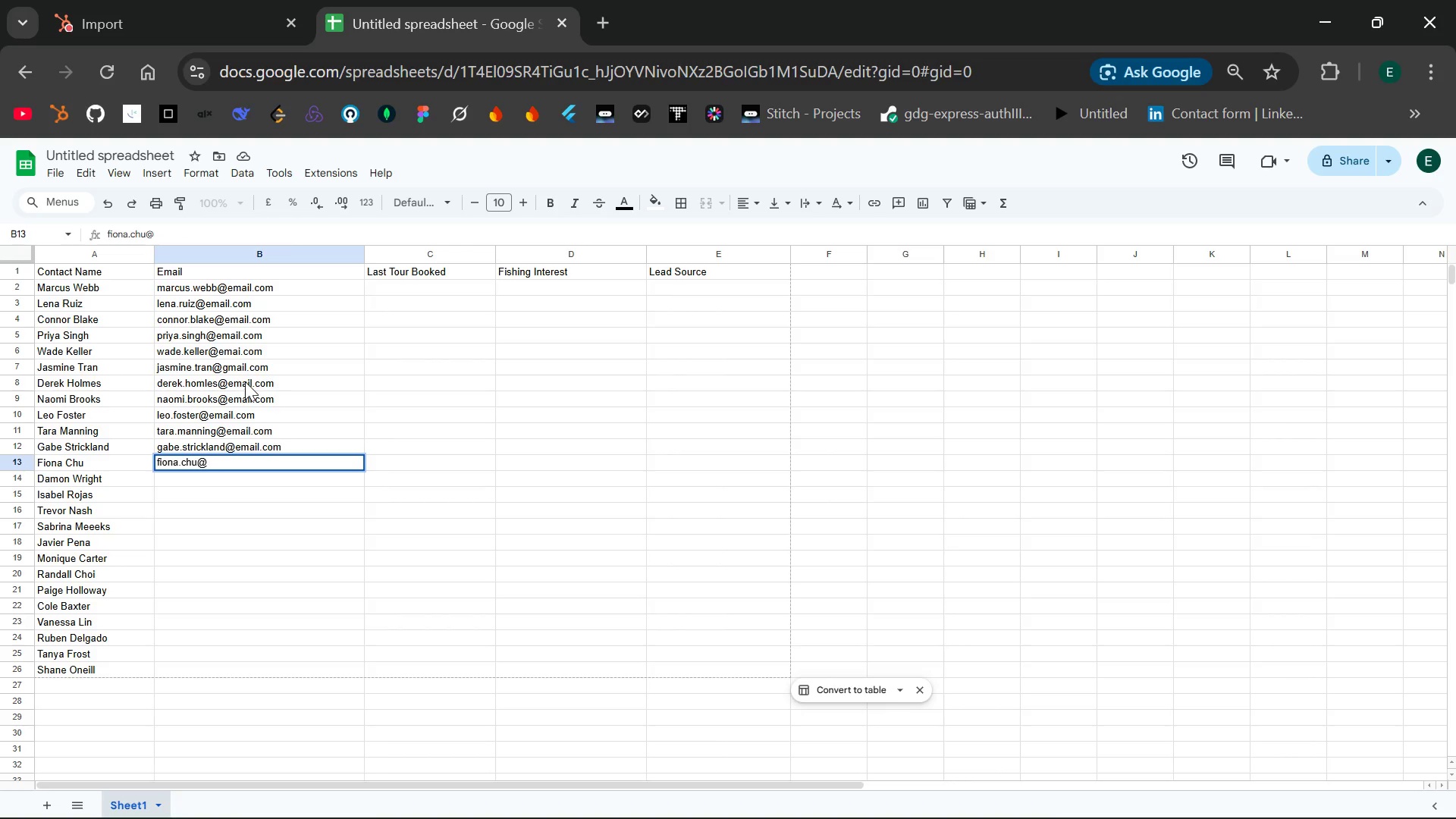 
type(email.com)
 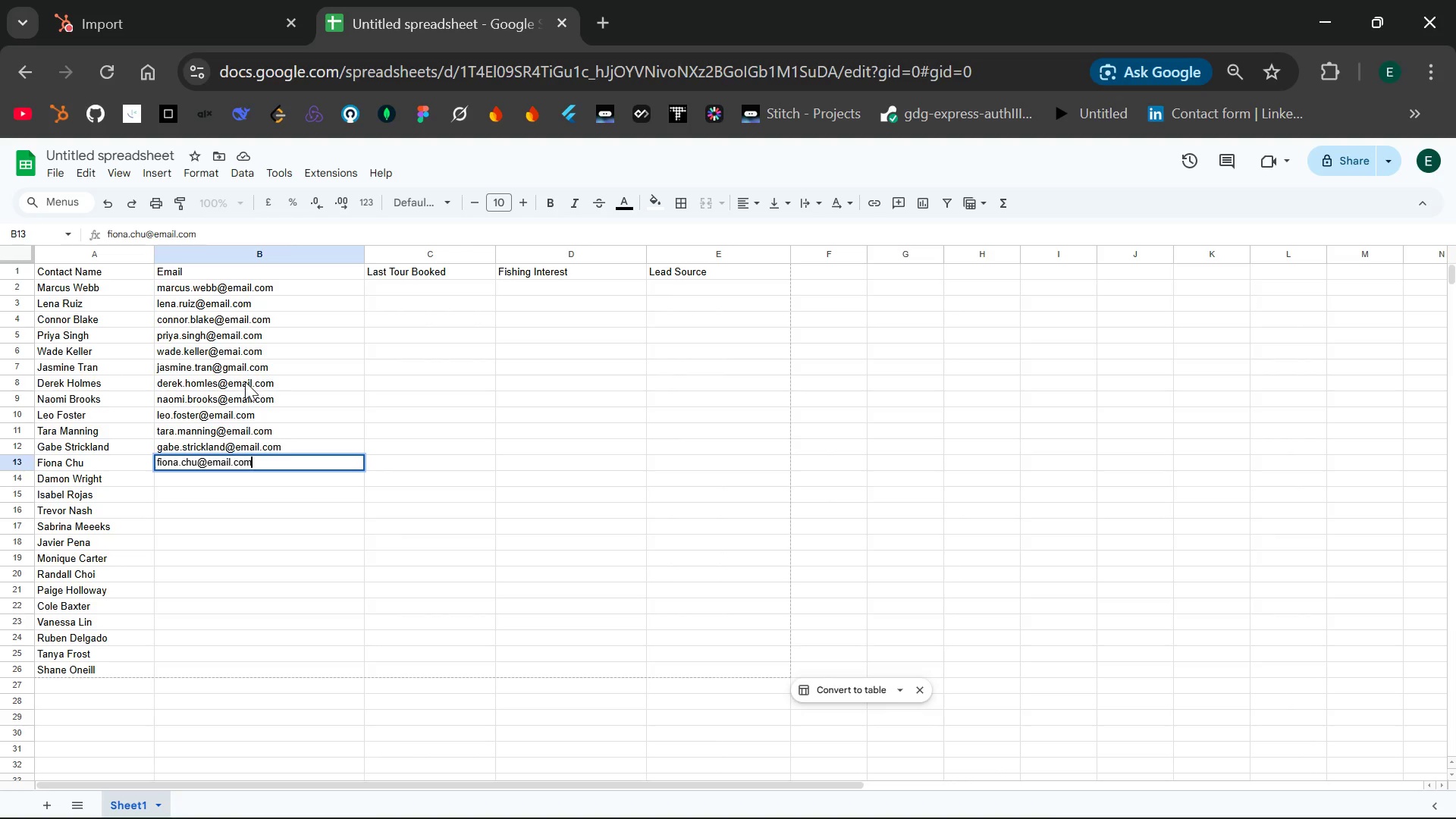 
wait(10.23)
 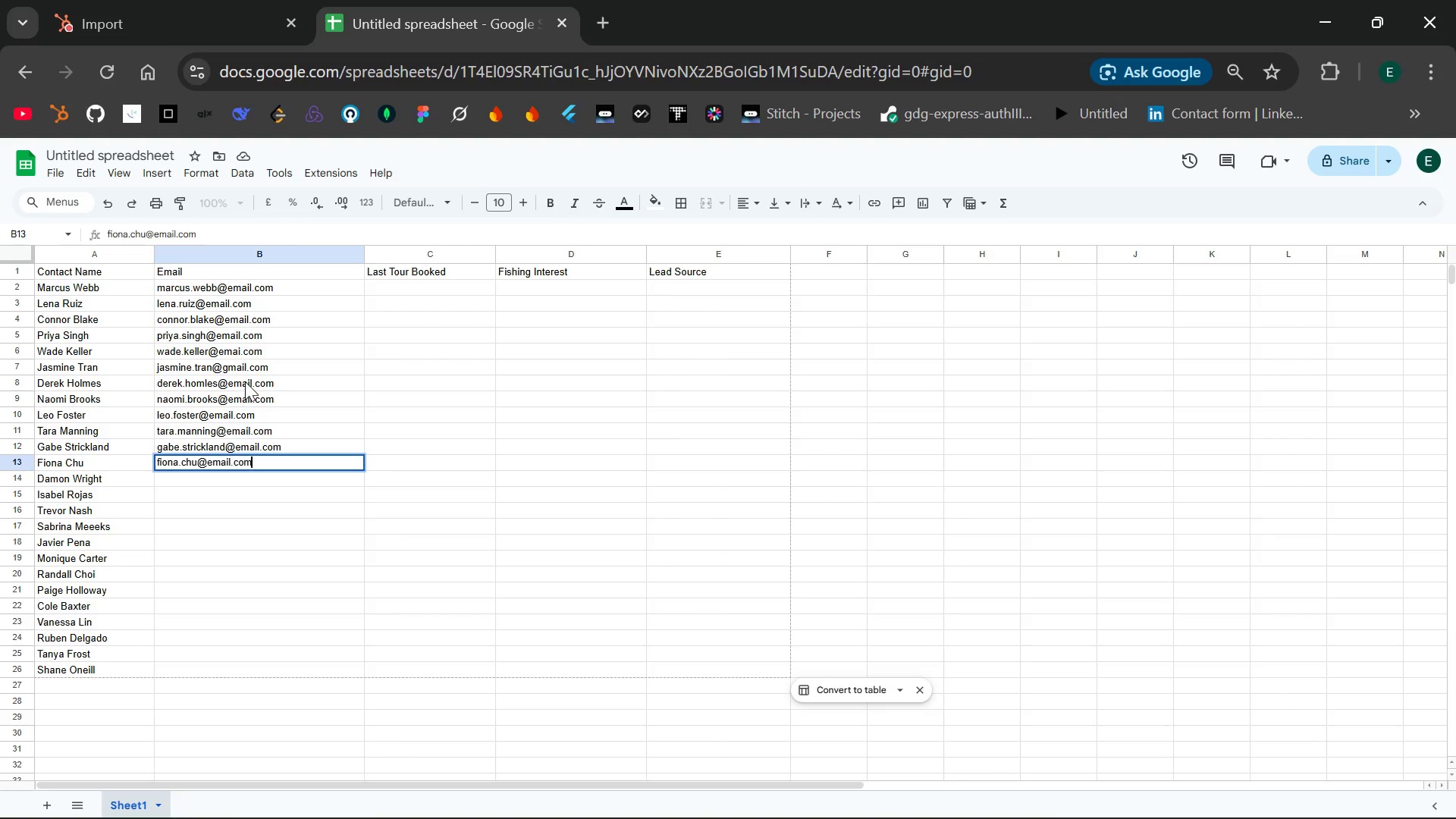 
key(Enter)
 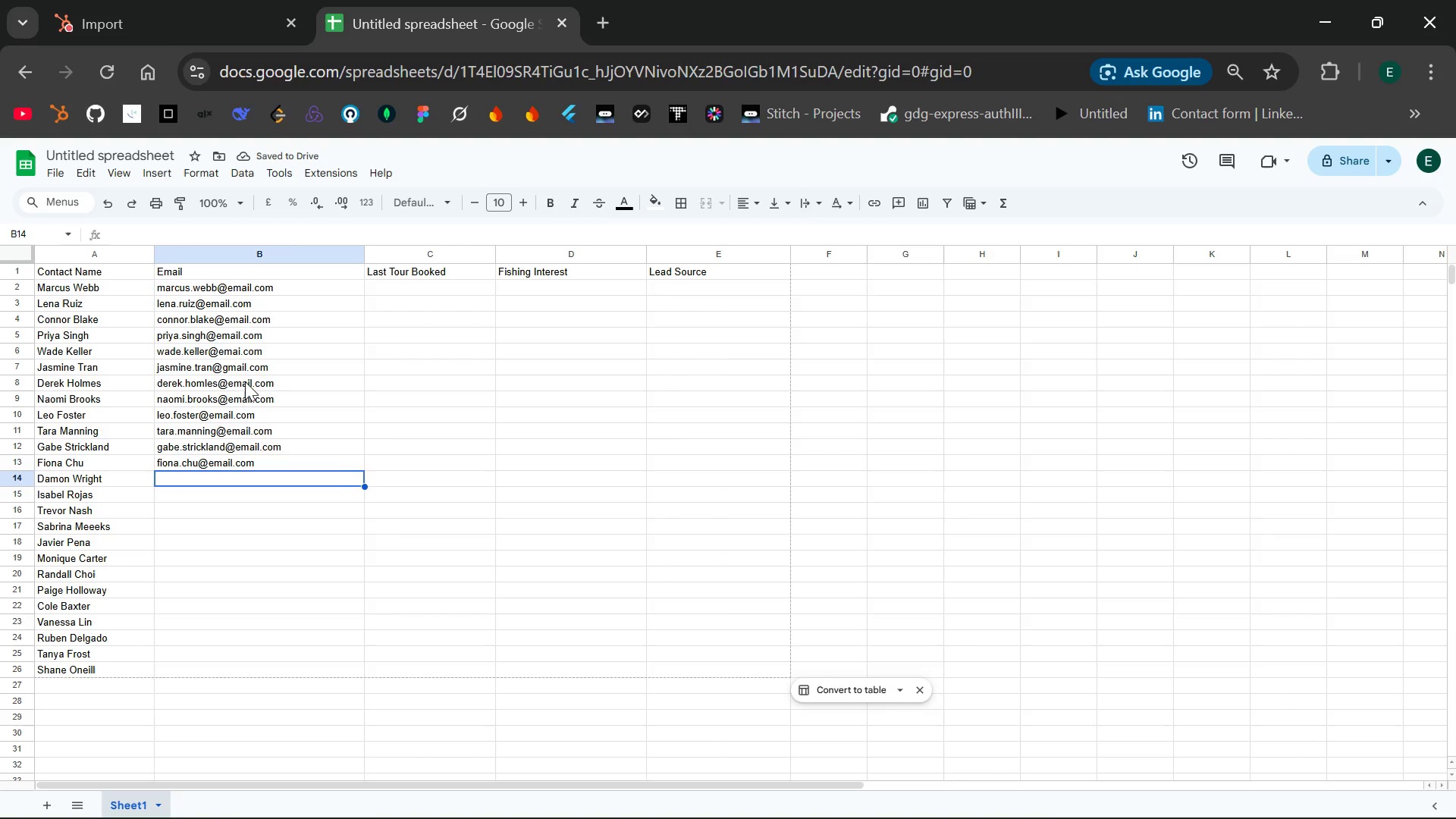 
wait(5.67)
 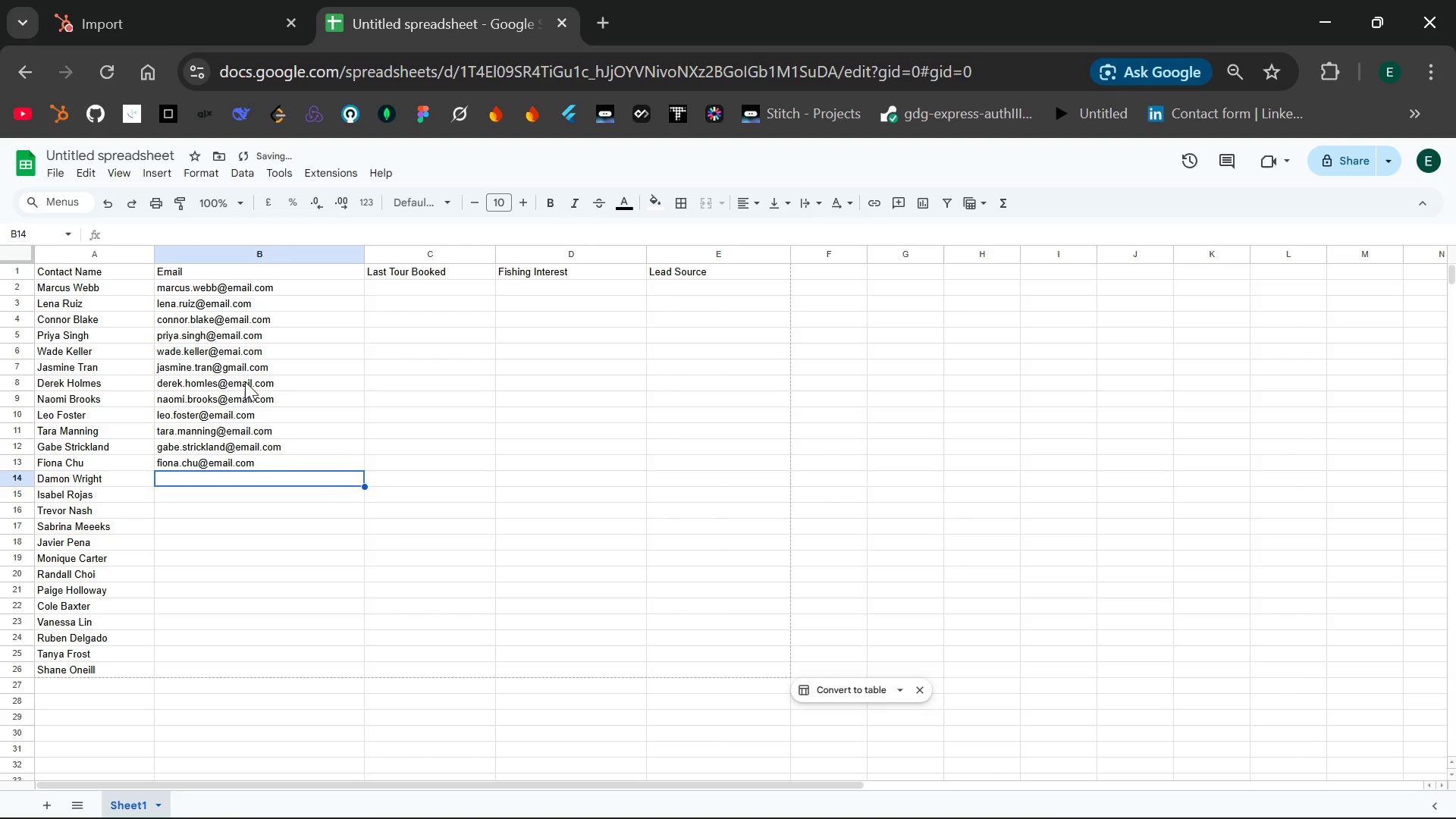 
type(damon.wright@email.com)
 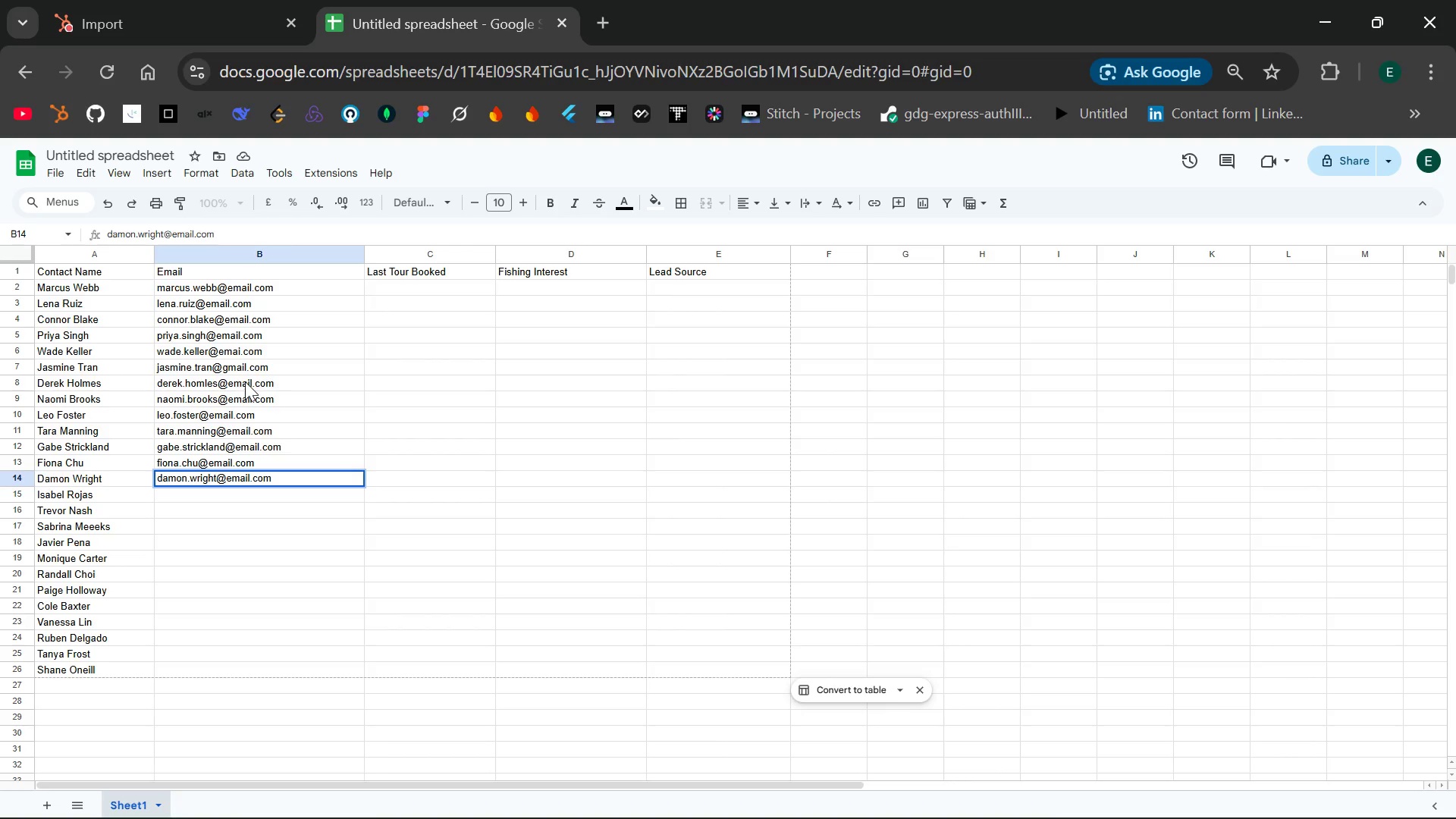 
wait(12.95)
 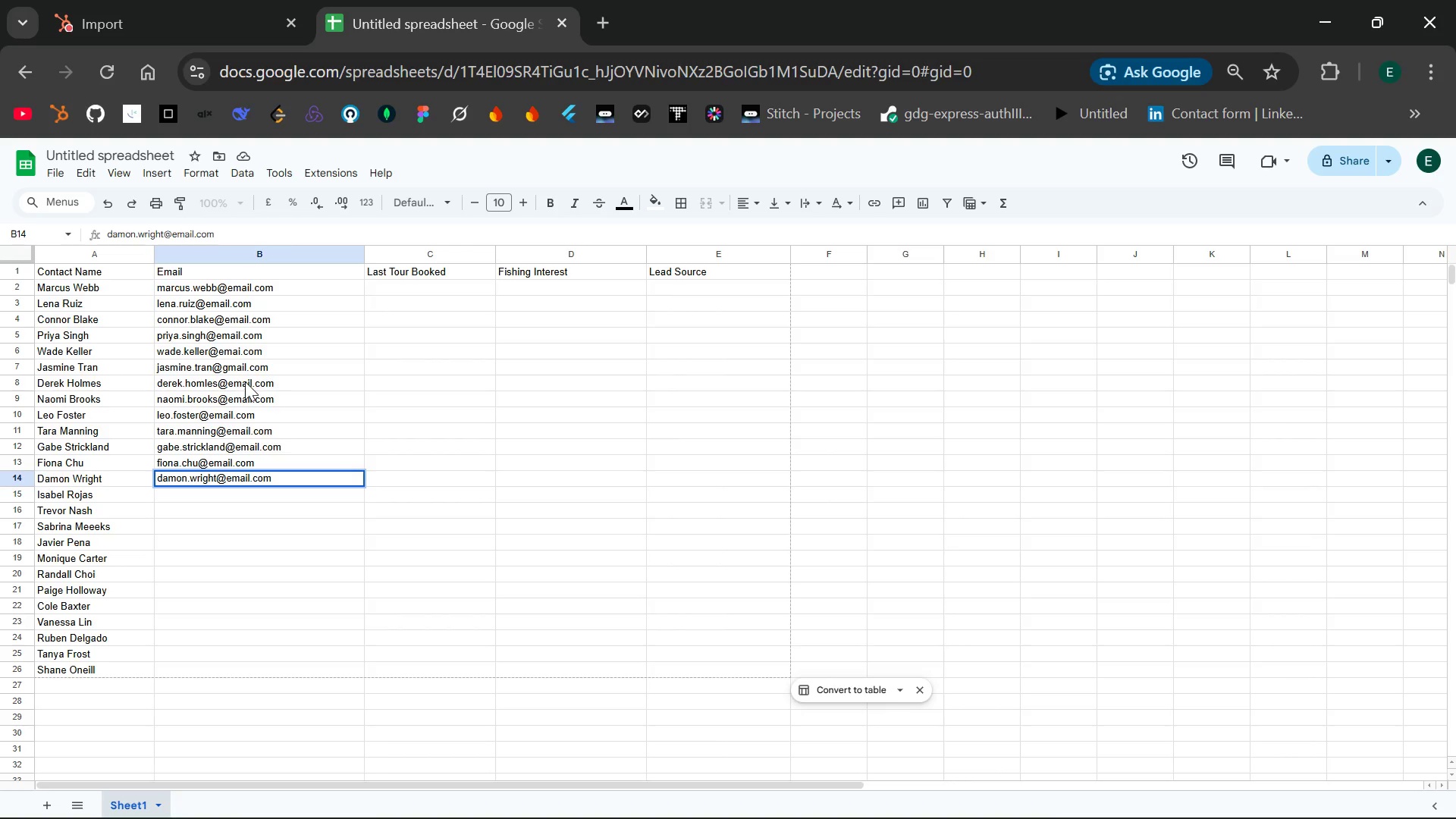 
key(Enter)
 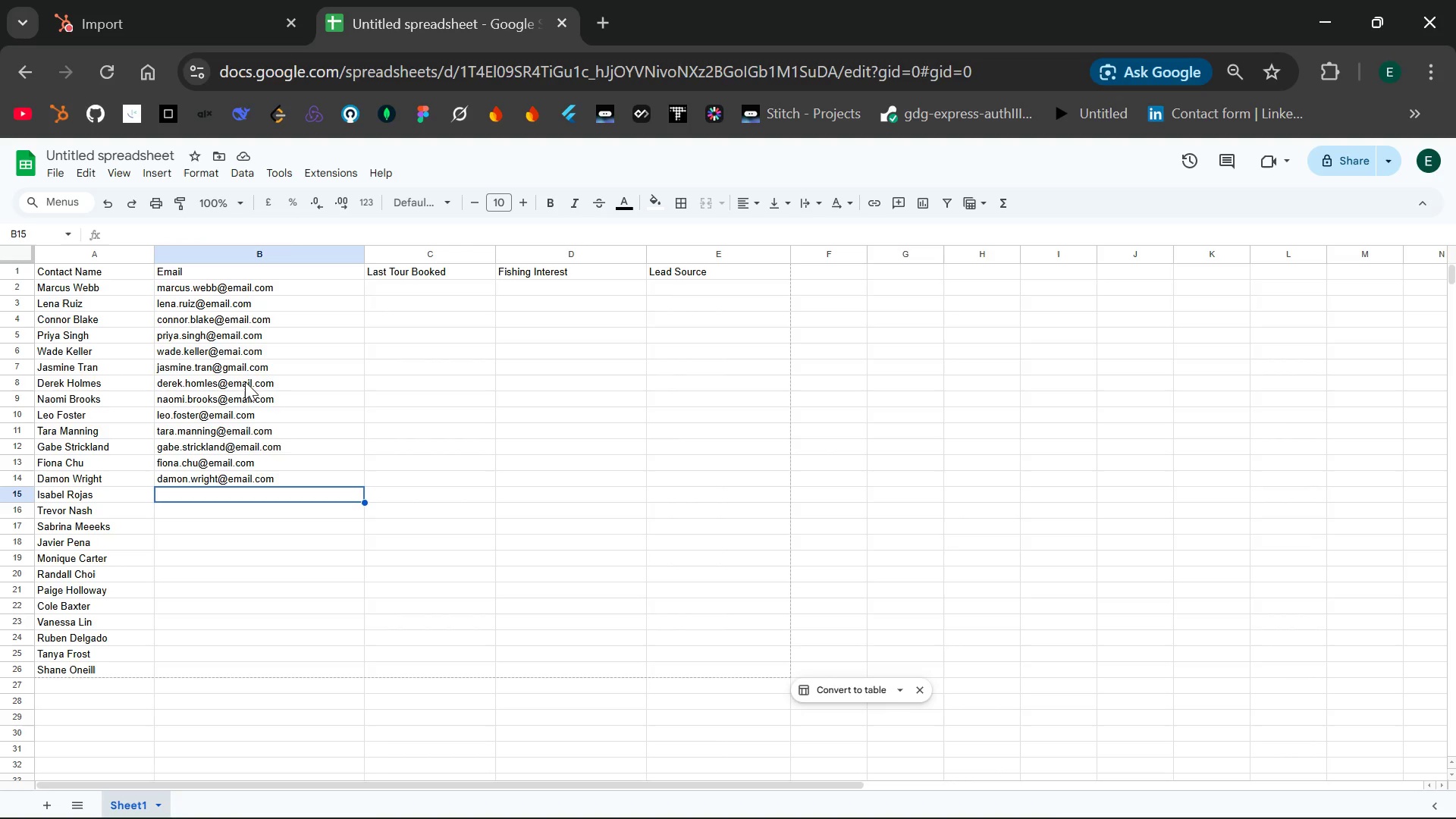 
wait(10.47)
 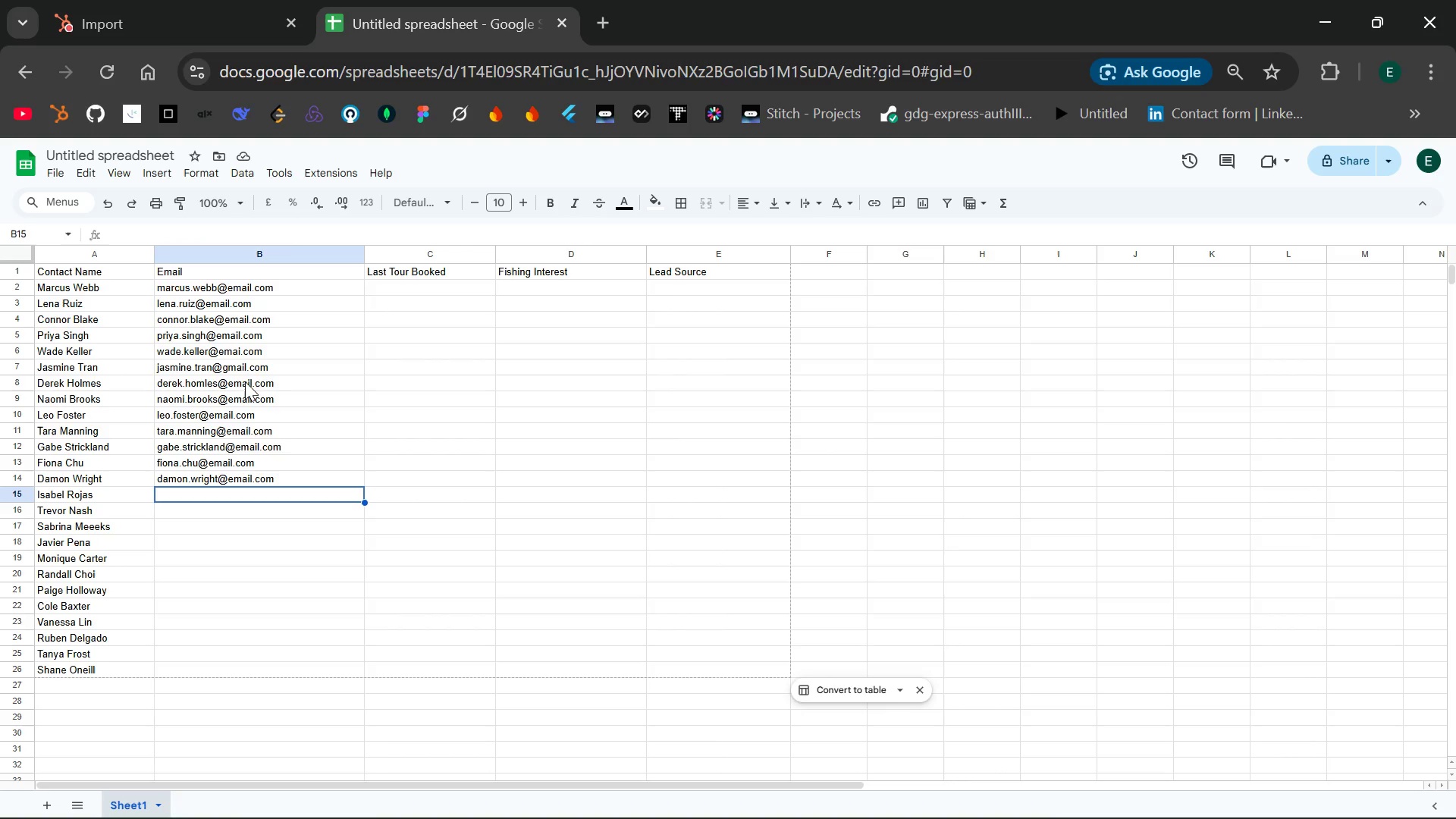 
type(isabel.rojas@email.com)
 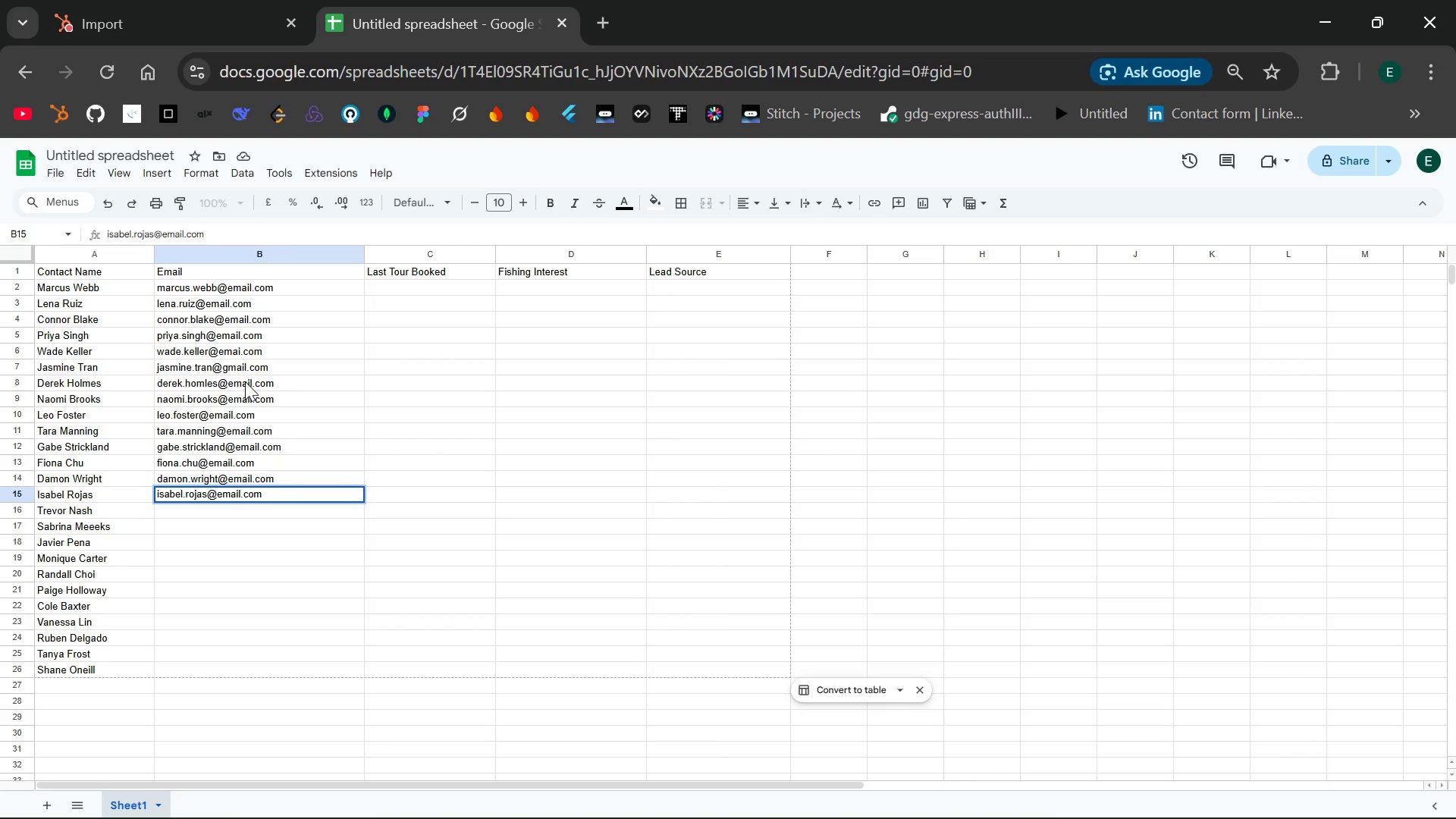 
key(Enter)
 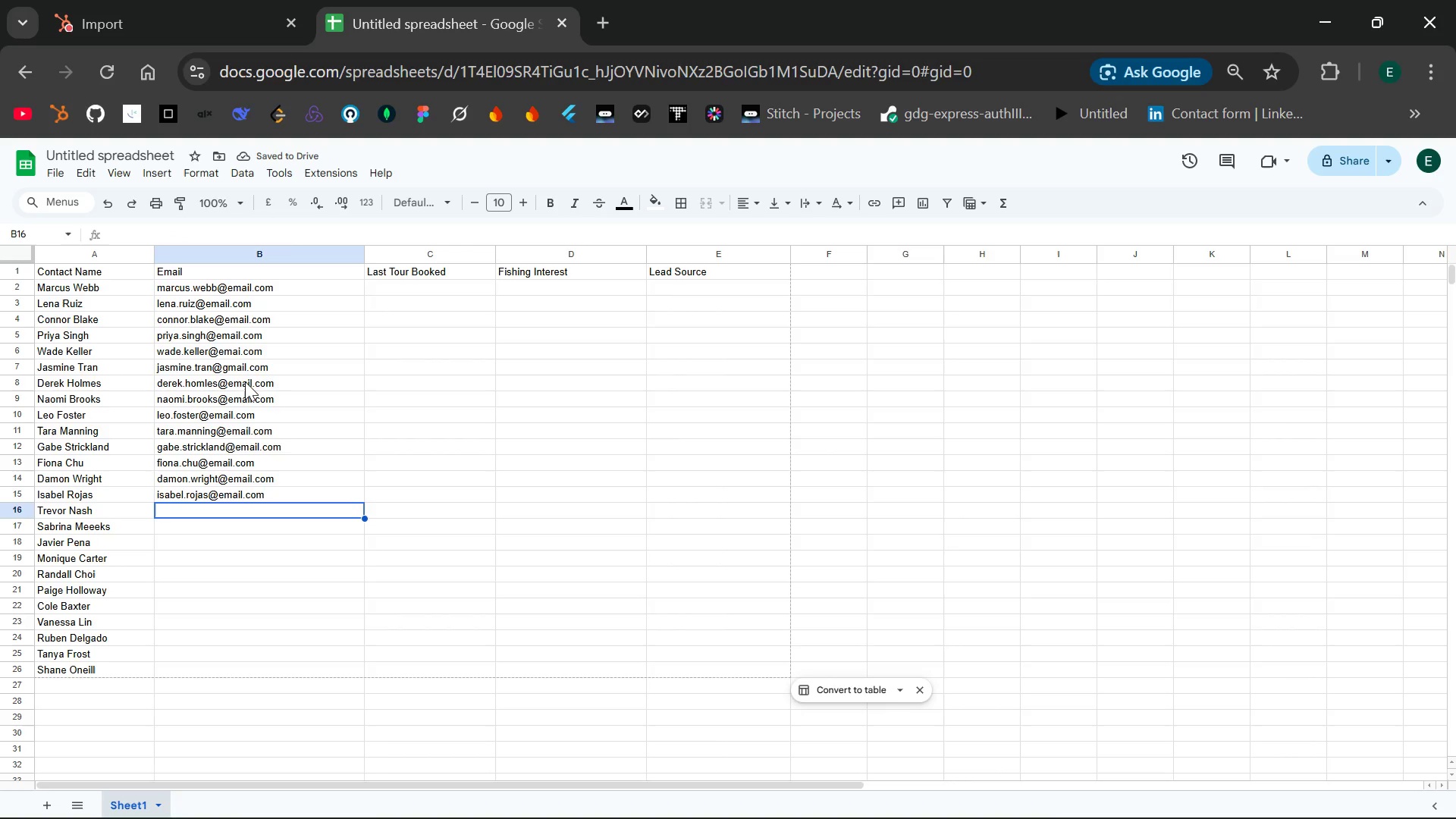 
type(trevor.nash@email.com)
 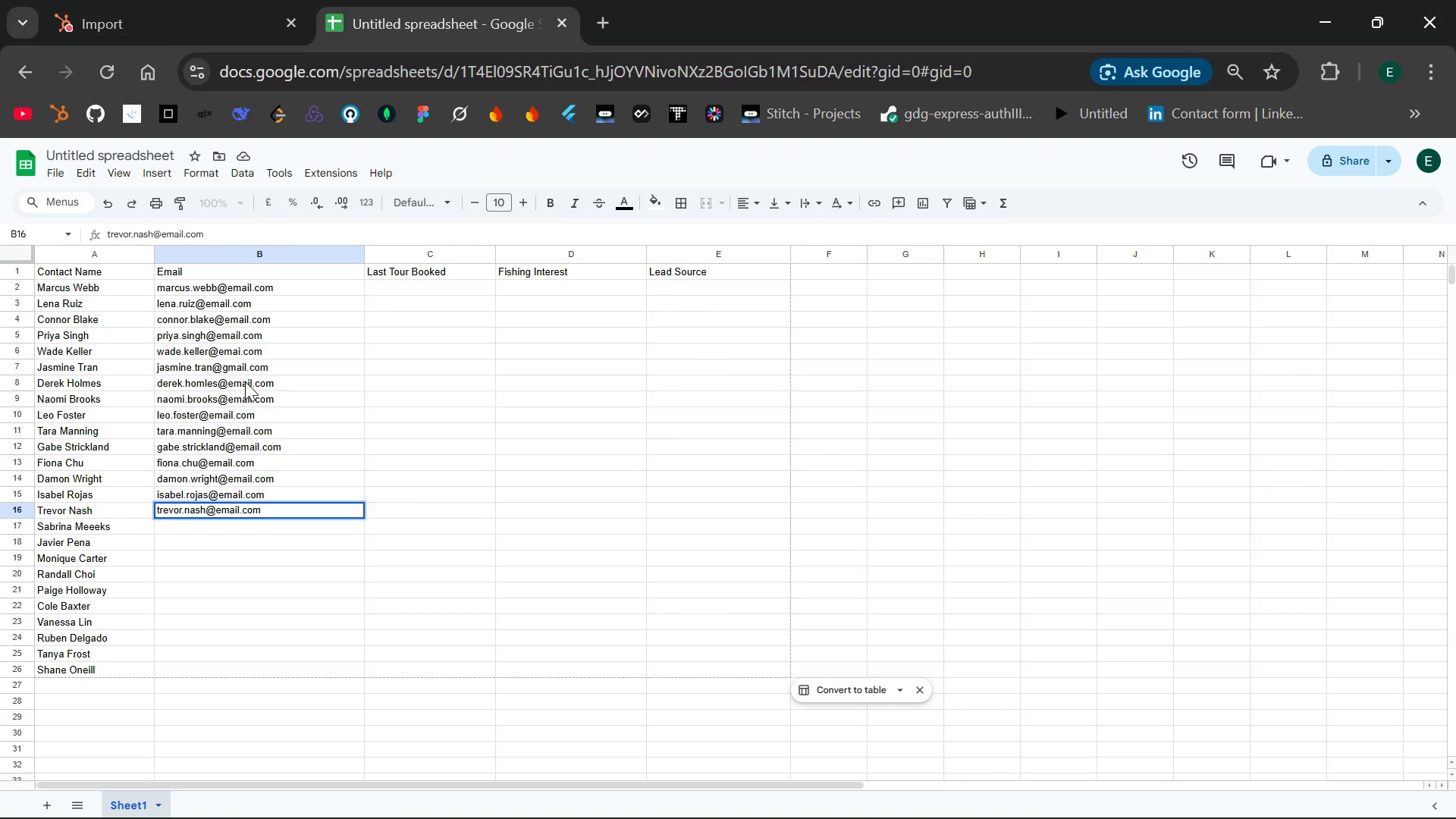 
key(Enter)
 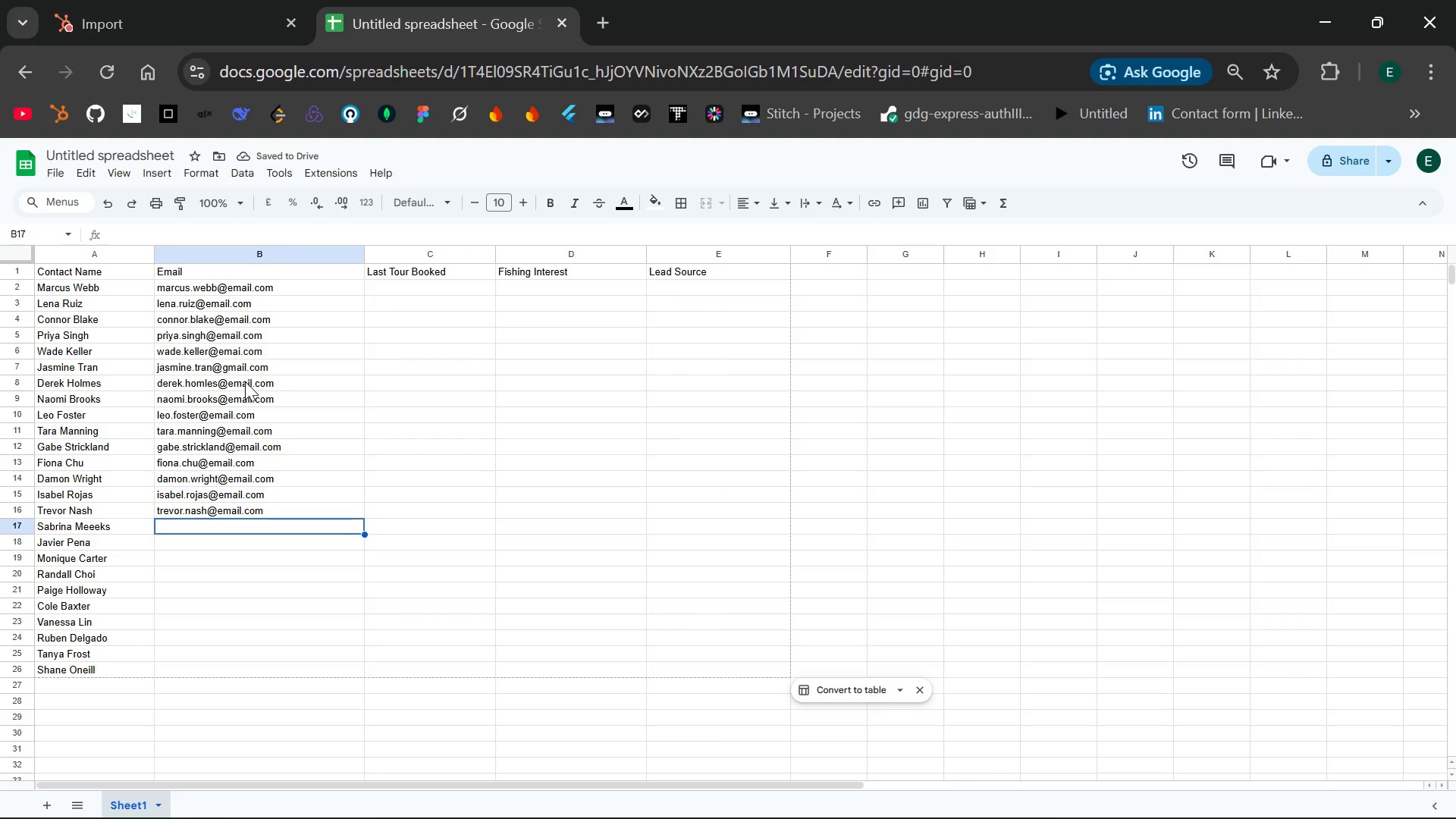 
wait(9.91)
 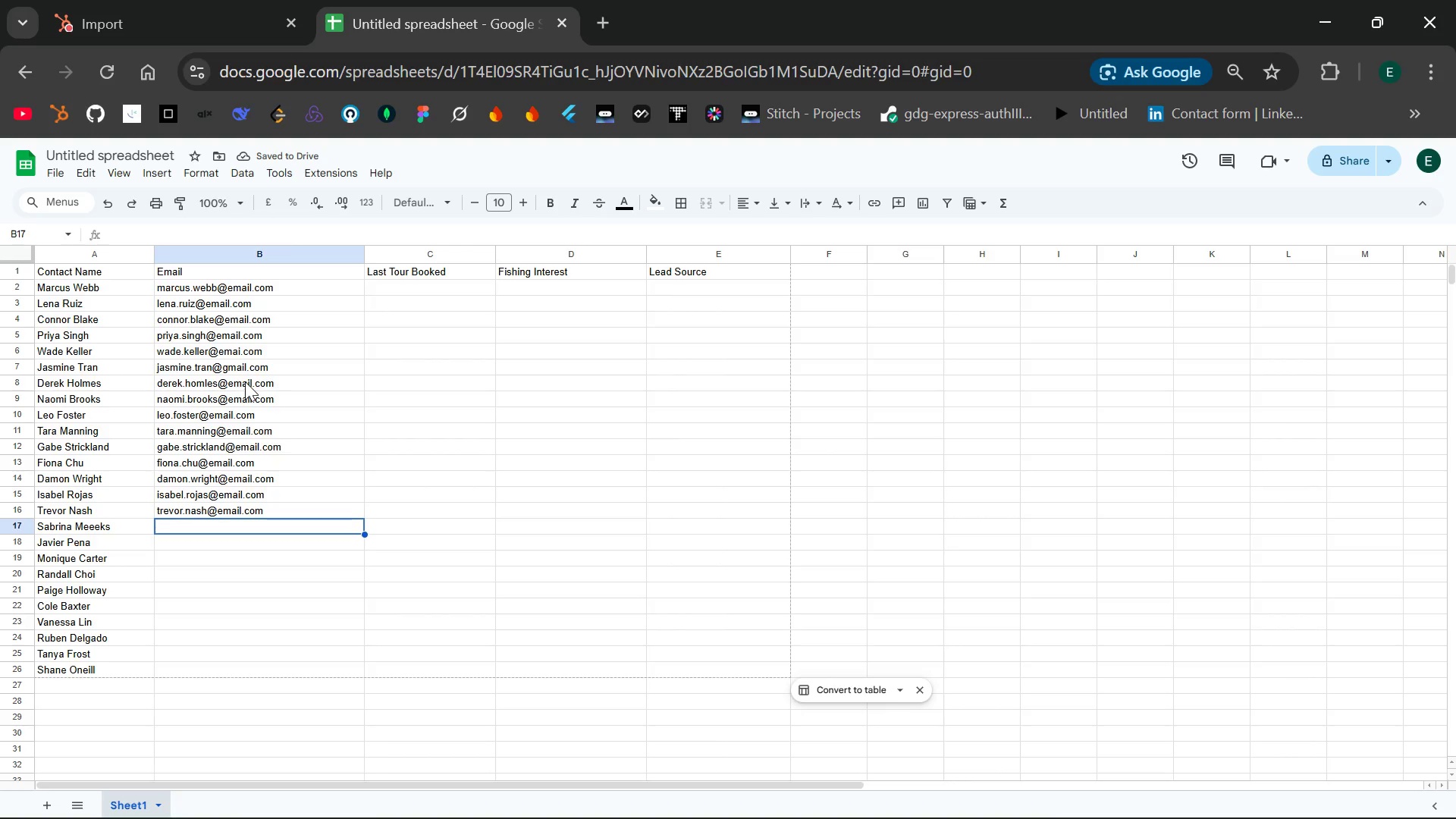 
type(sabrin)
 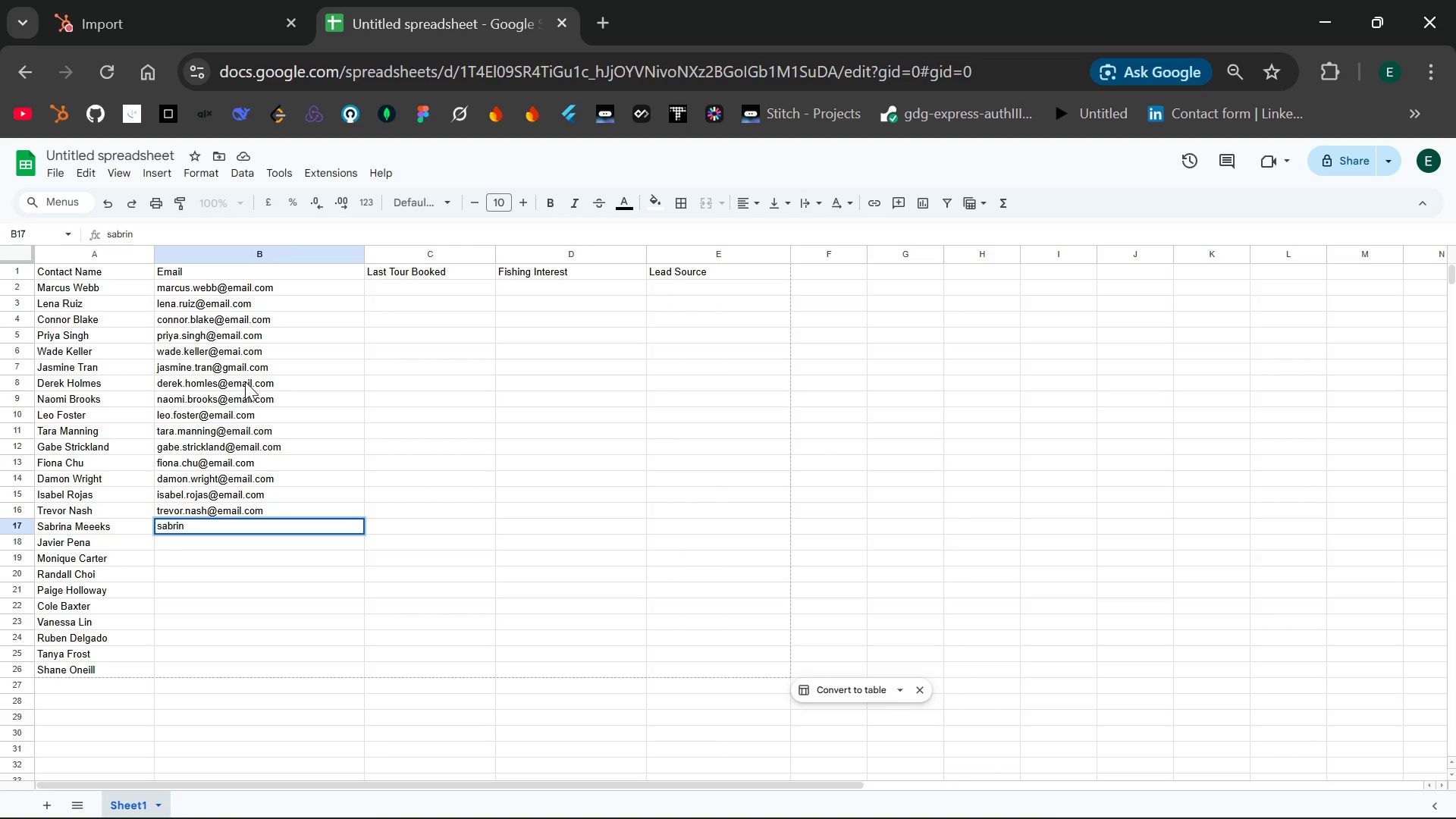 
key(A)
 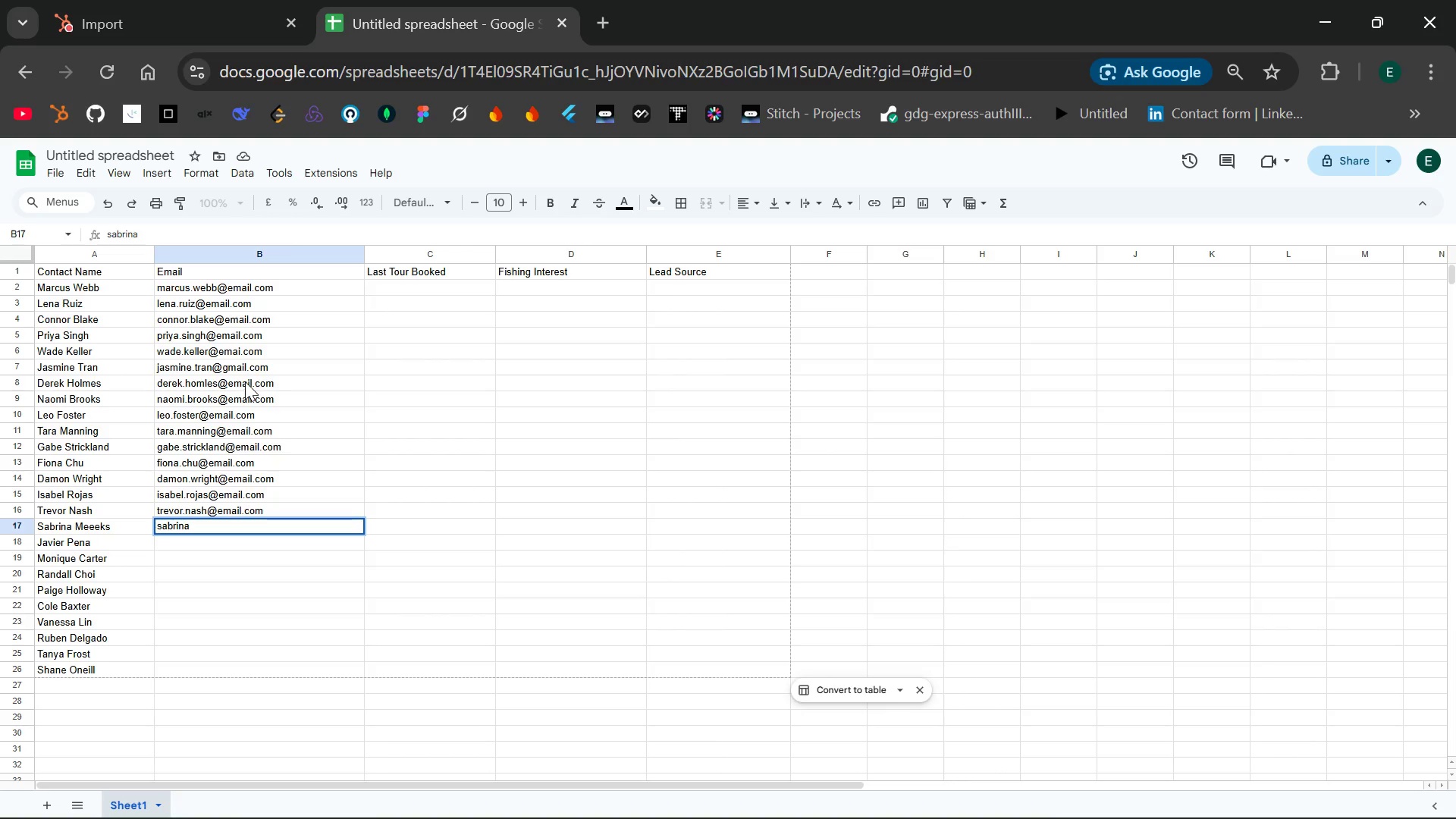 
wait(5.25)
 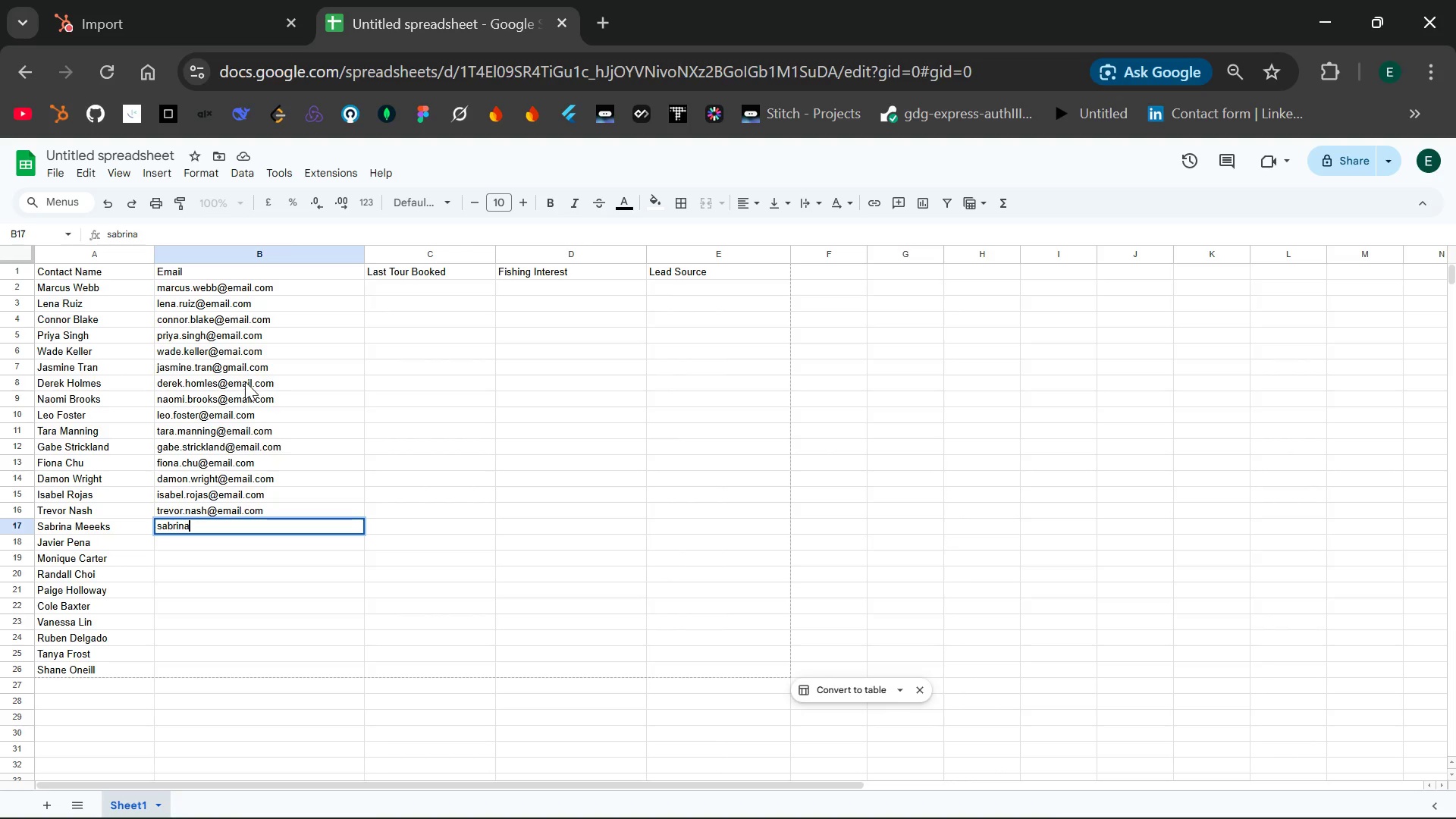 
hold_key(key=ShiftLeft, duration=0.33)
 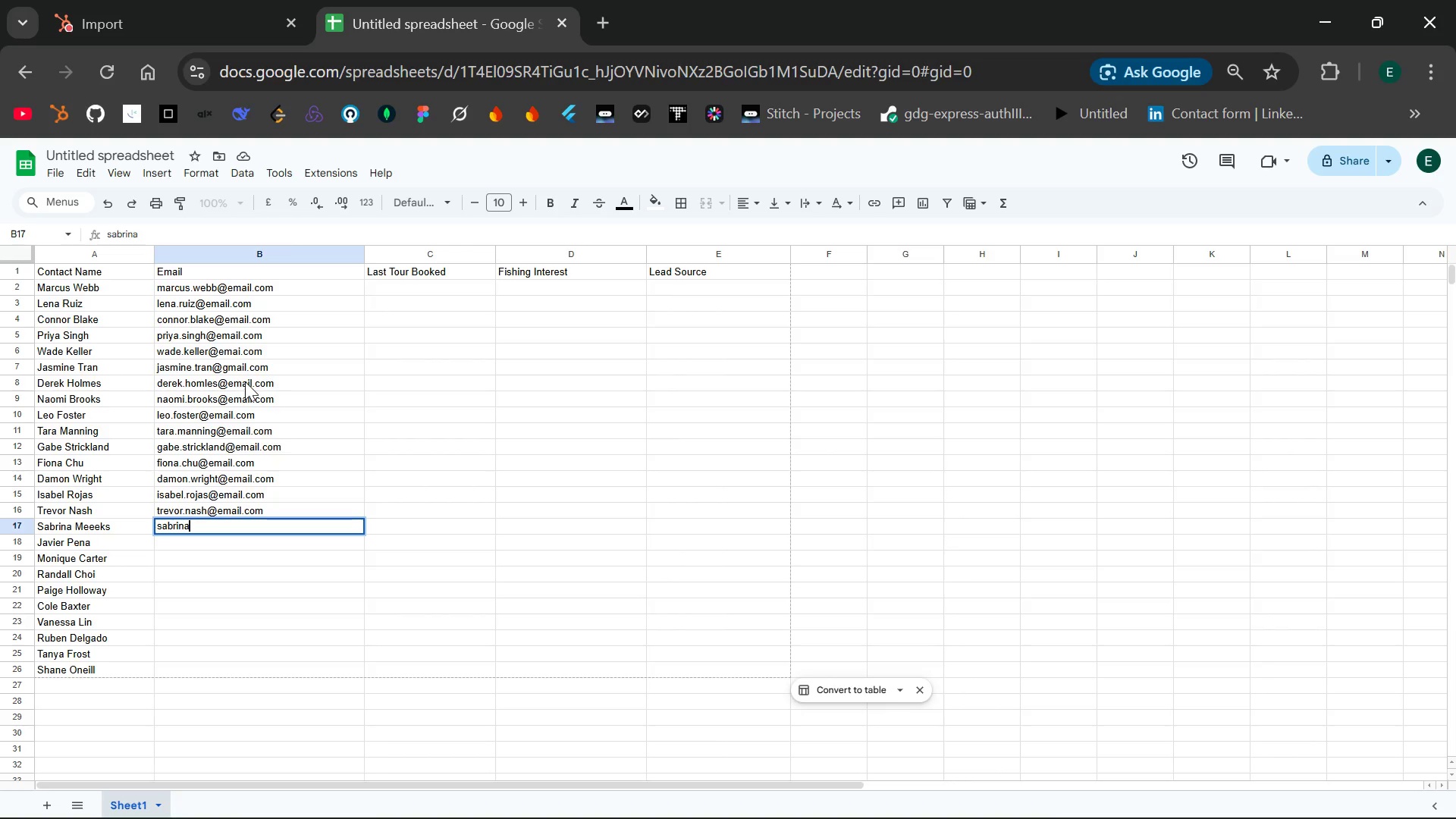 
type(.meeks@email.com)
 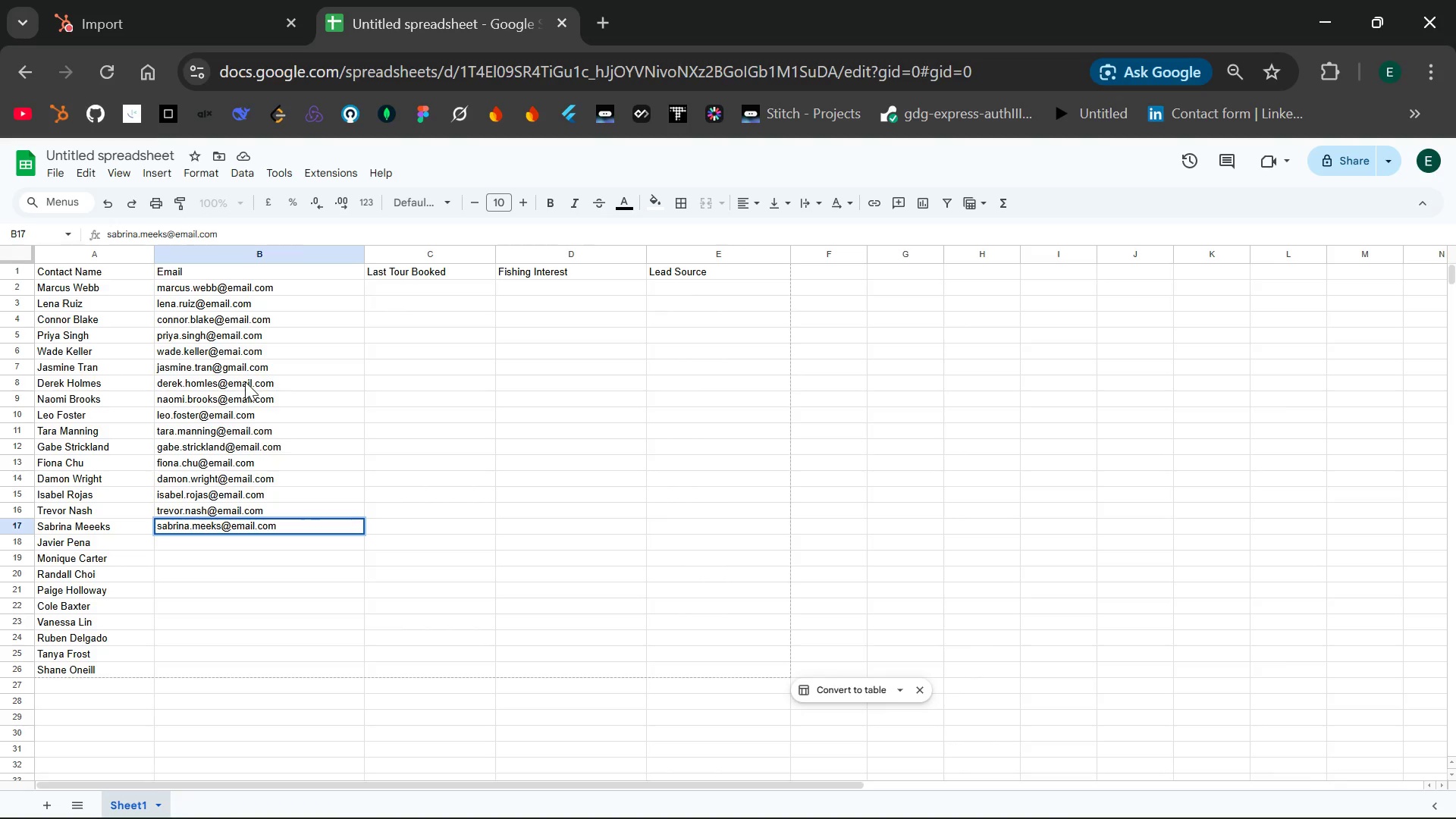 
double_click([100, 523])
 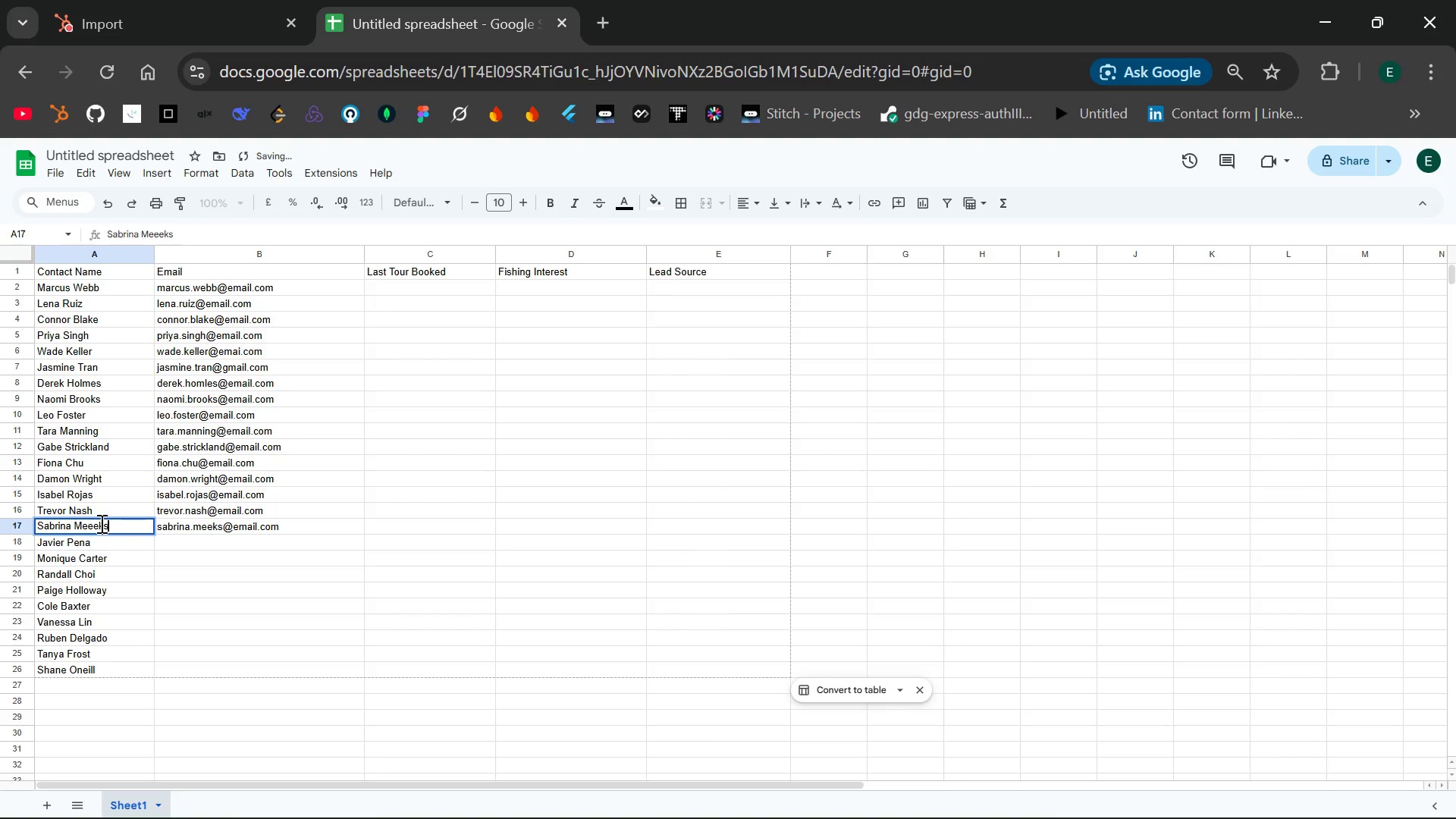 
left_click([100, 523])
 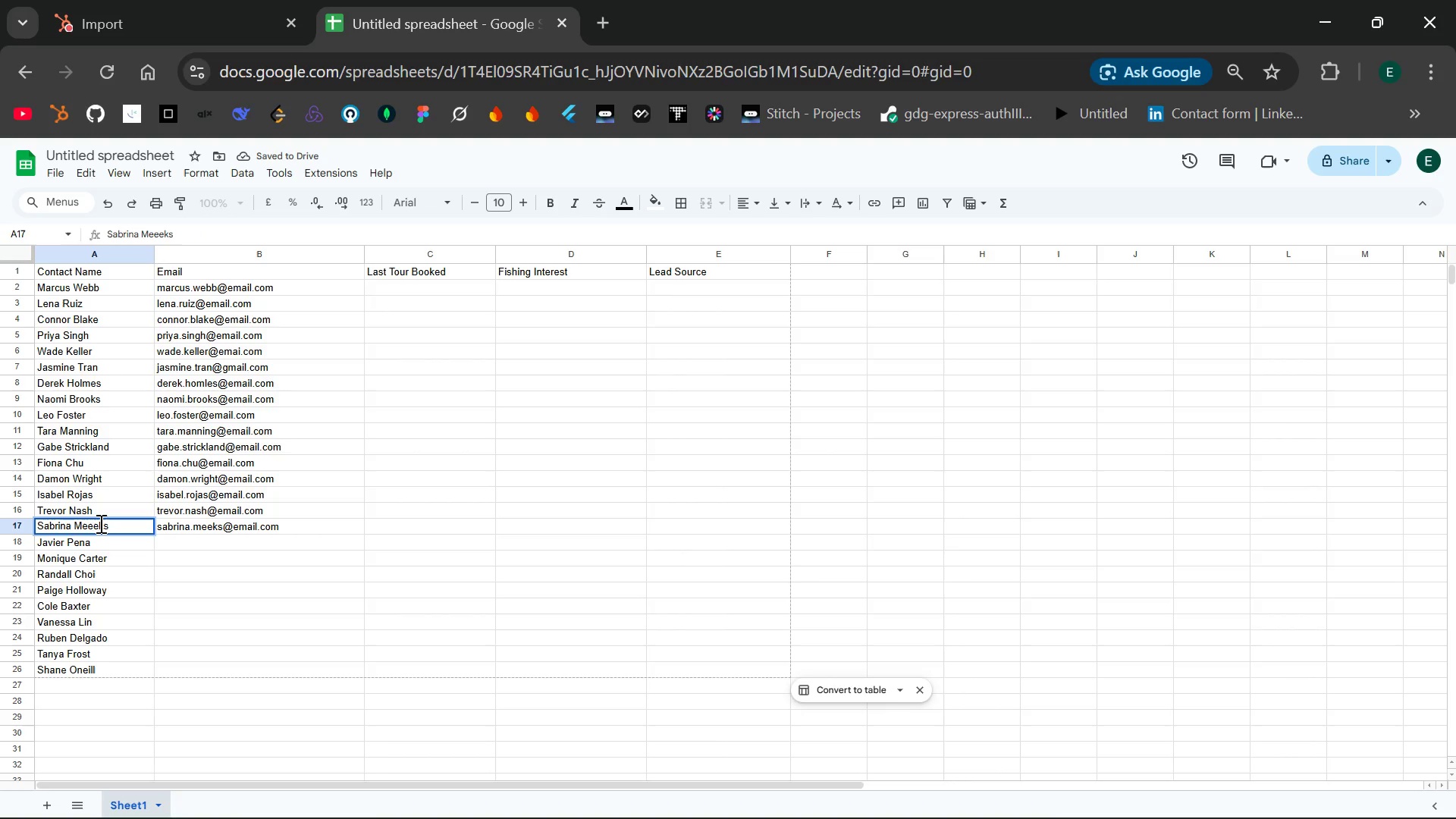 
key(Backspace)
 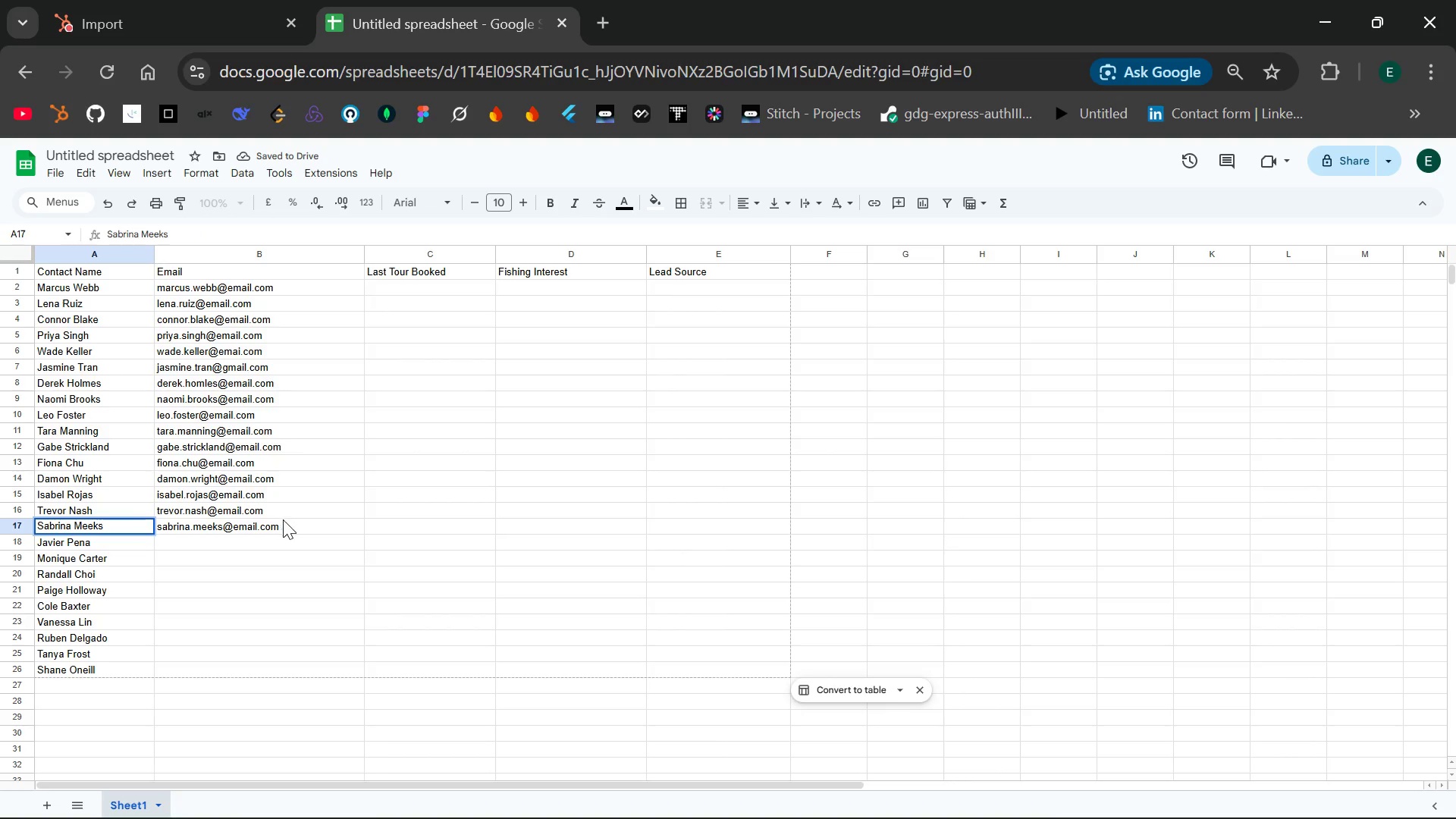 
left_click([293, 522])
 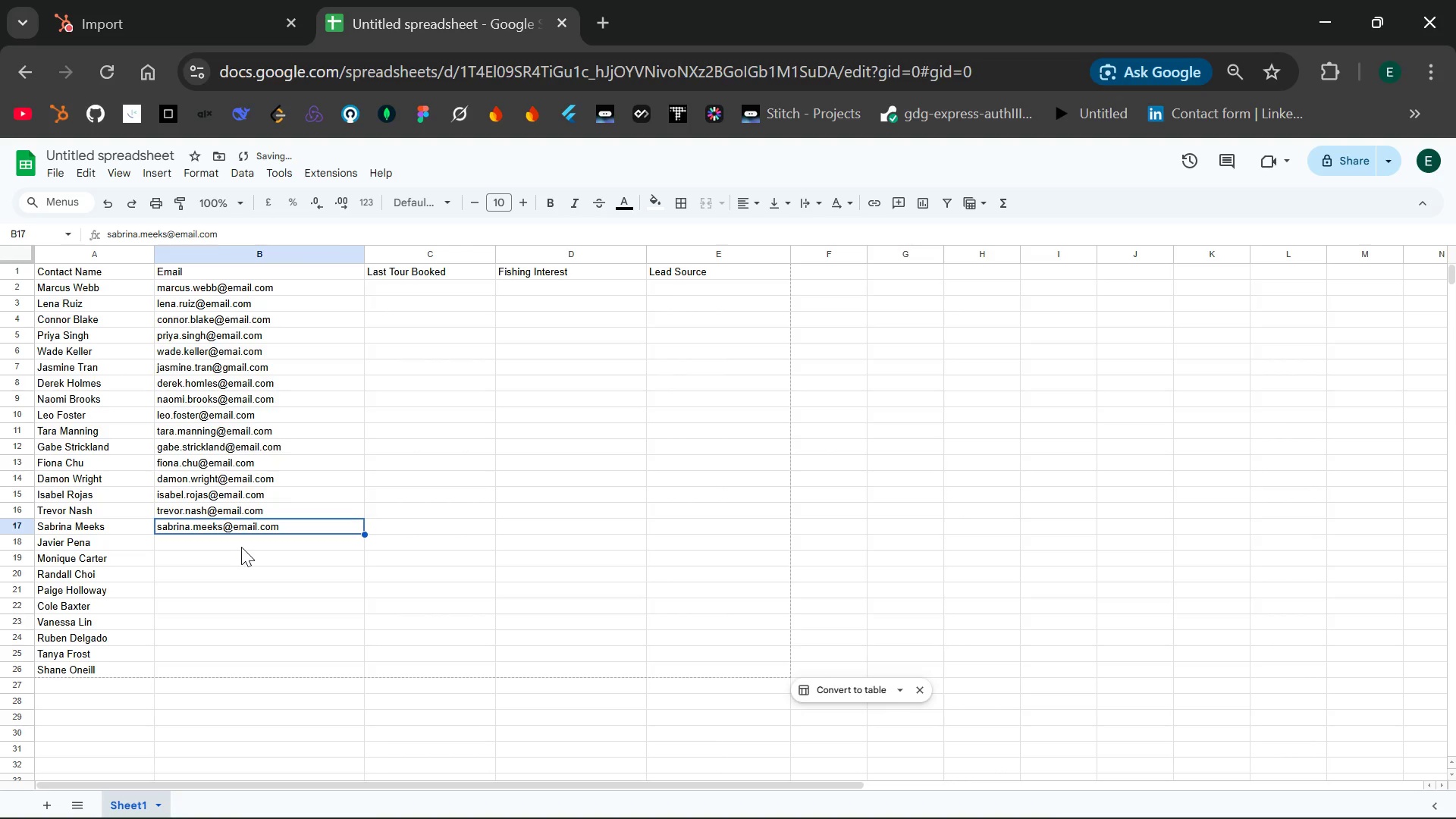 
double_click([241, 547])
 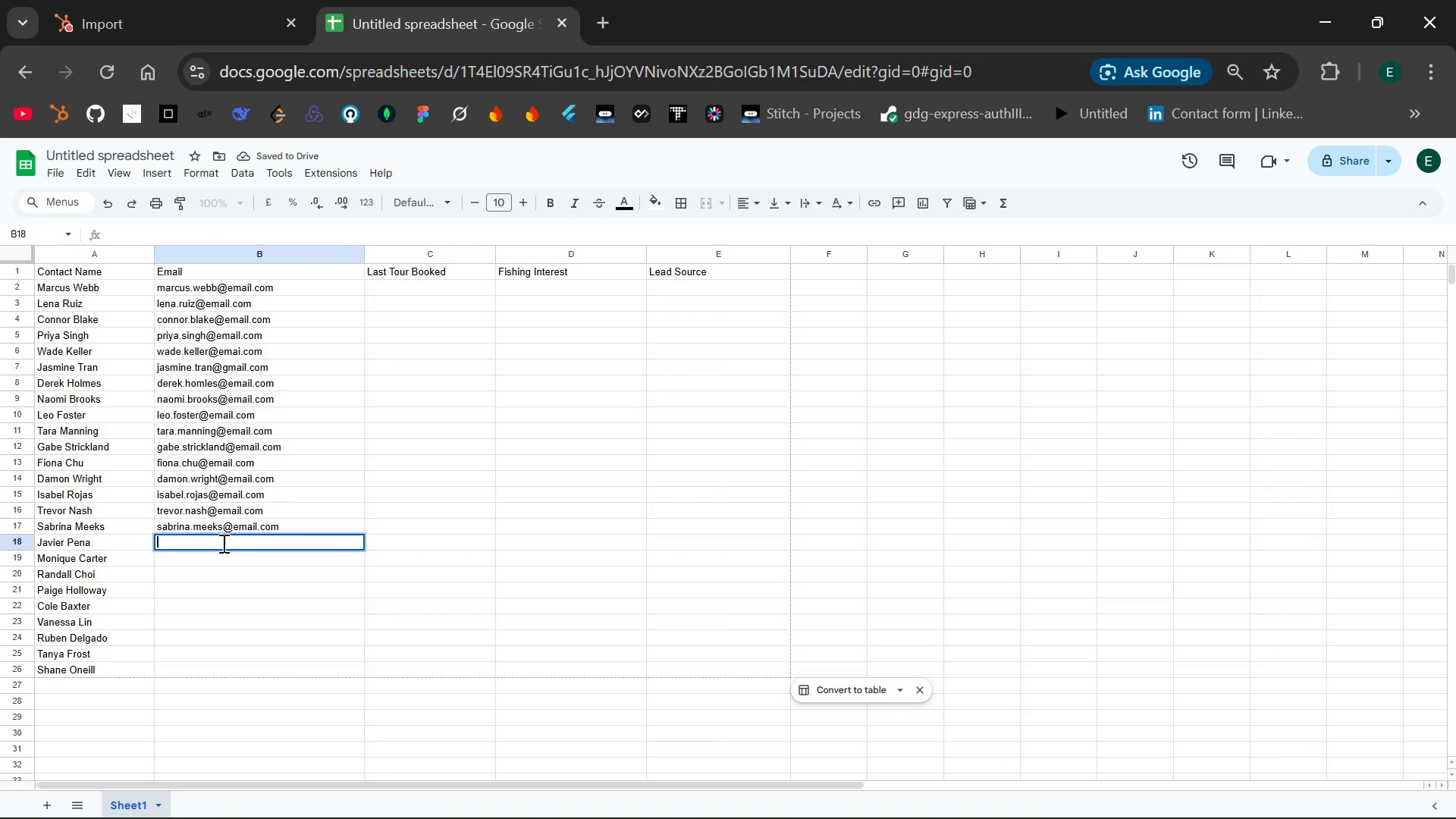 
type(javier.pena@email.com)
 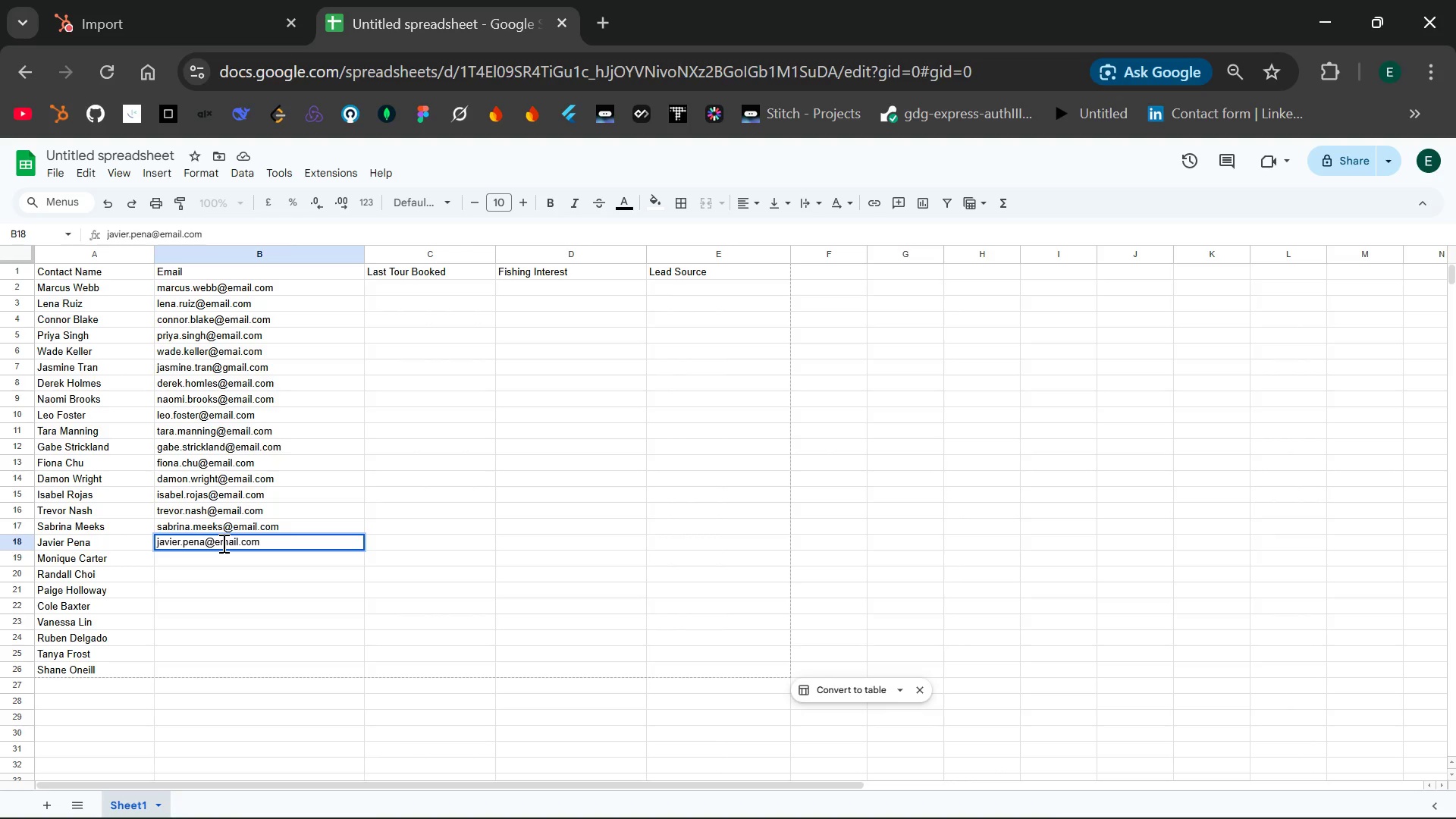 
key(Enter)
 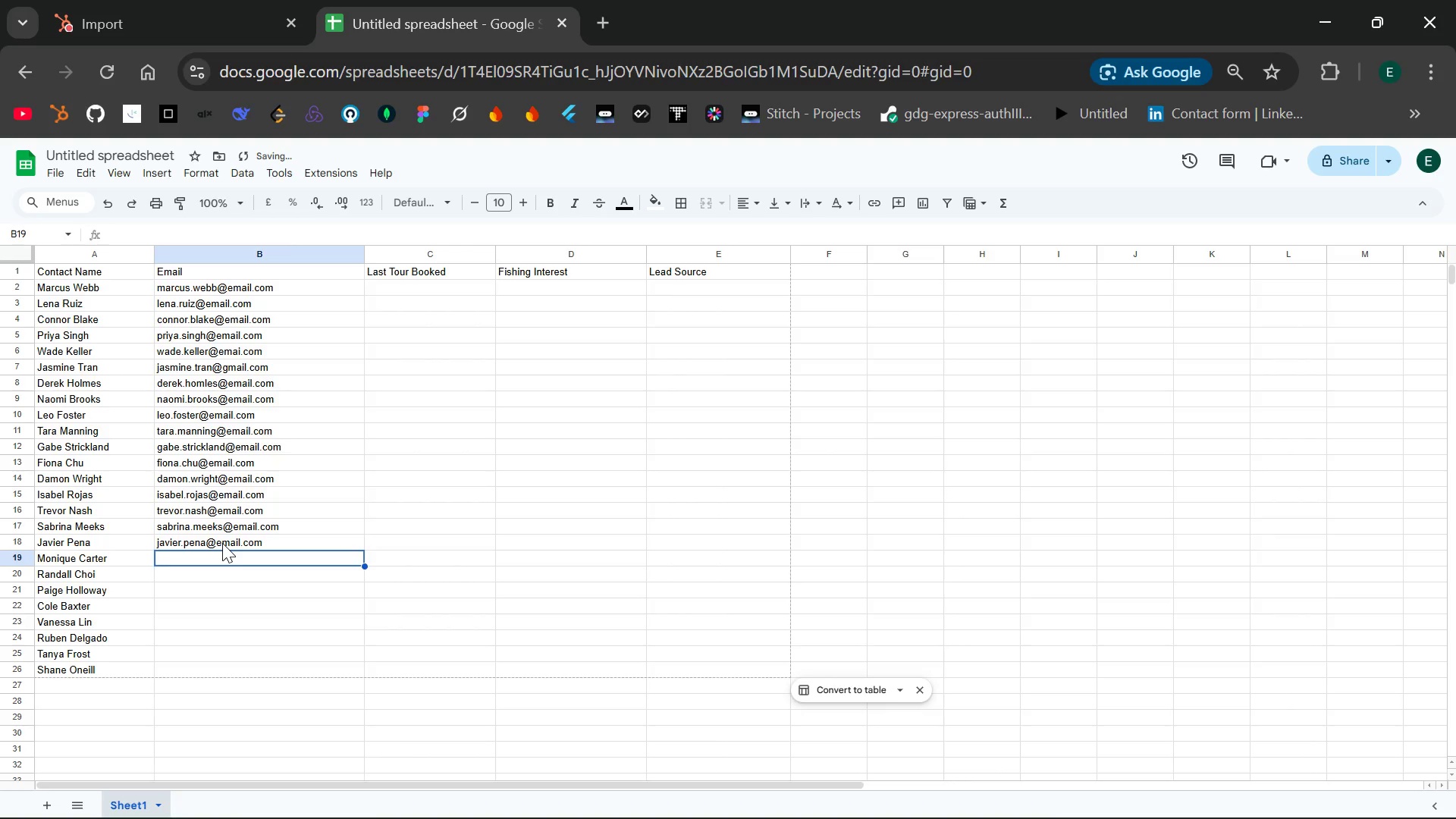 
type(monq)
key(Backspace)
type(ique)
 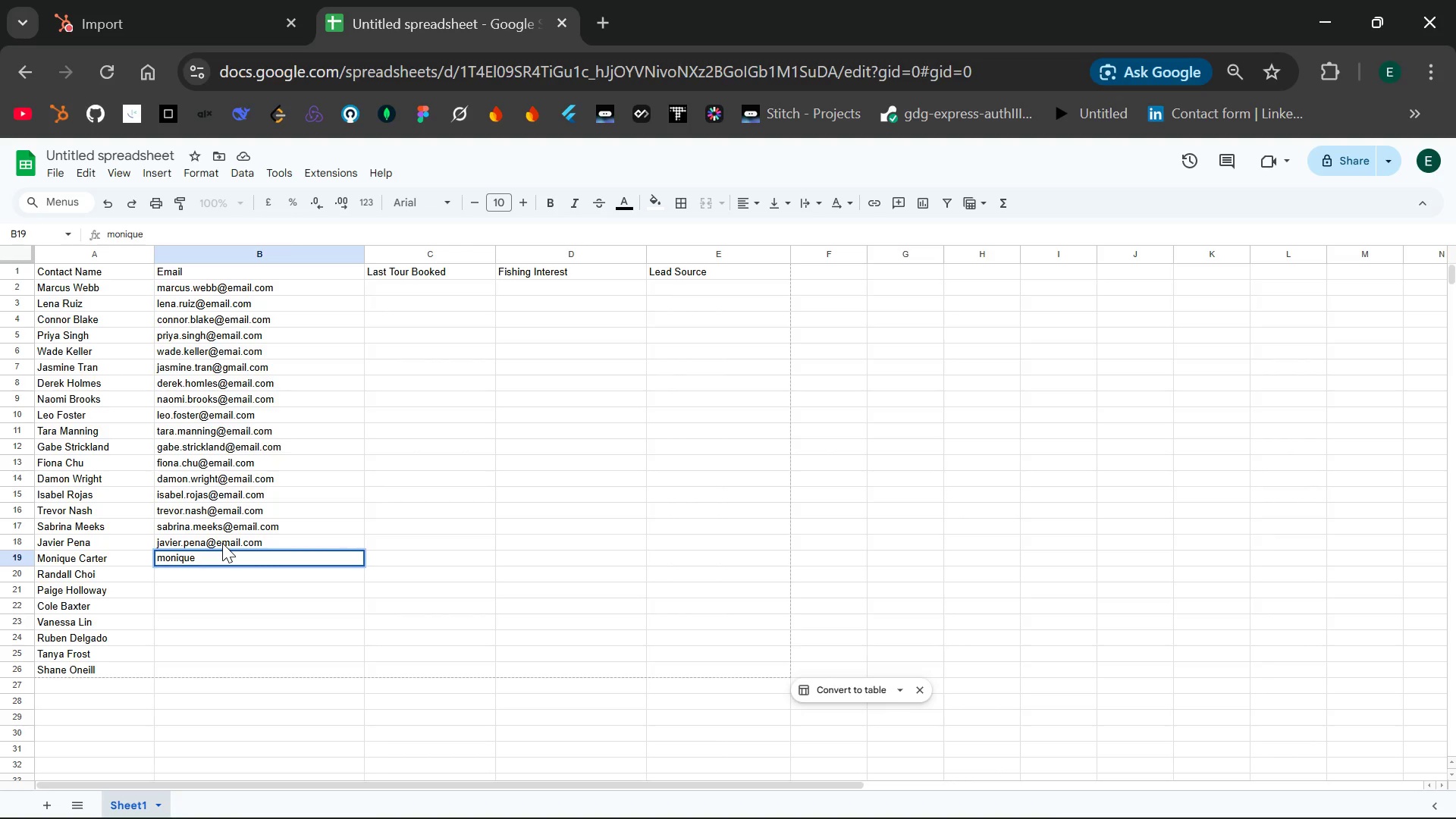 
wait(7.64)
 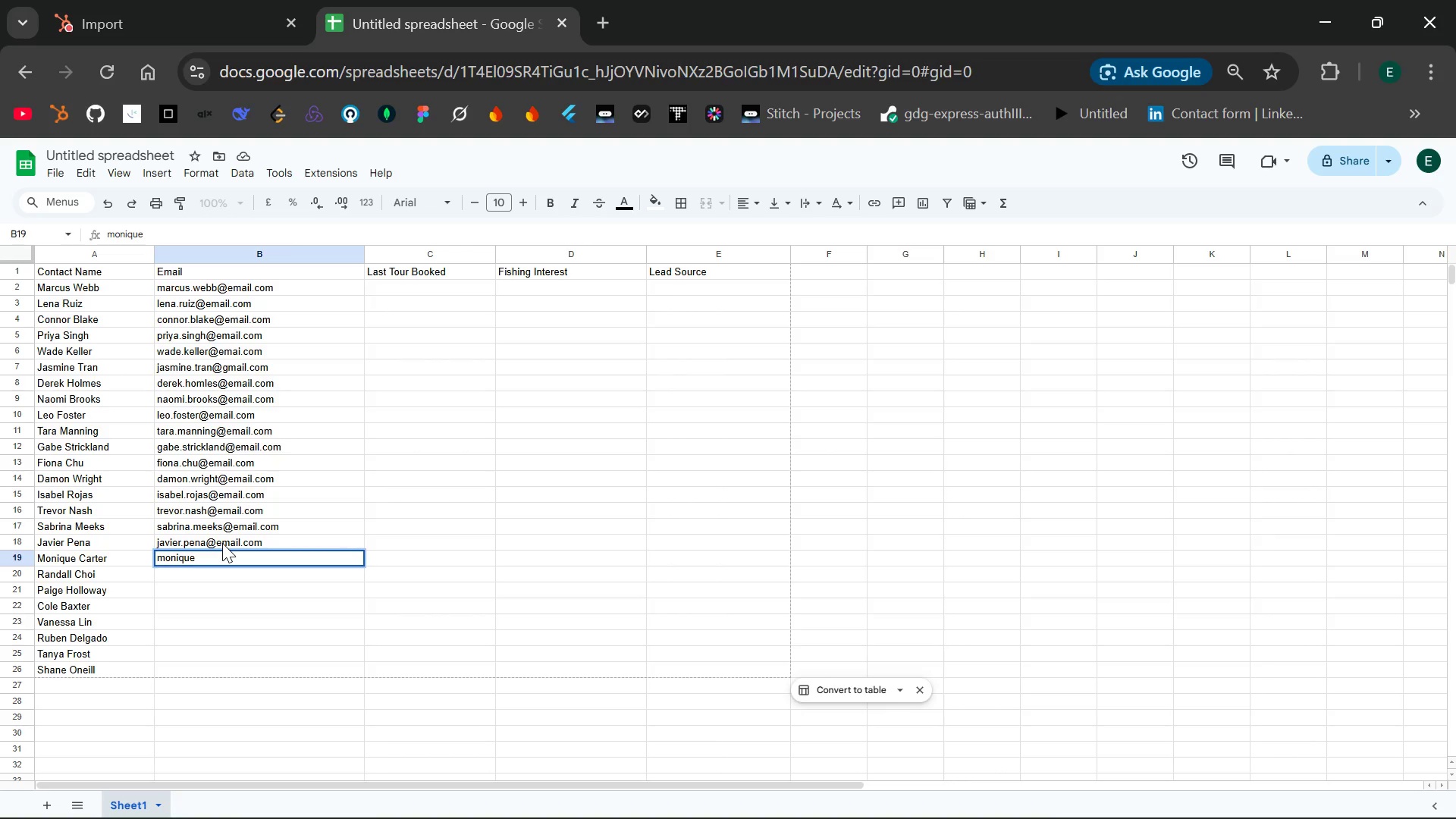 
key(Period)
 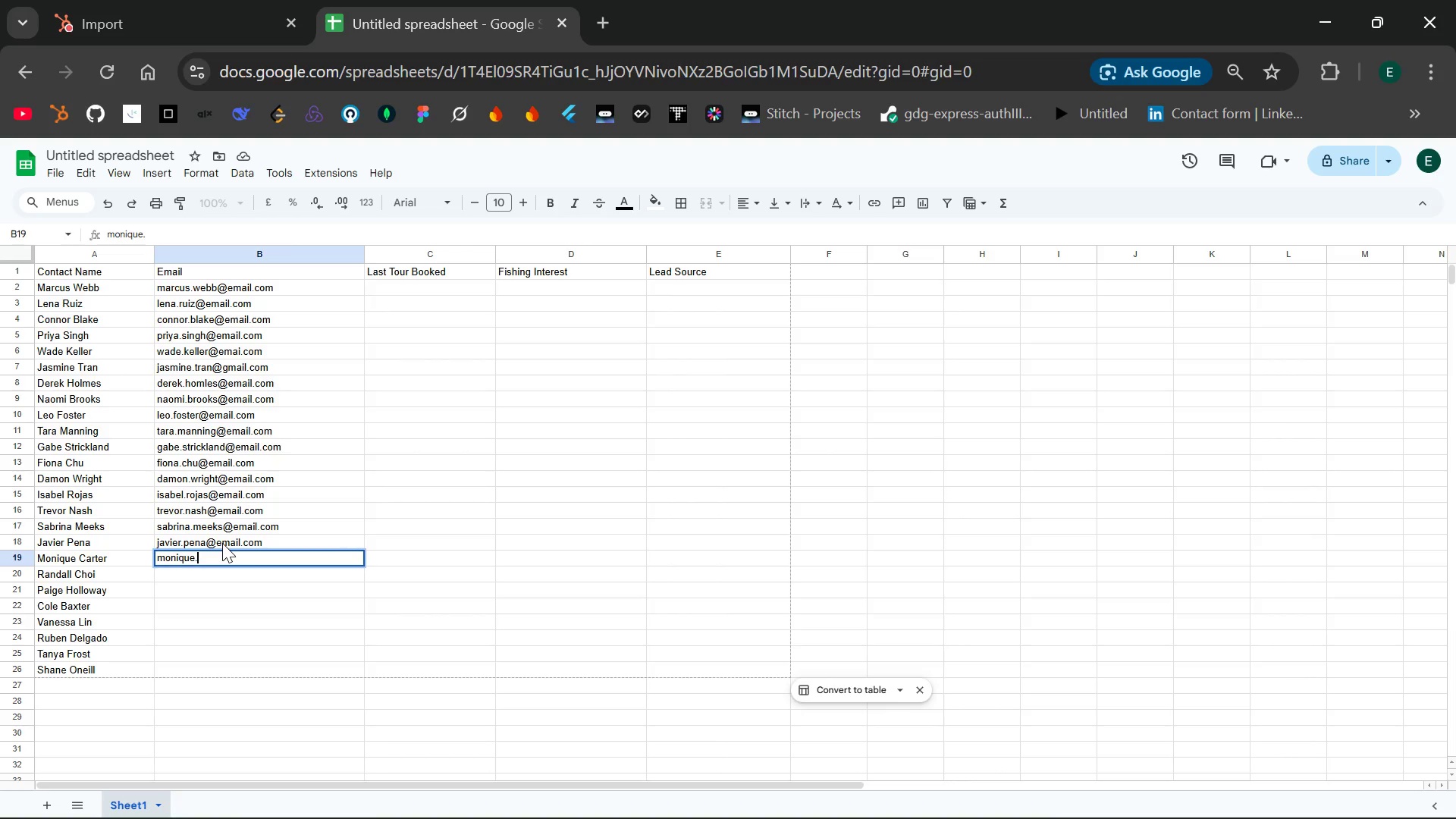 
wait(9.16)
 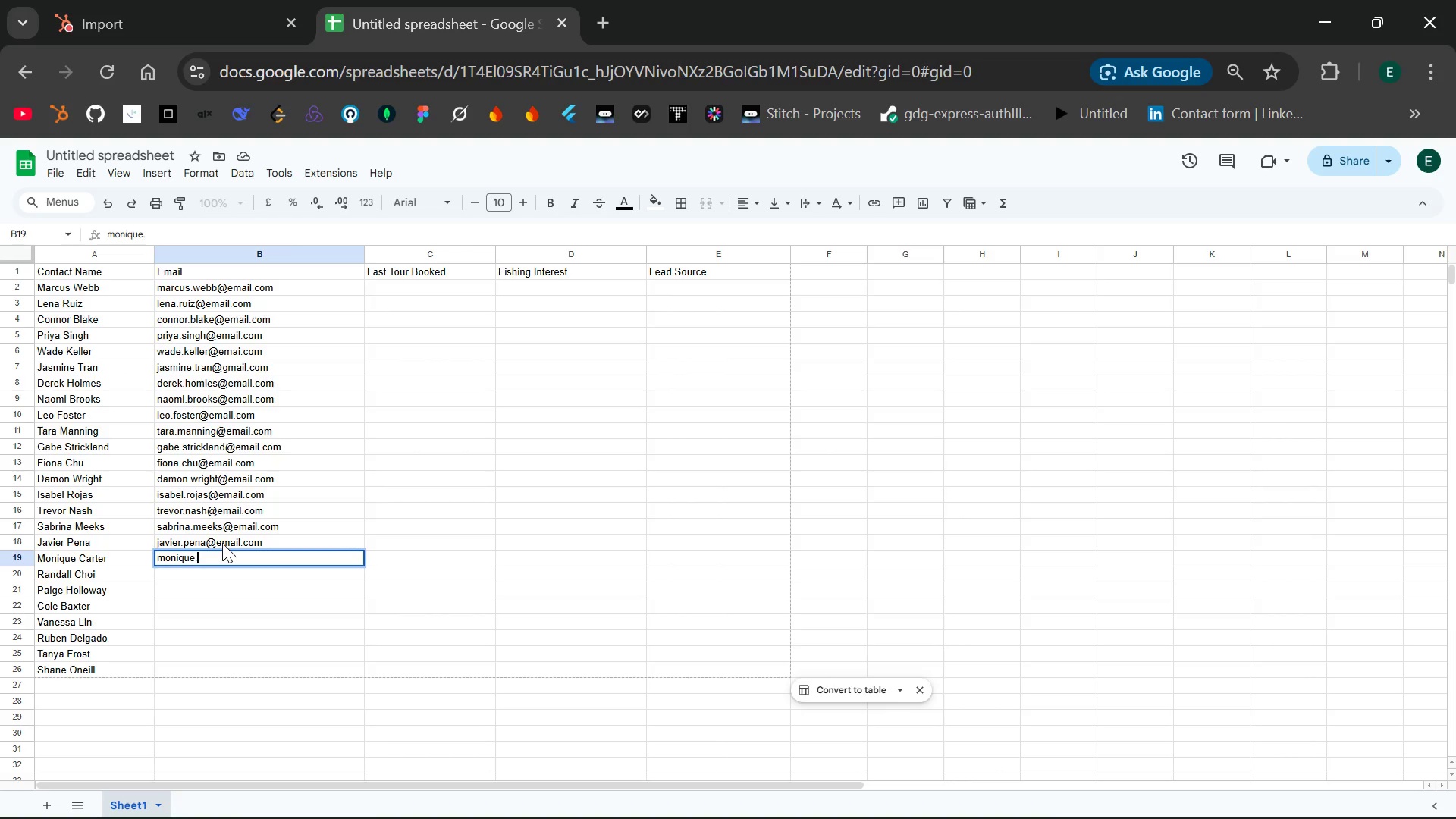 
type(carter2)
 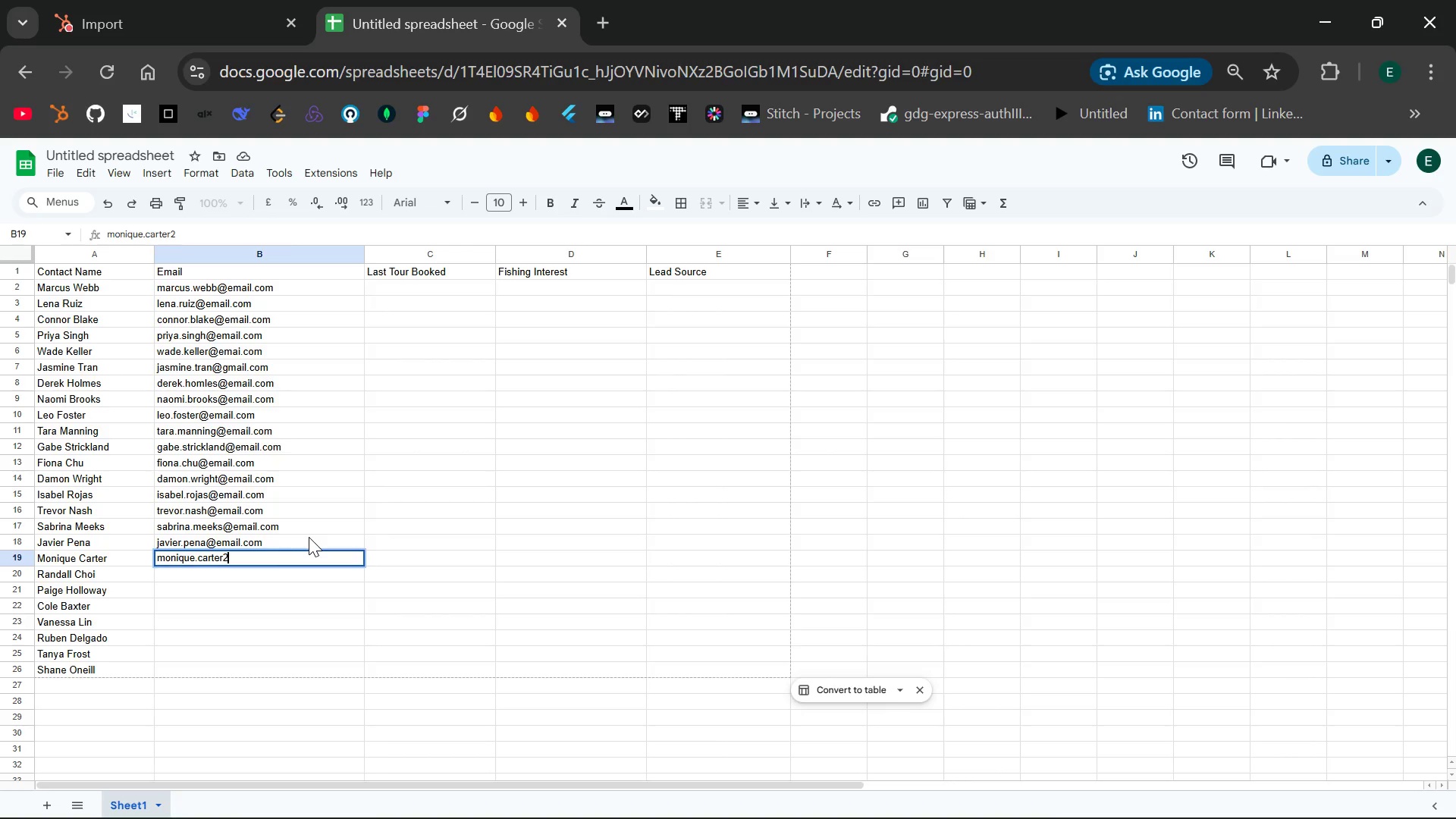 
key(Backspace)
type(@email.com)
 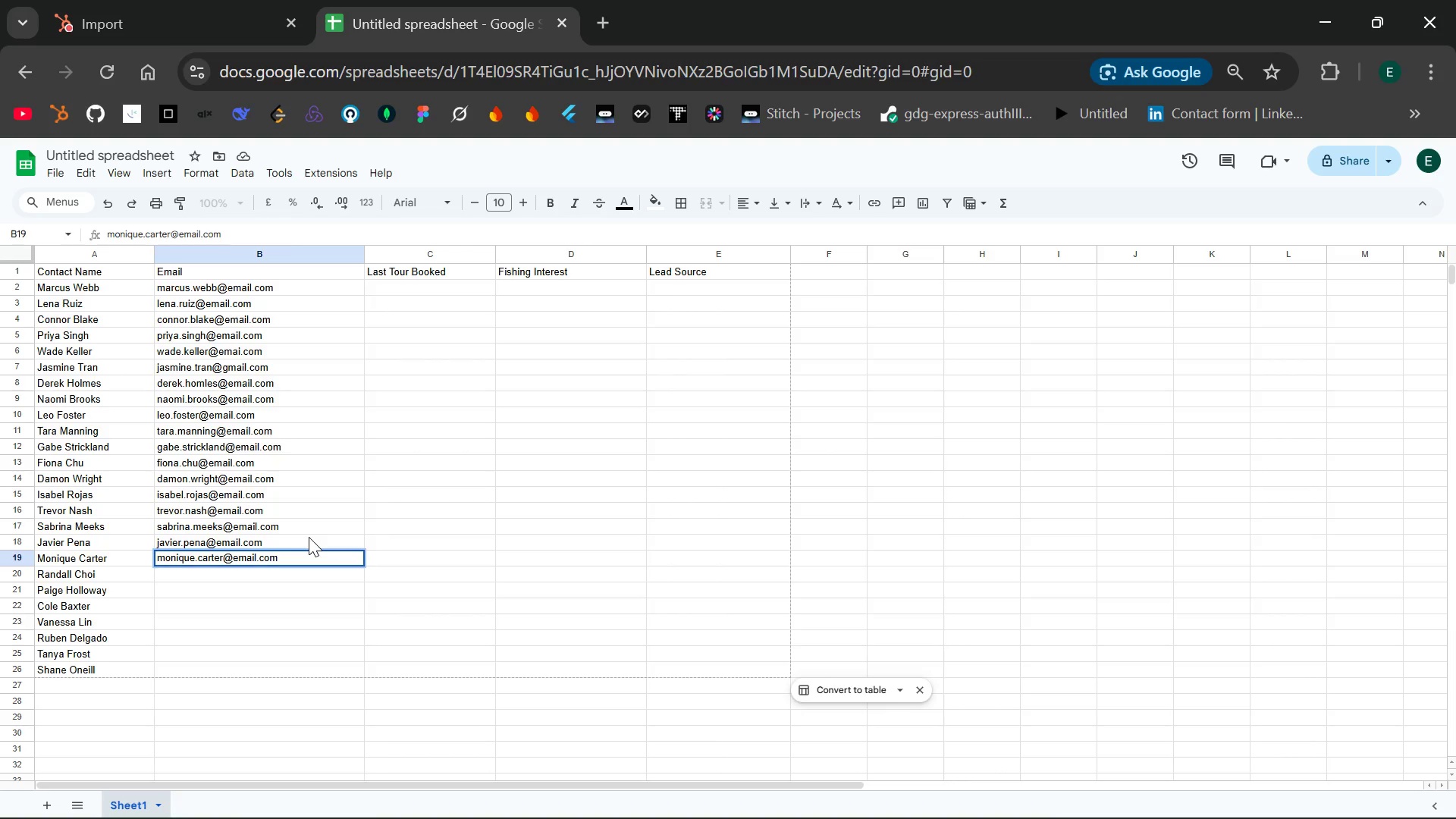 
key(Enter)
 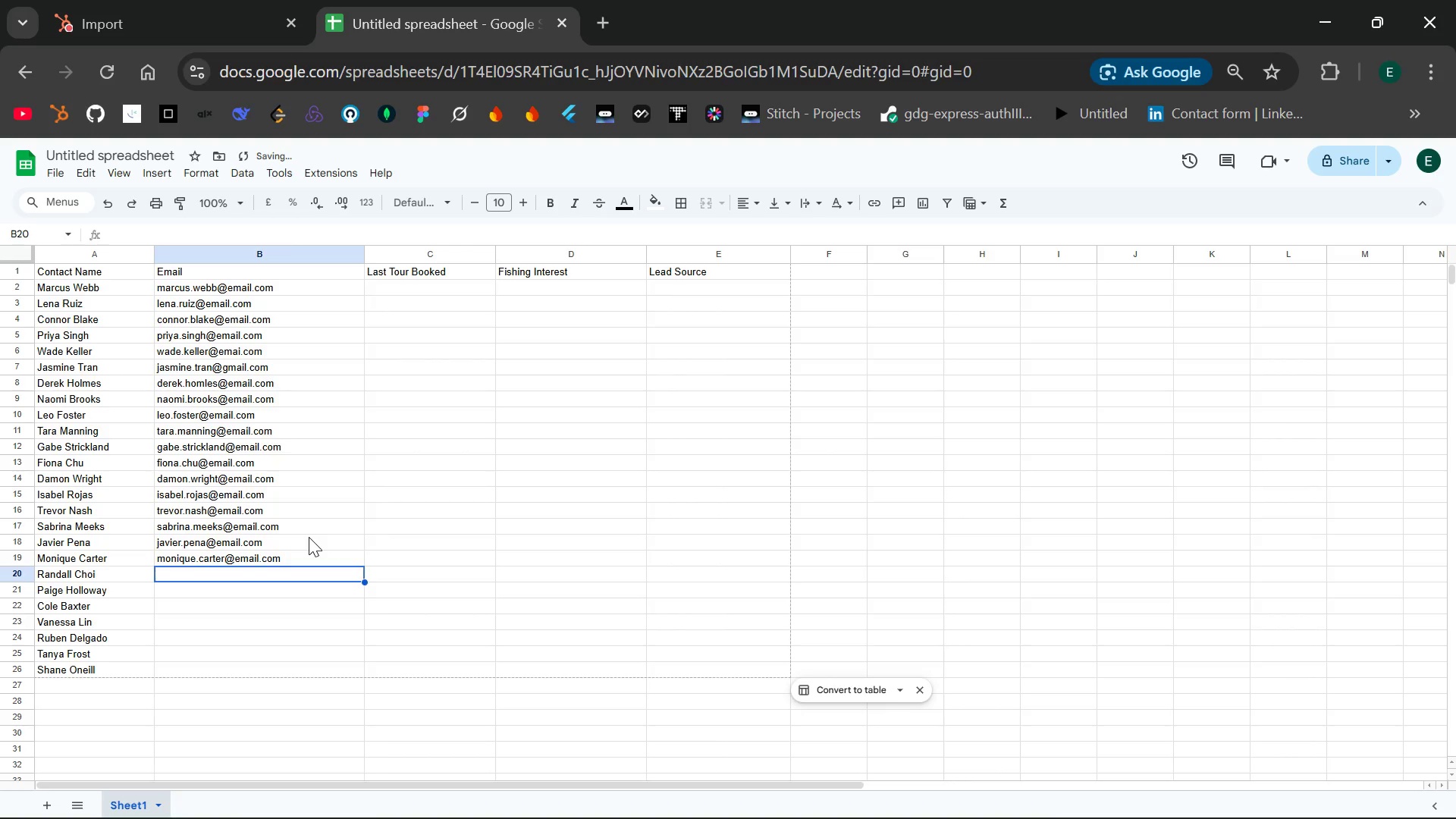 
type(randall.choi@email.com)
 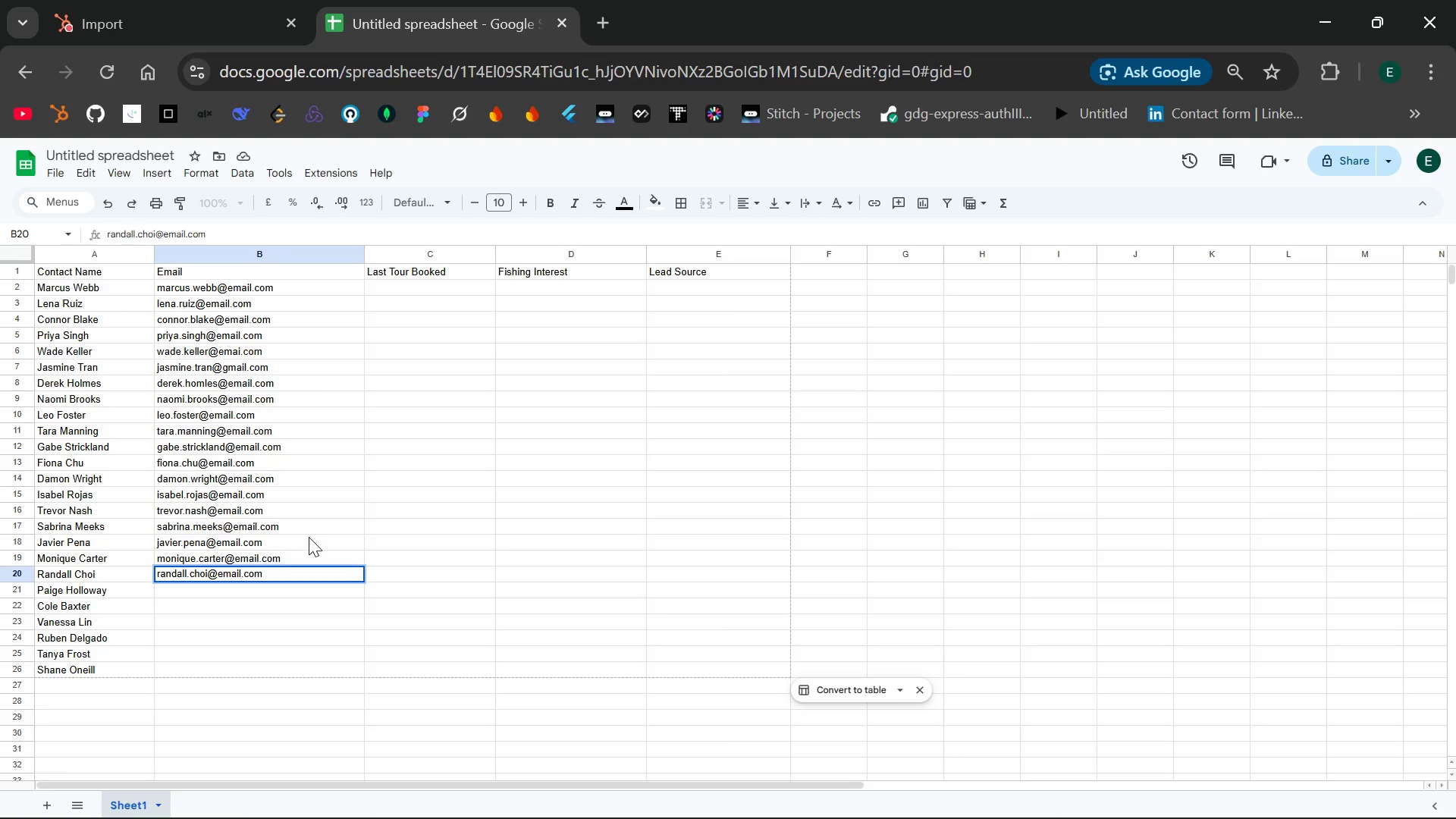 
key(Enter)
 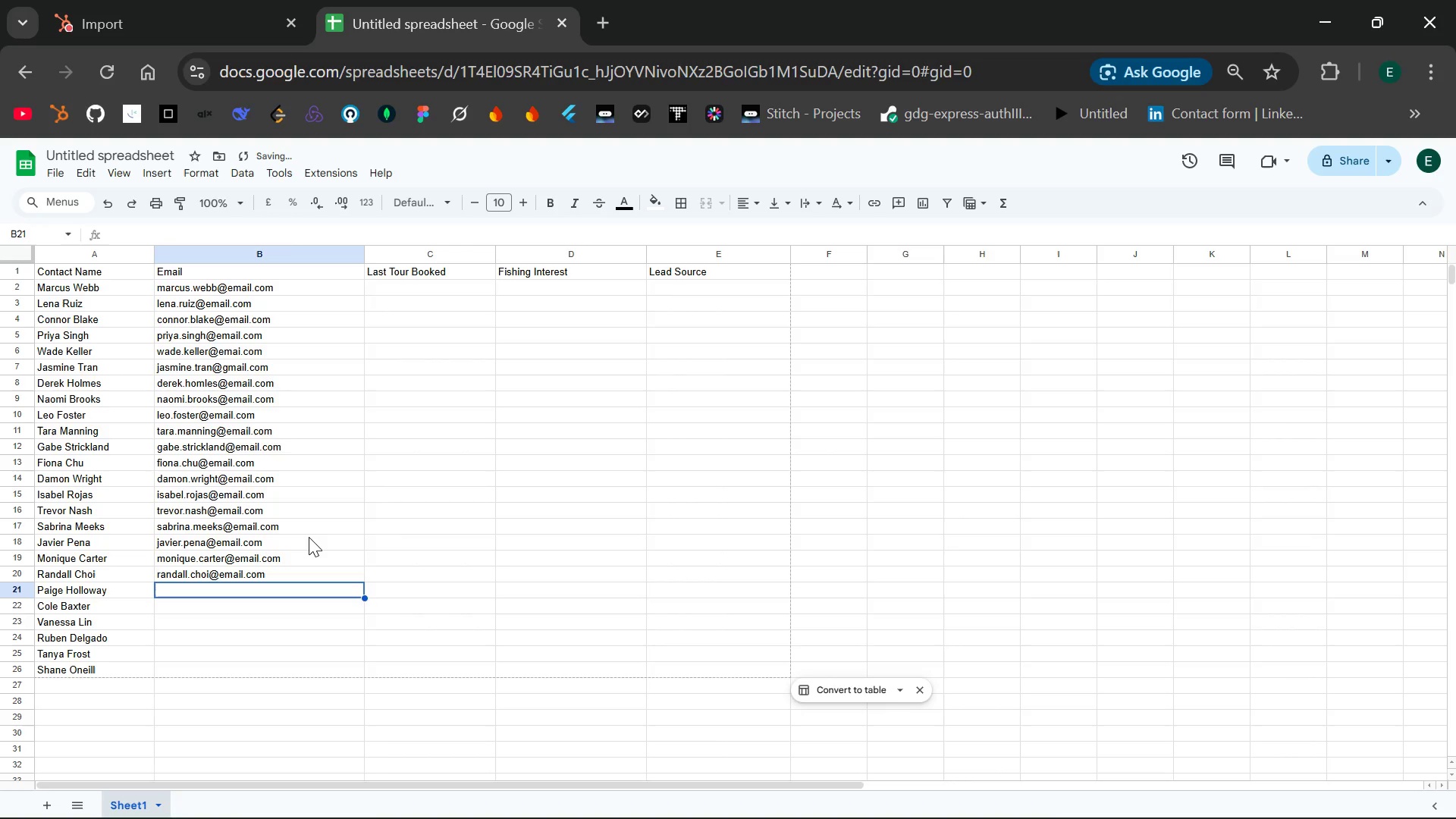 
type(paige.holloway@email.com)
 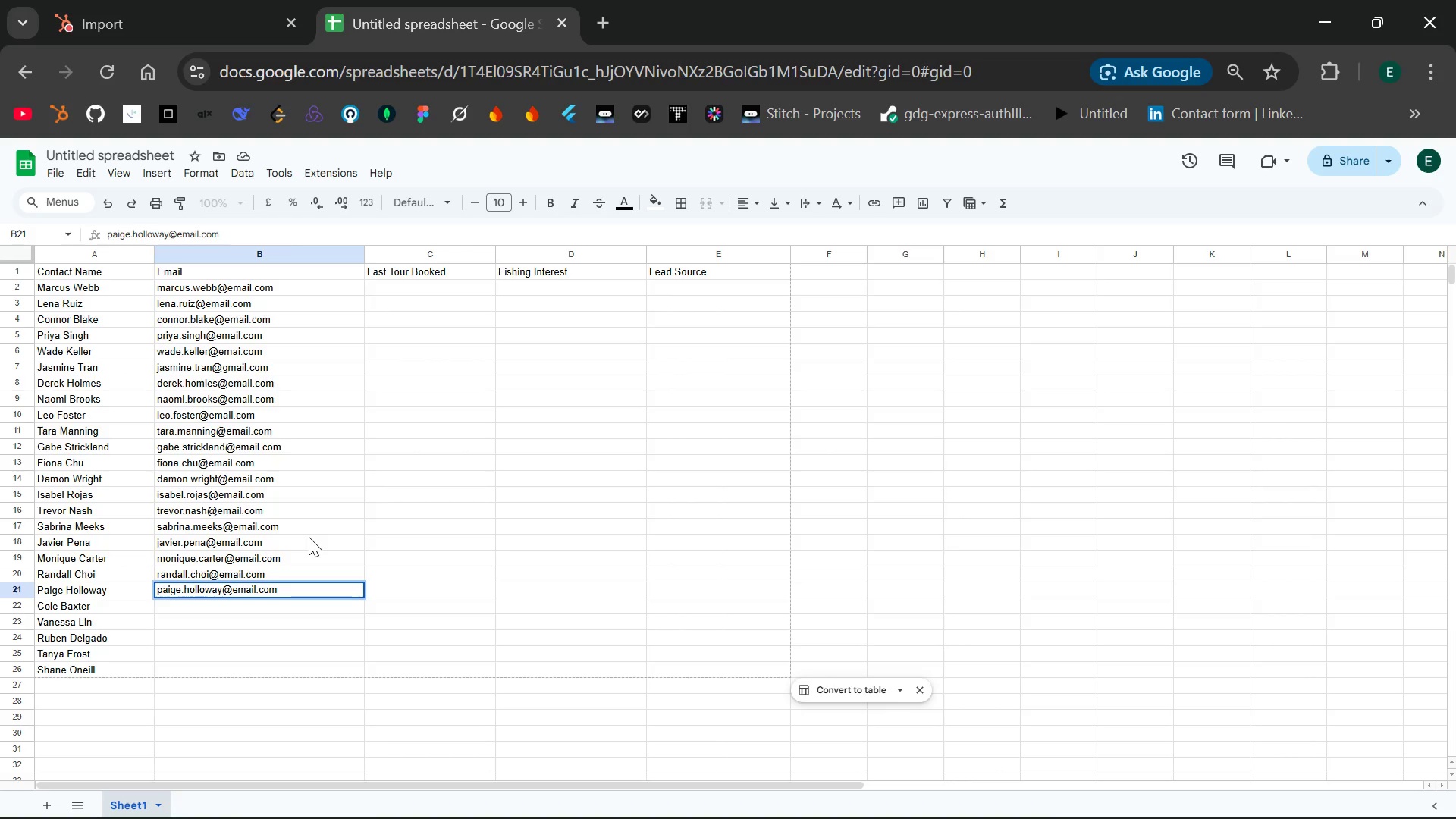 
key(Enter)
 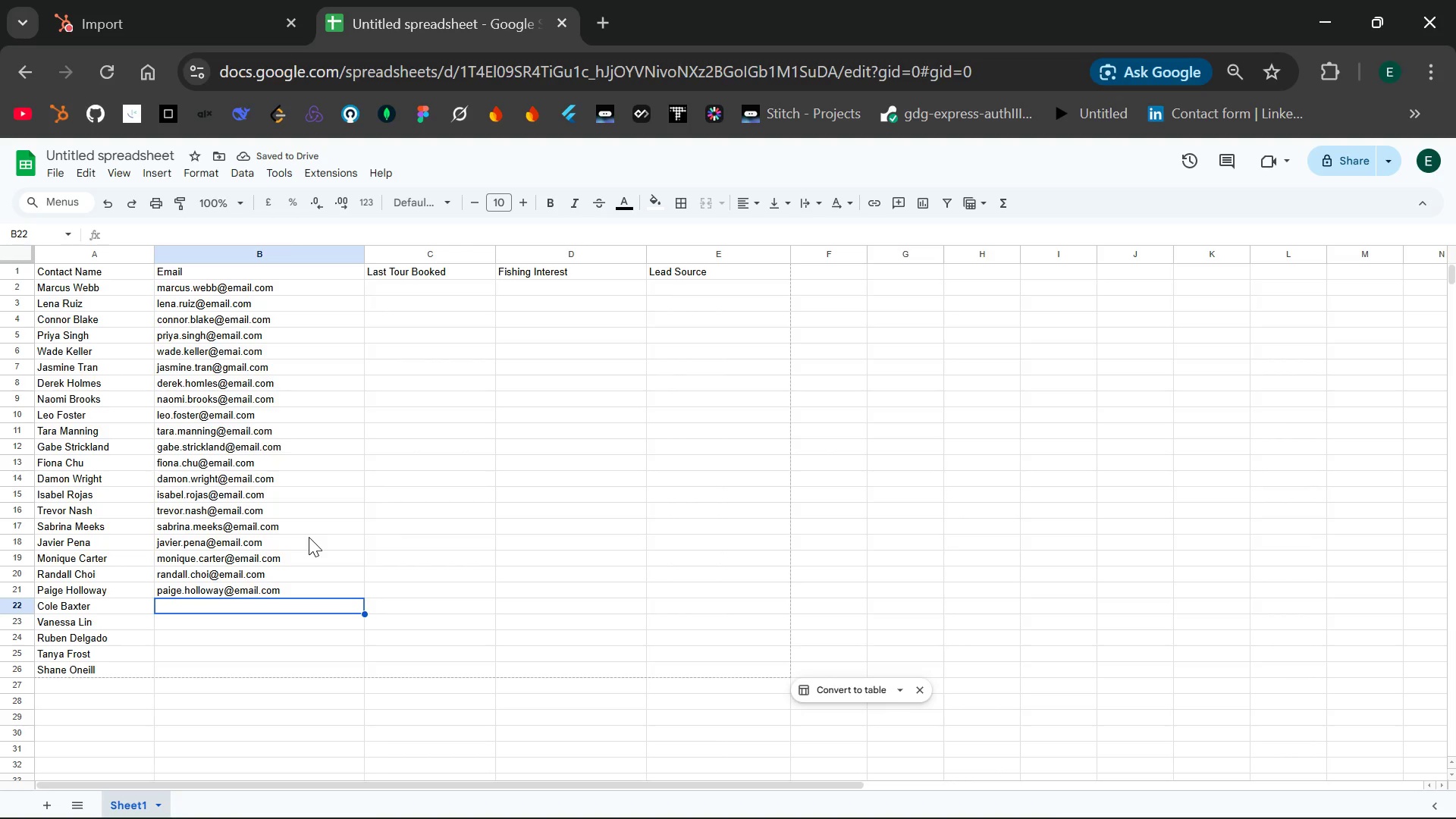 
wait(5.12)
 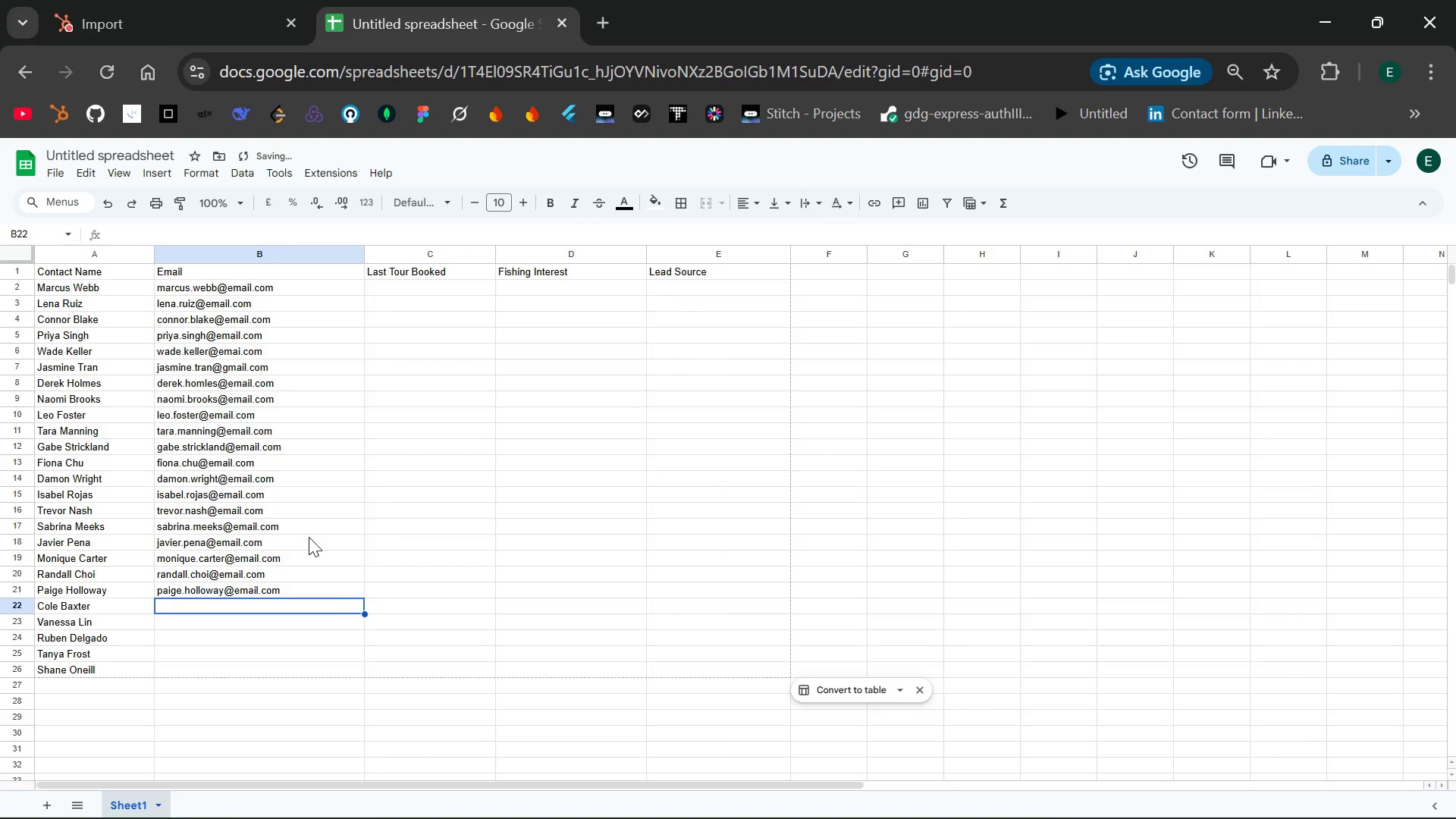 
type(cole.baxter.)
key(Backspace)
type(@email.com)
 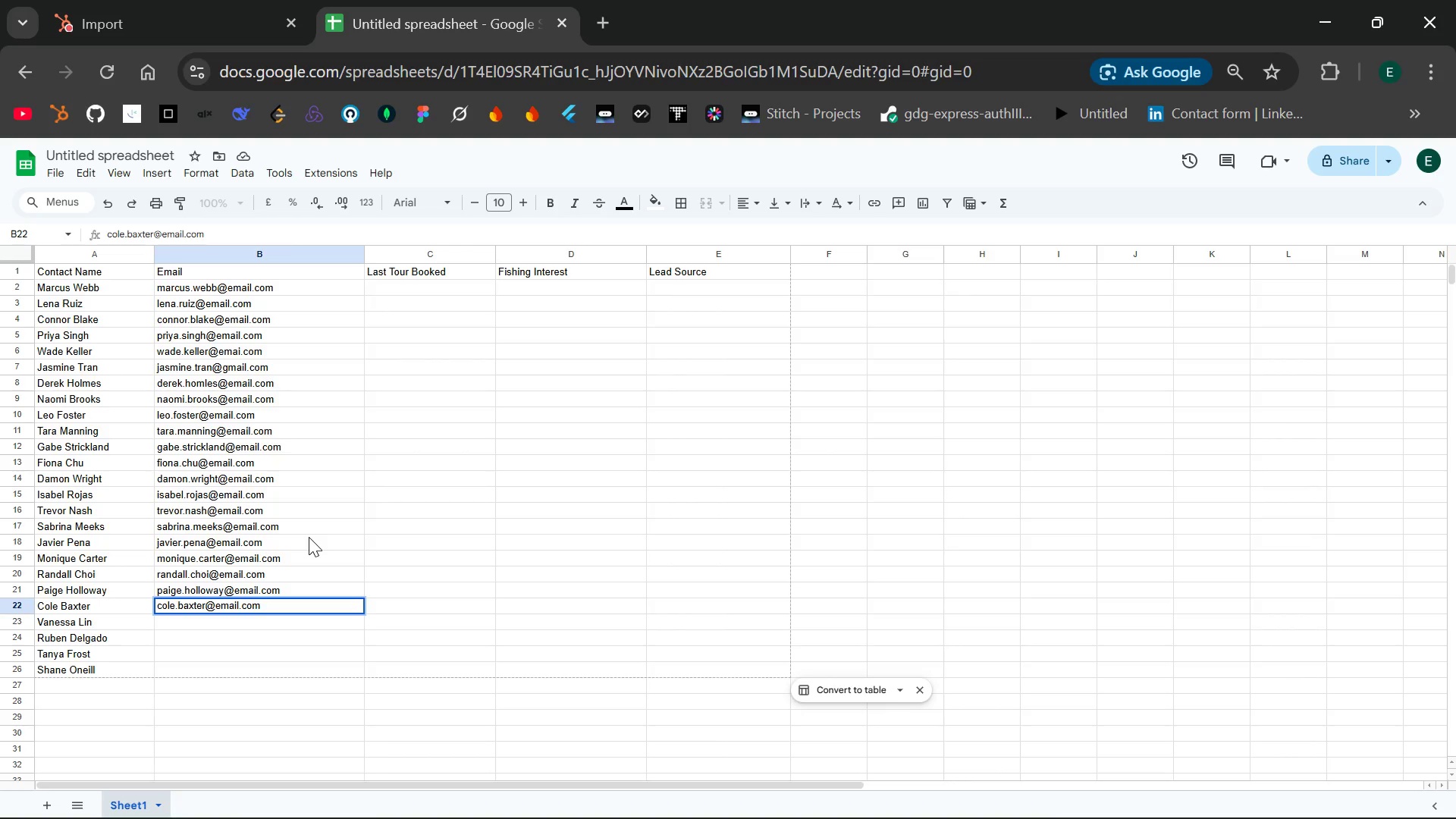 
key(Enter)
 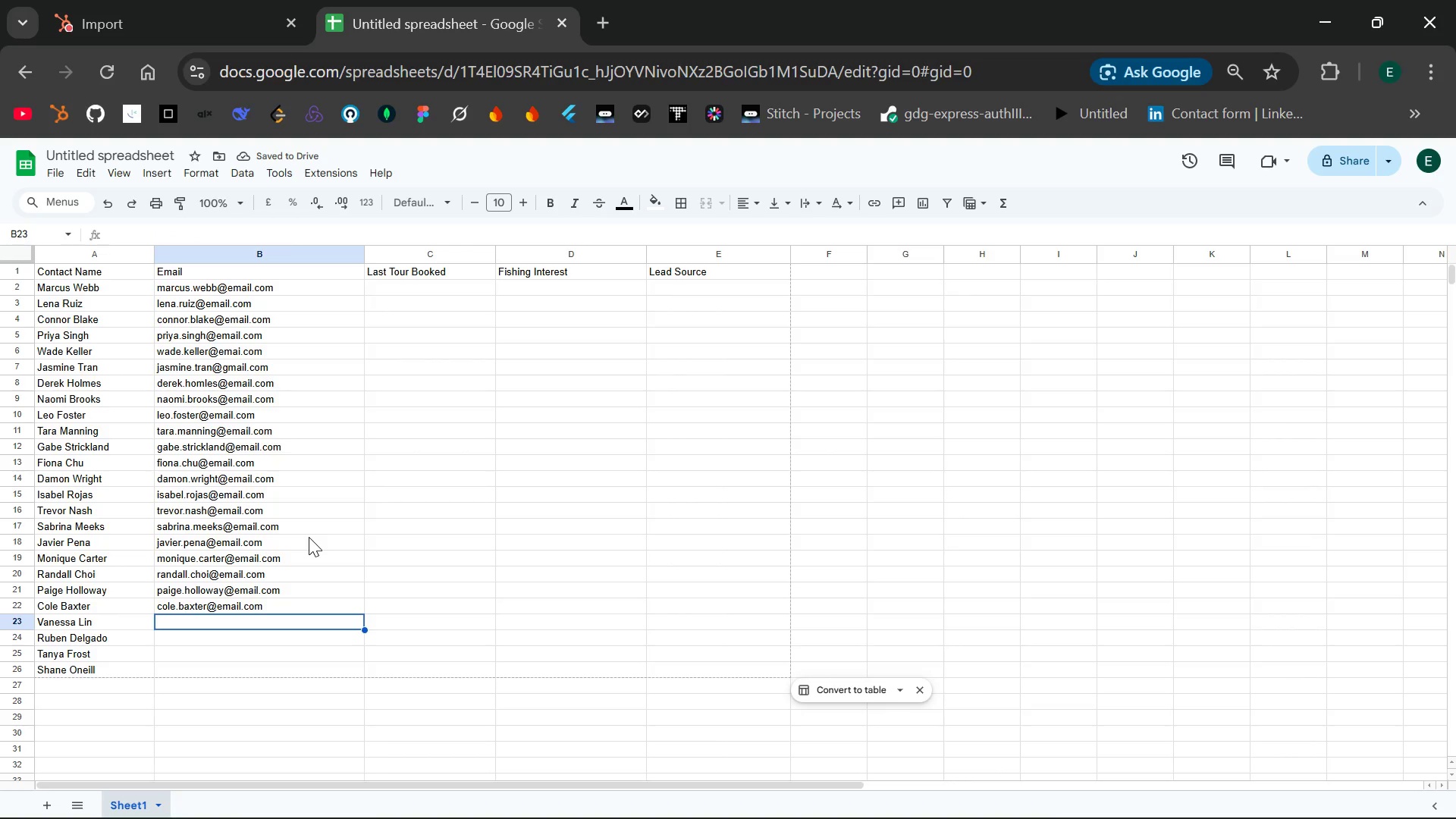 
hold_key(key=ShiftLeft, duration=0.47)
 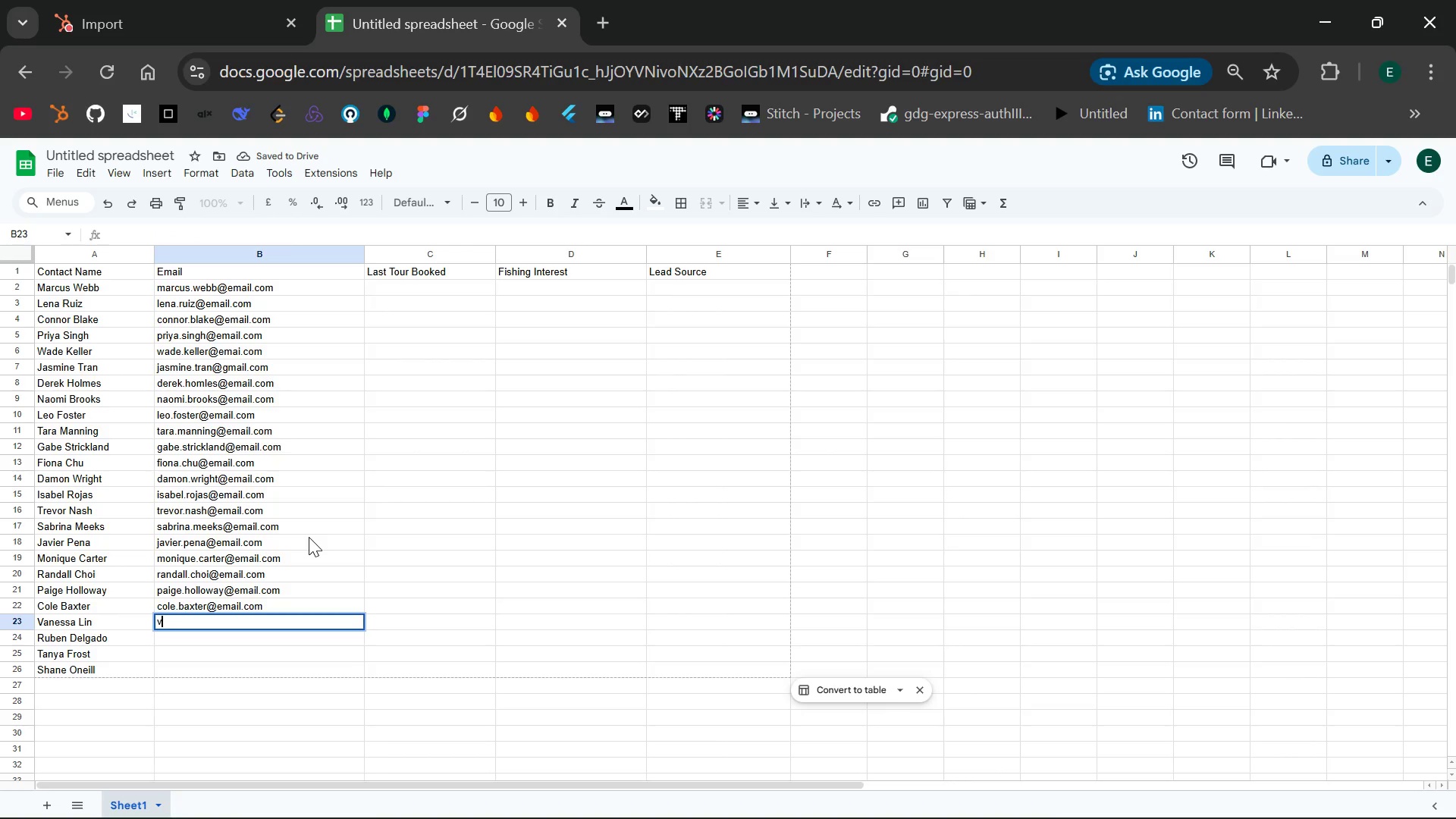 
type(vanessa.lin@email.com)
 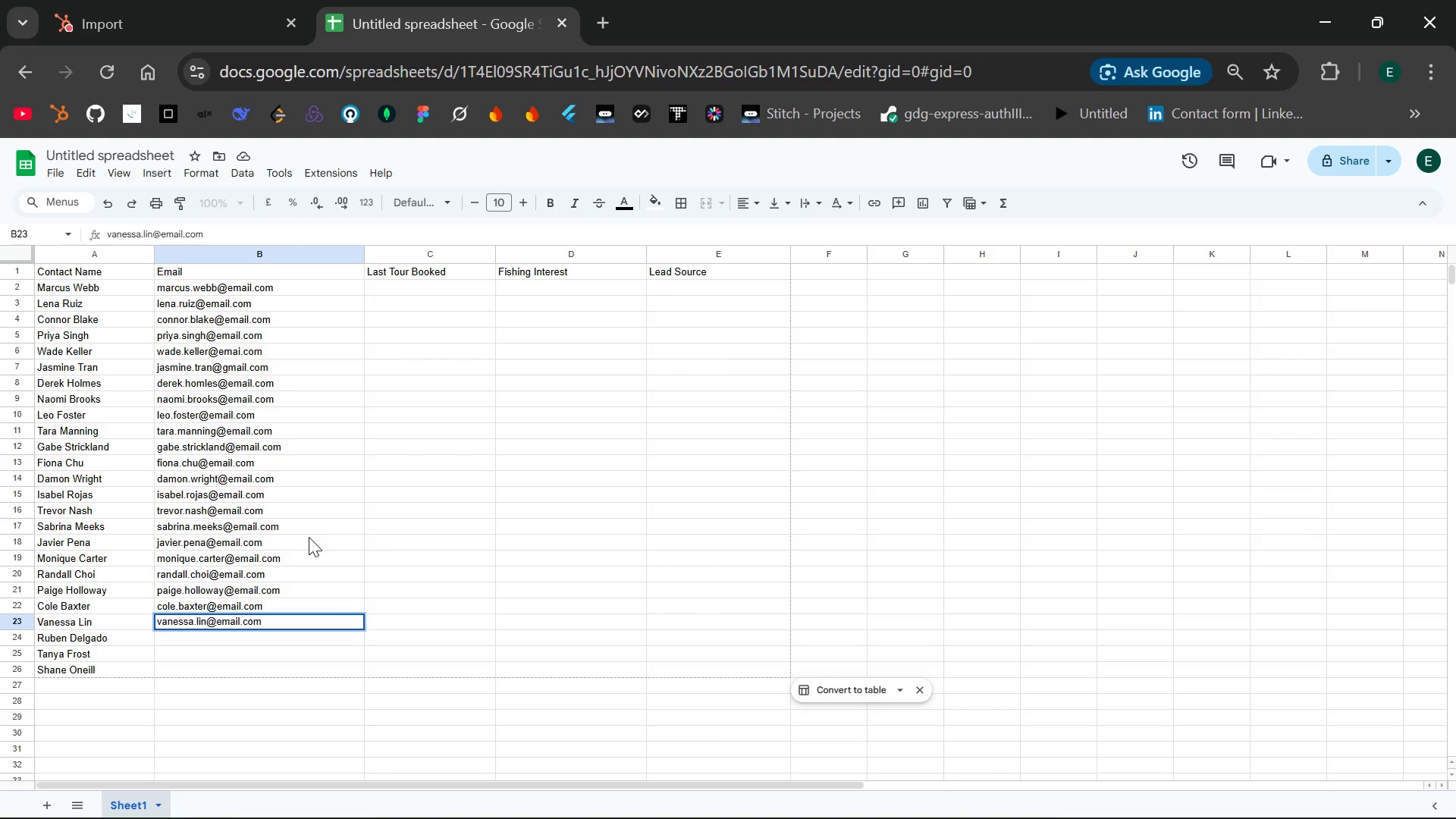 
key(Enter)
 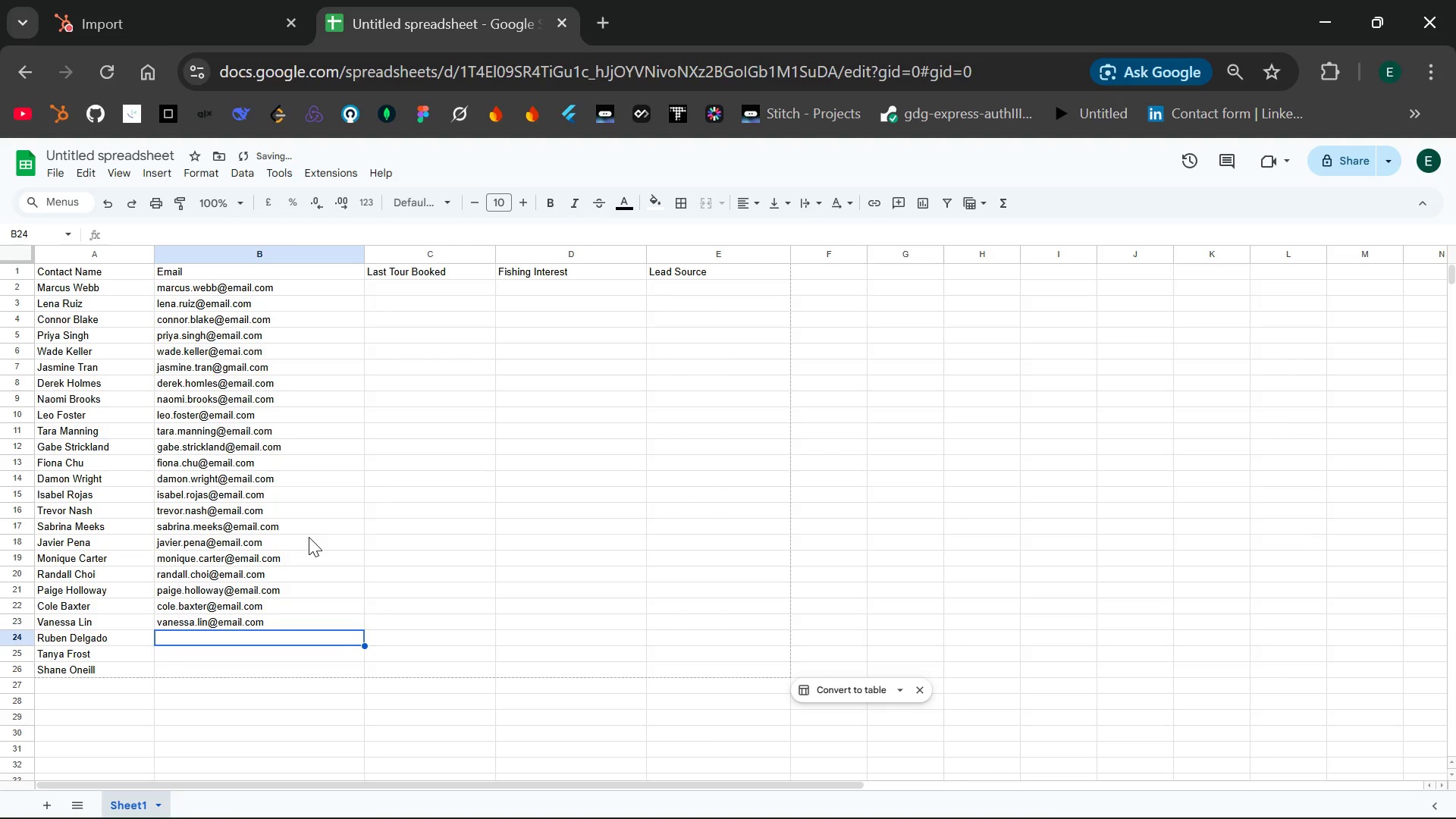 
type(rub)
 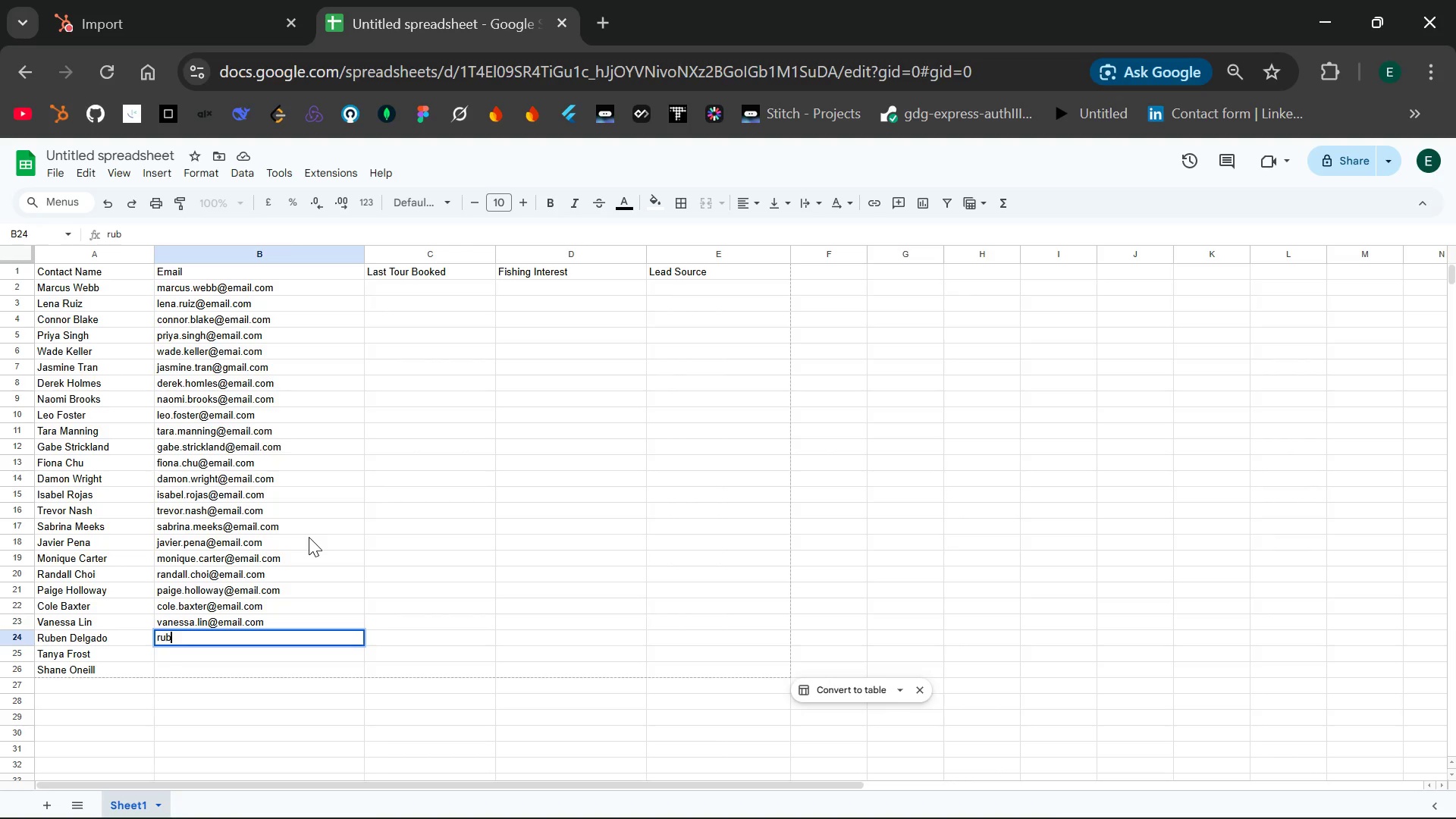 
wait(7.01)
 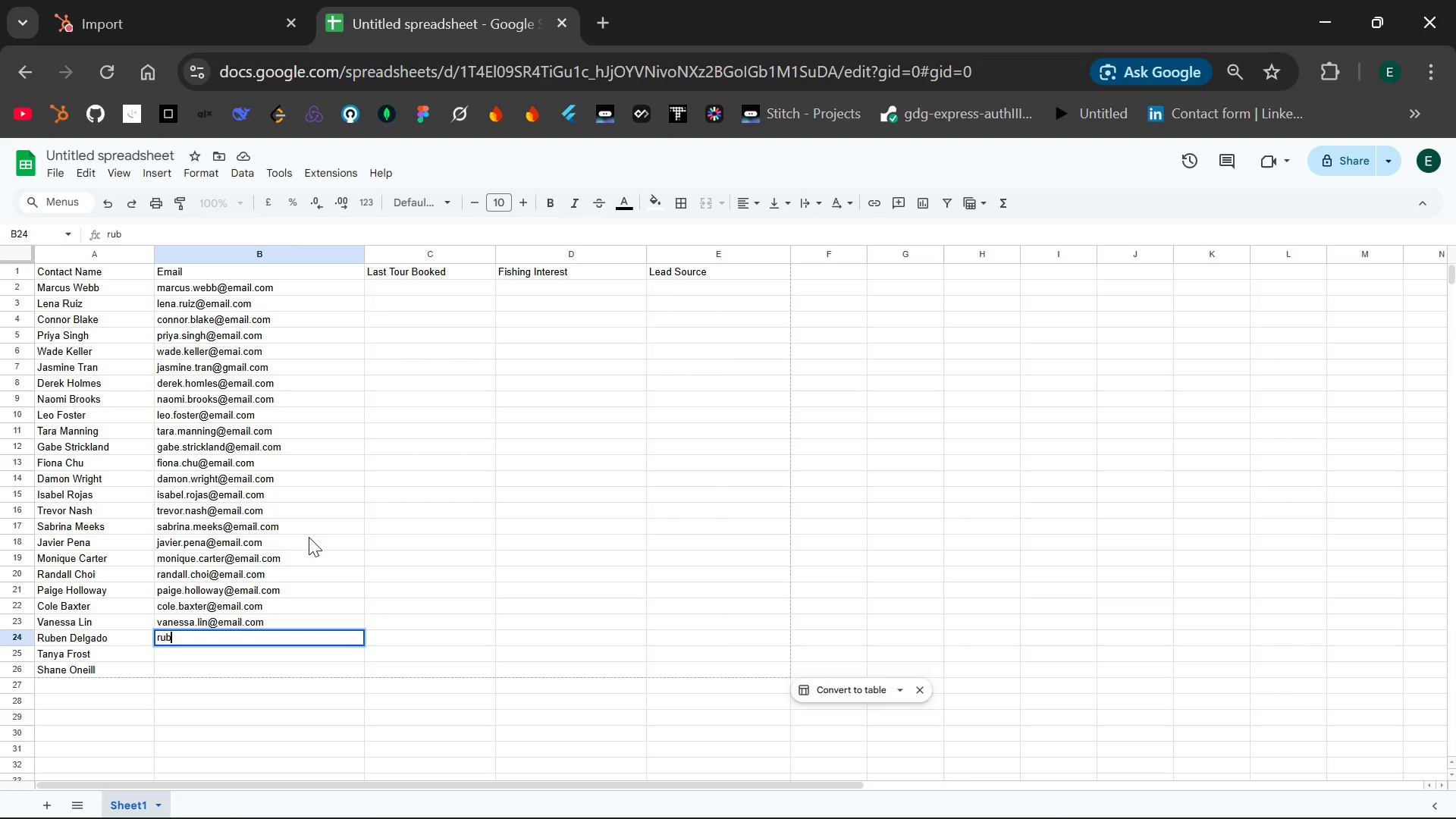 
type(en.gelgado)
 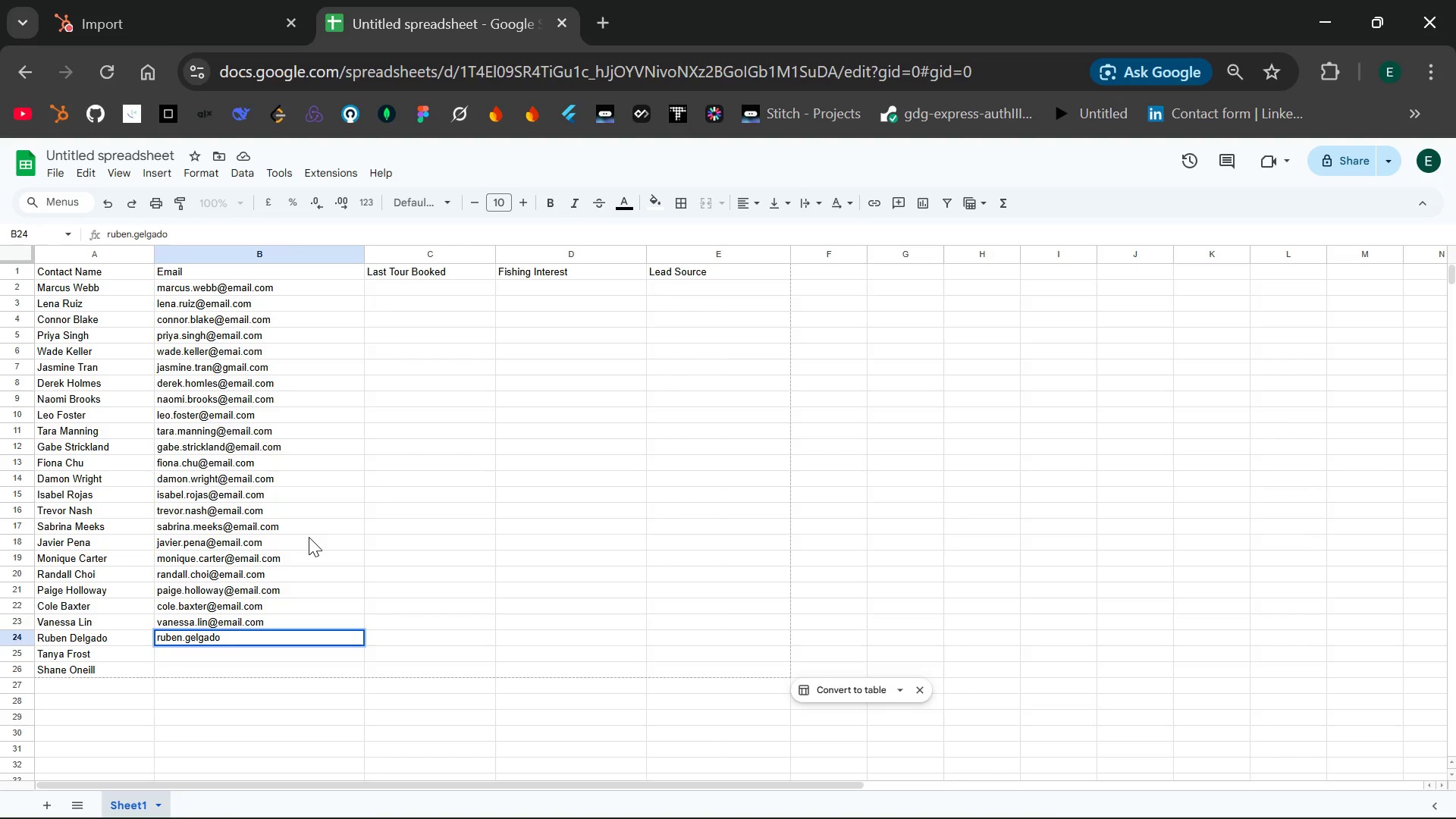 
wait(13.44)
 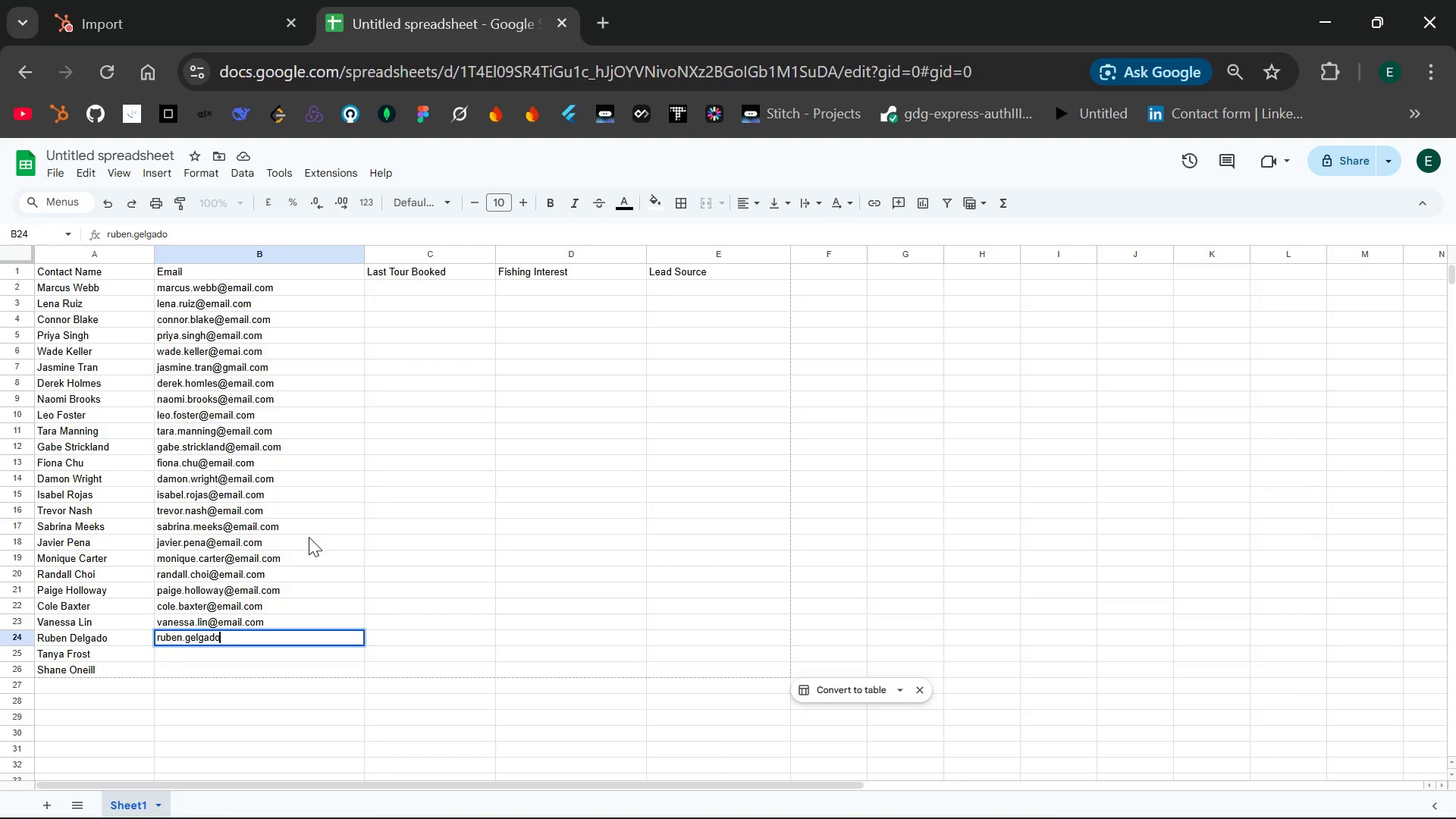 
type(@email.com)
 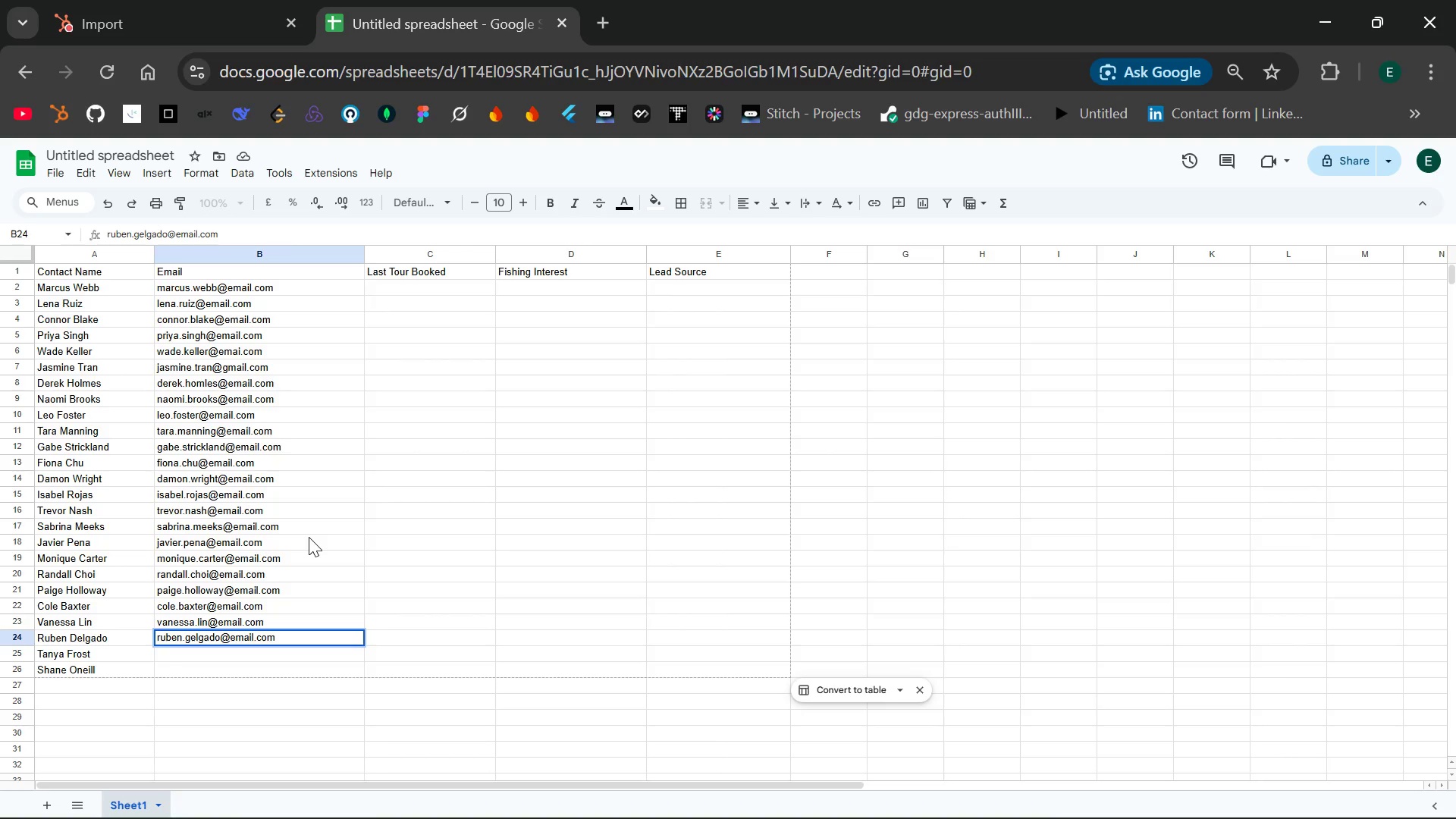 
wait(7.73)
 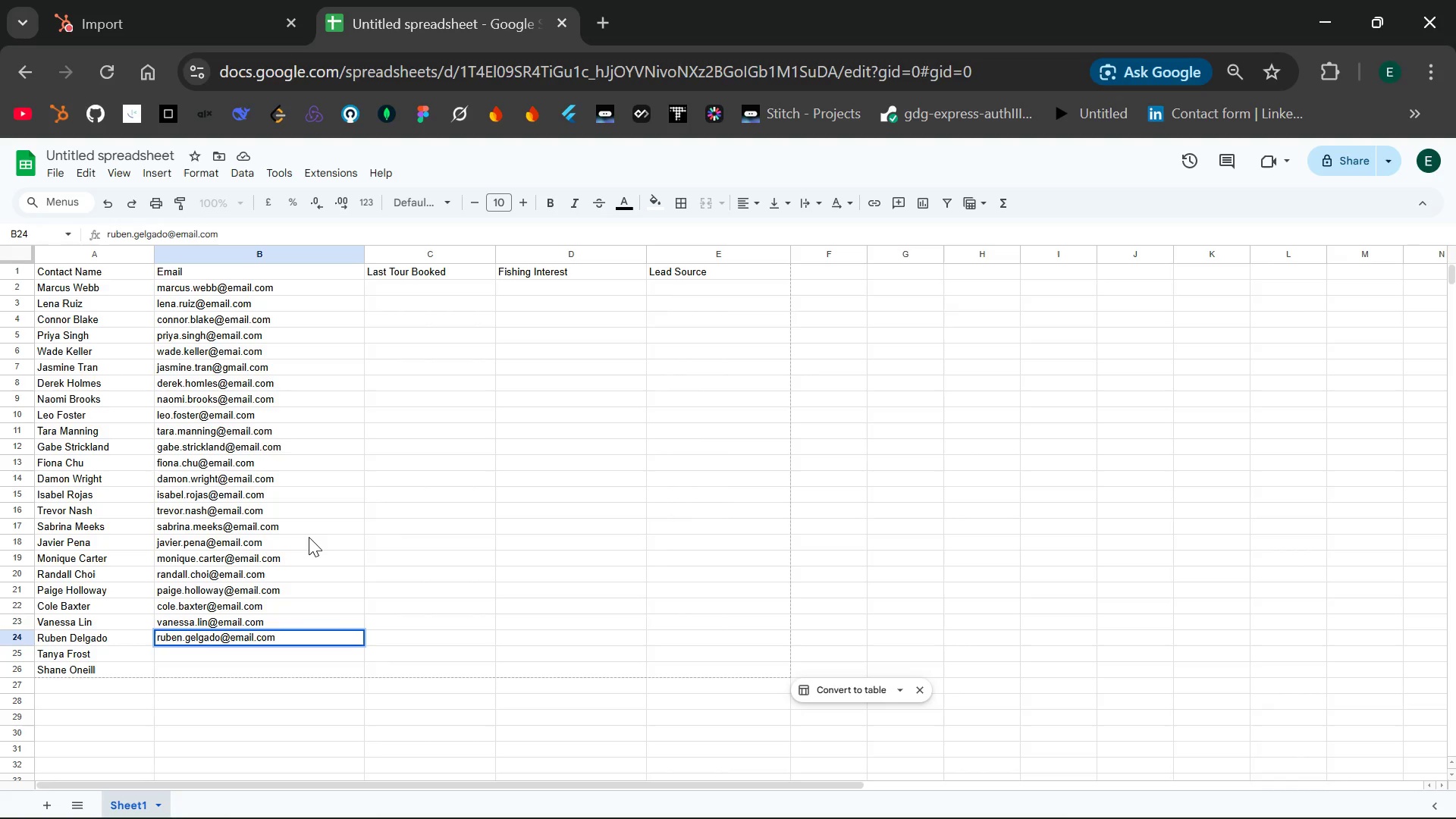 
left_click([178, 651])
 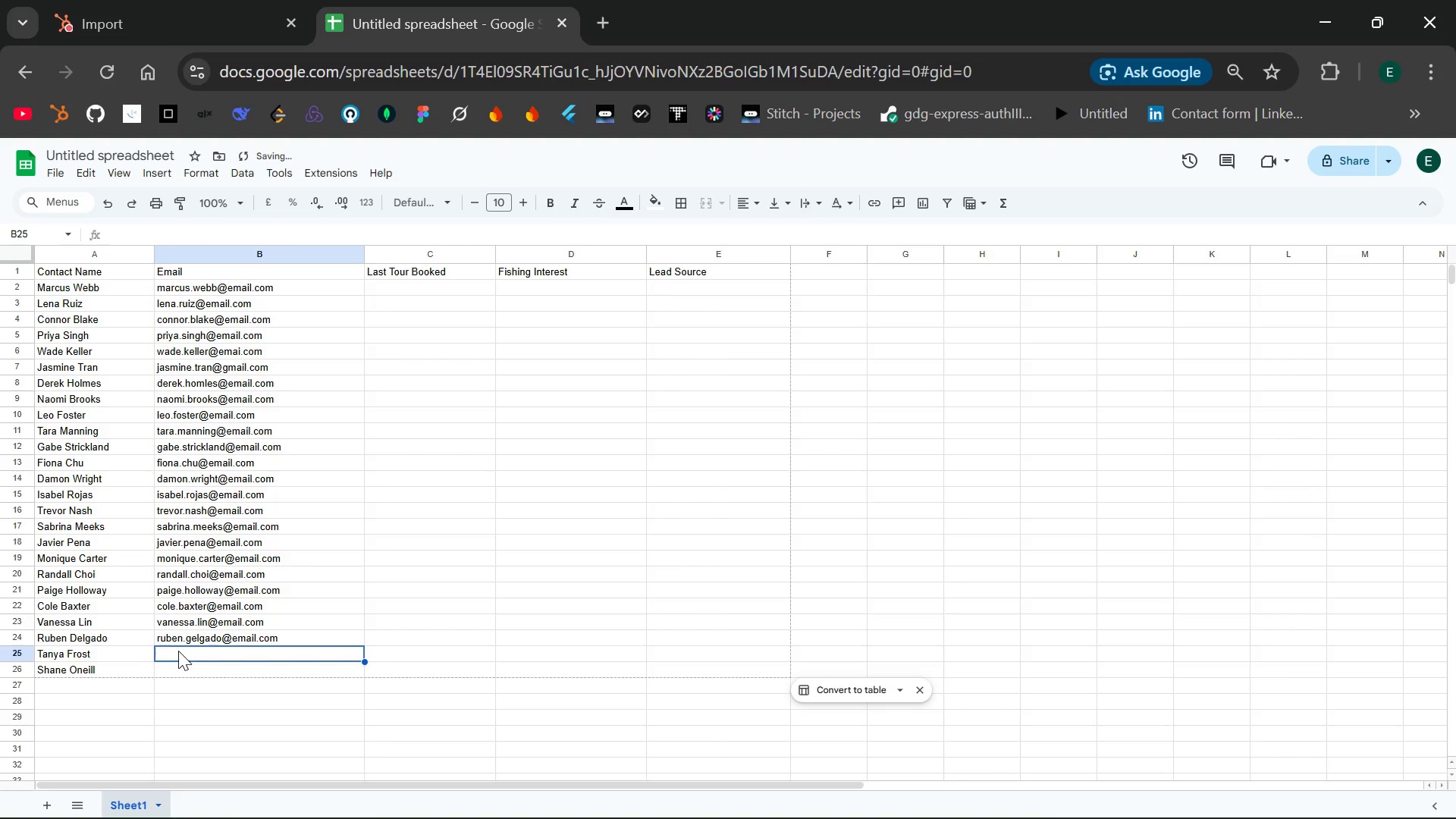 
type(tanya )
 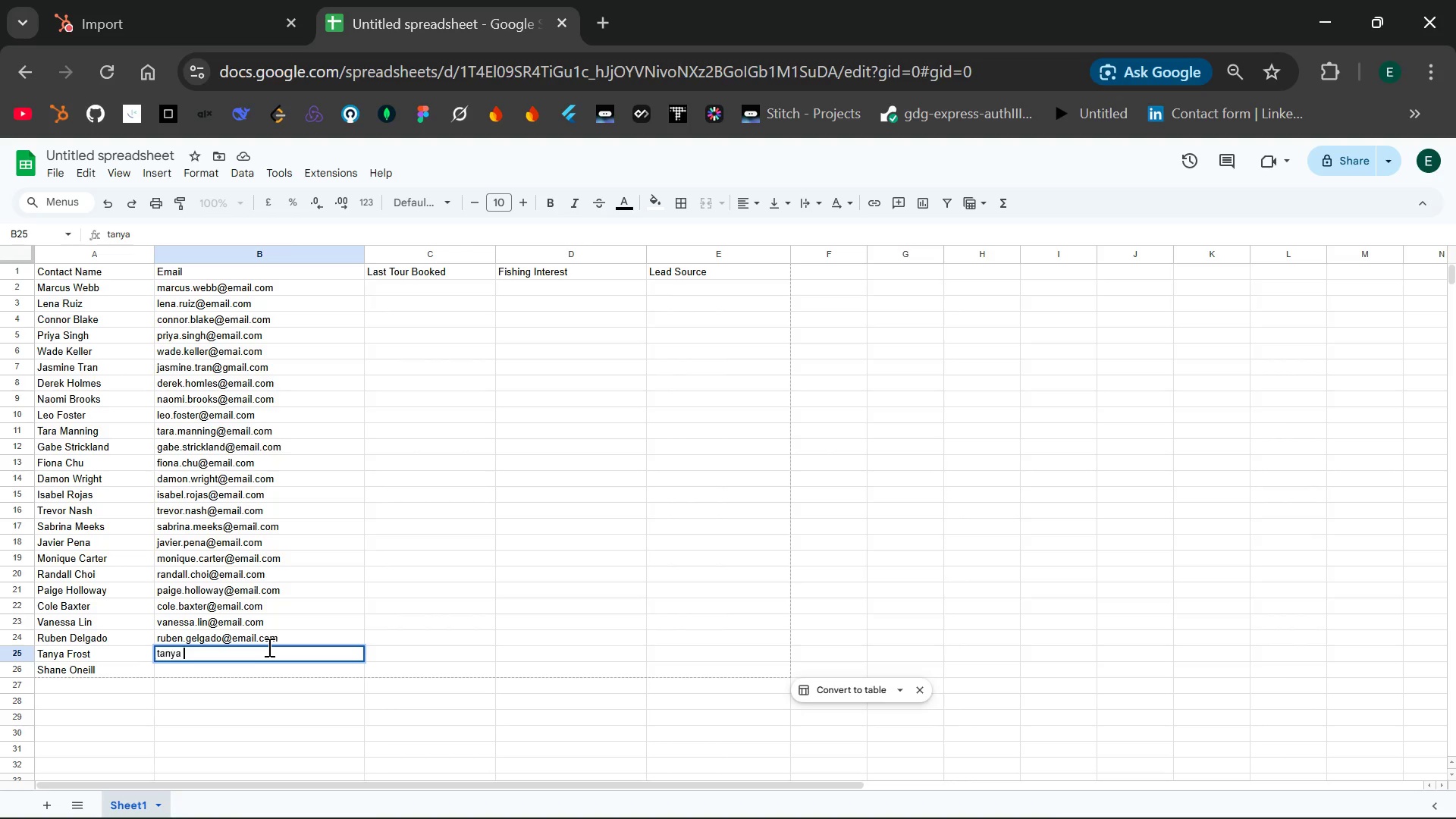 
type(forest)
 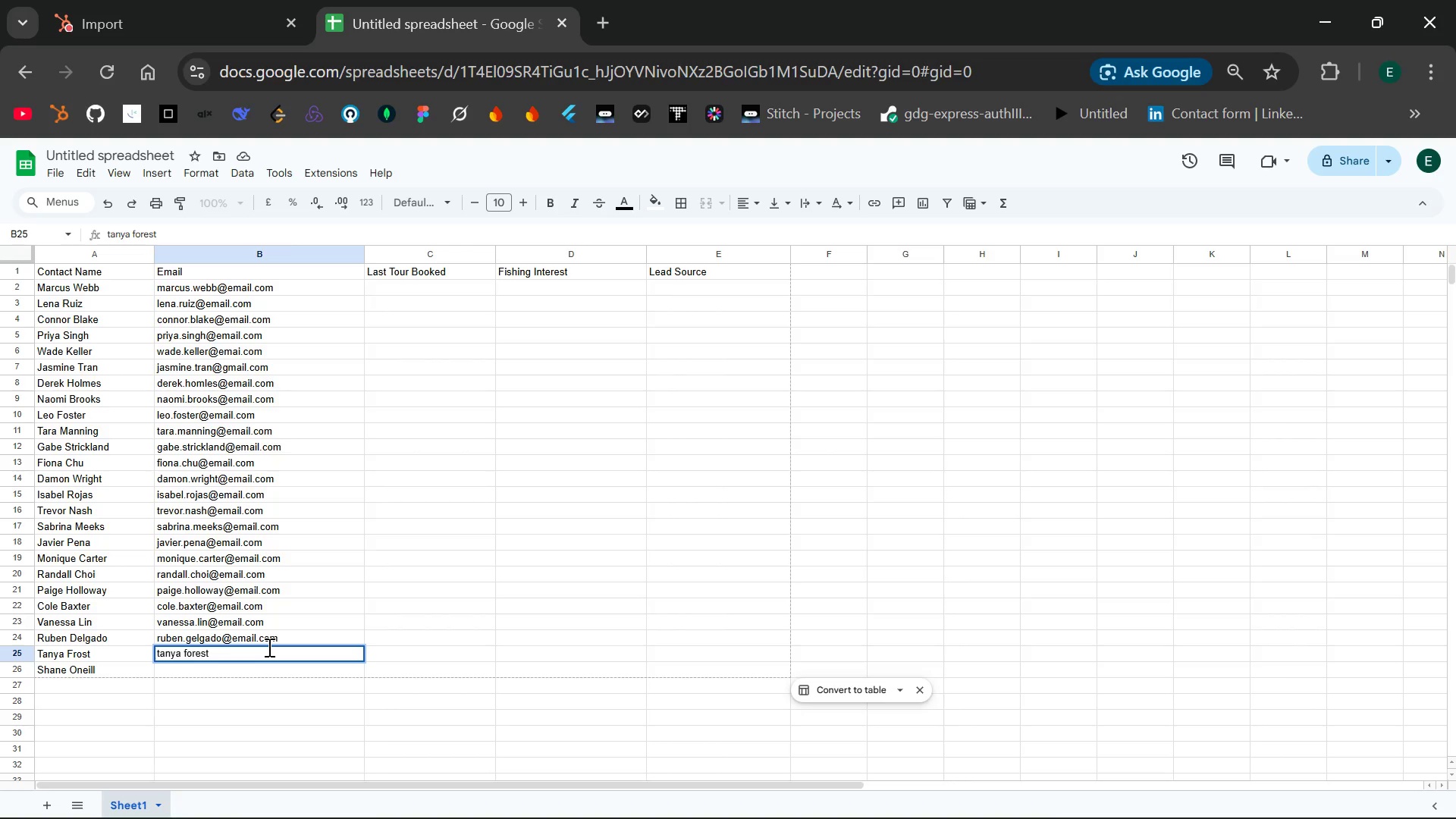 
wait(7.12)
 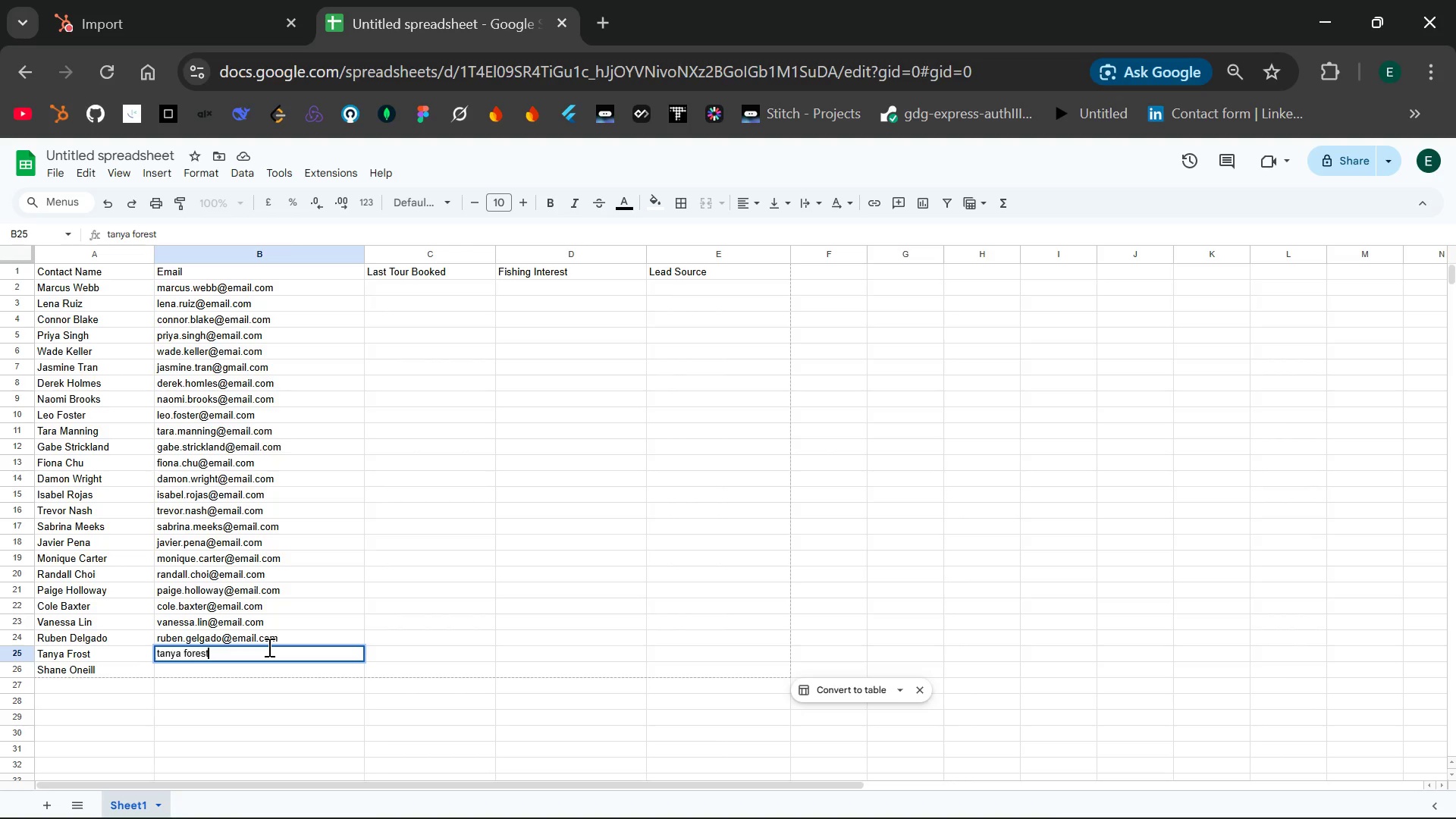 
type(@email.com)
 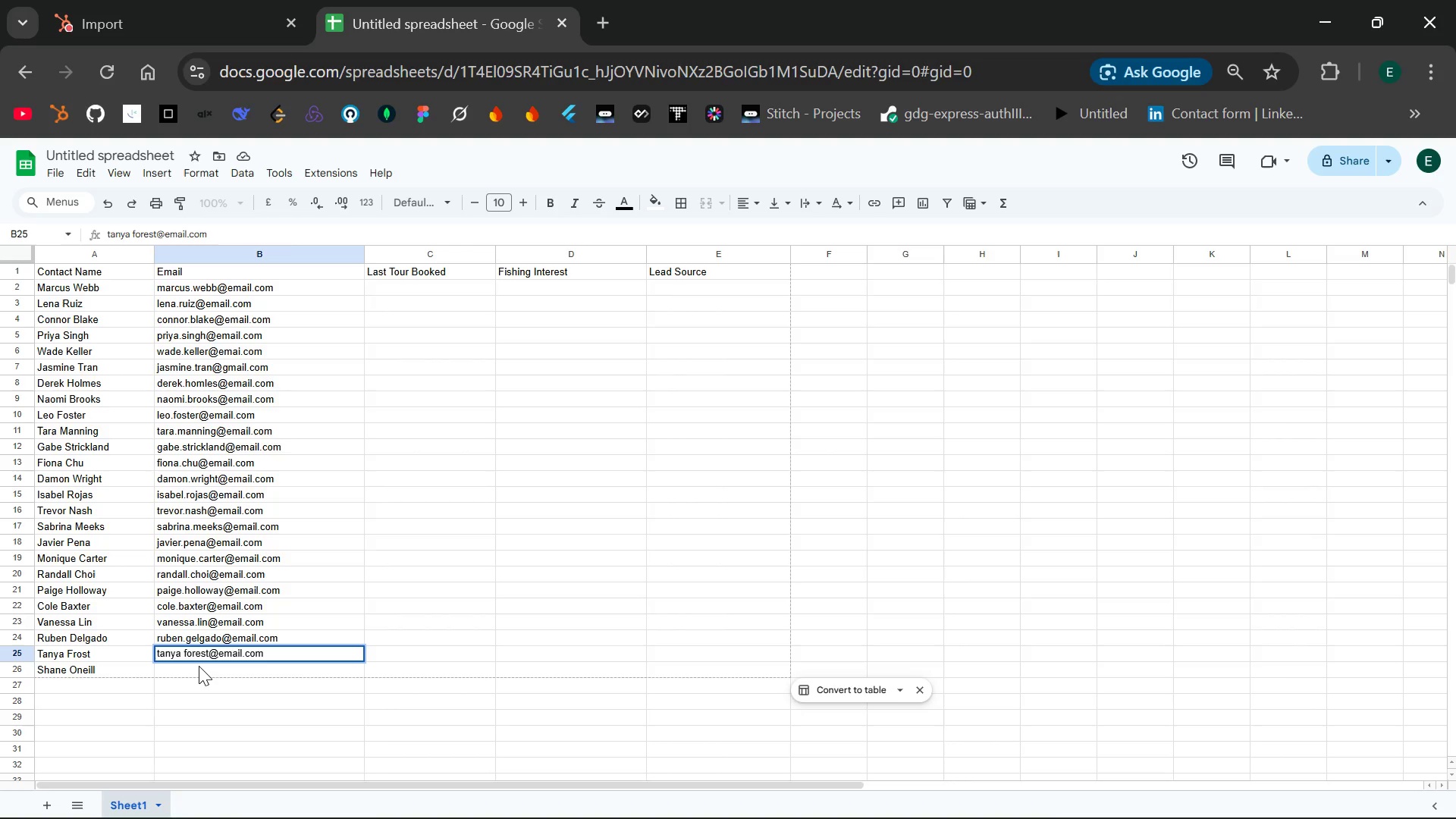 
left_click([199, 666])
 